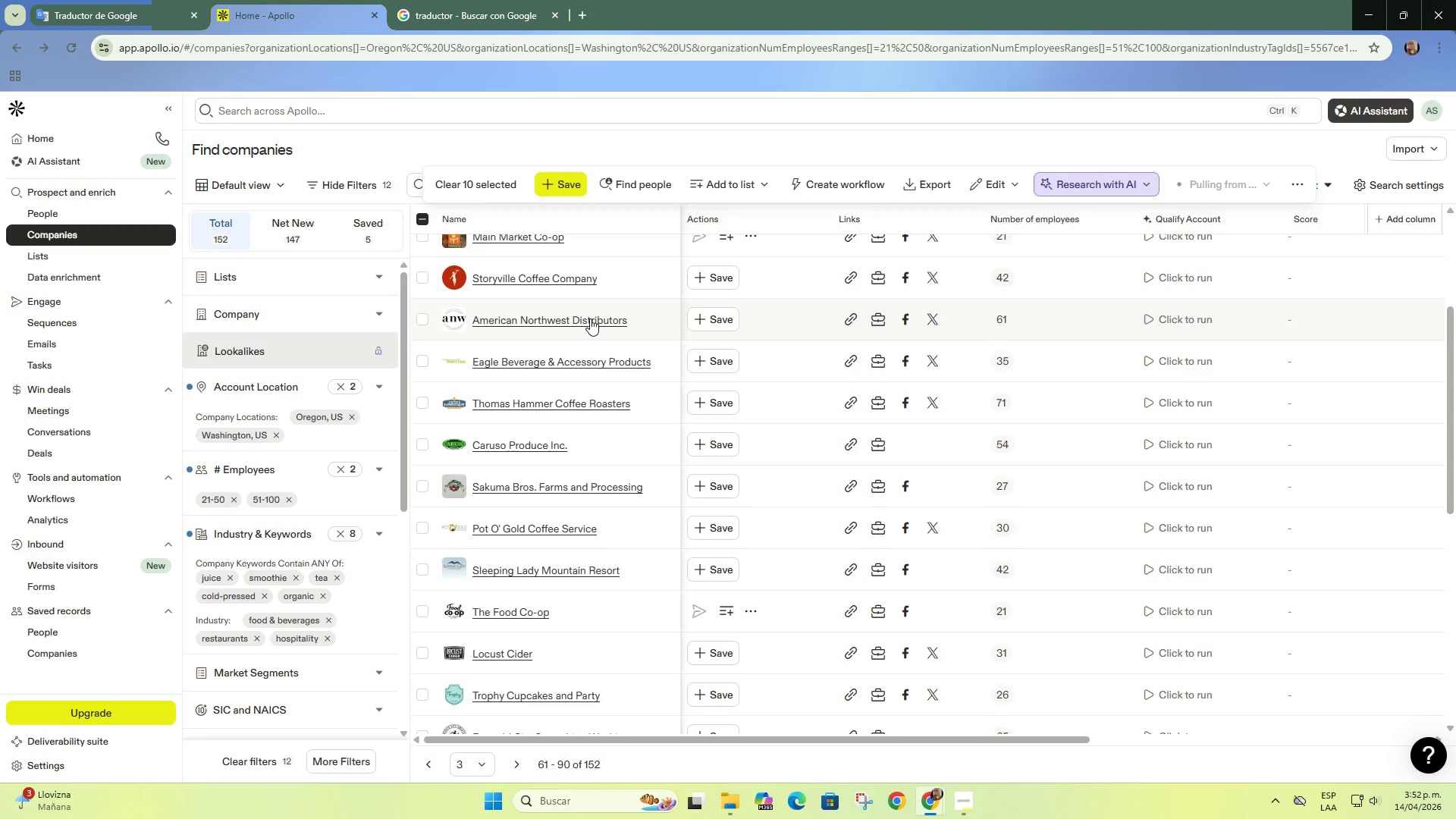 
right_click([590, 318])
 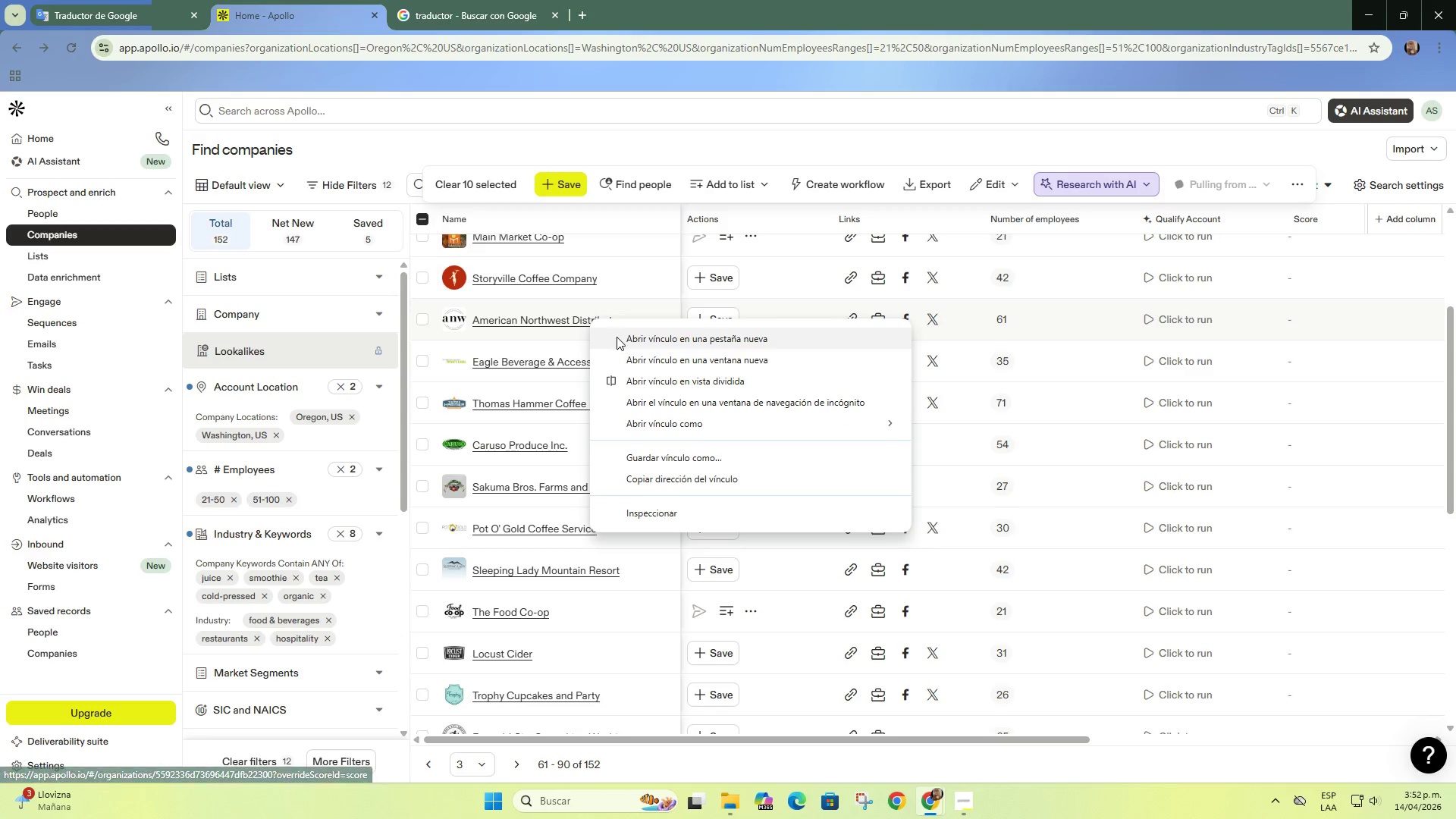 
left_click([621, 336])
 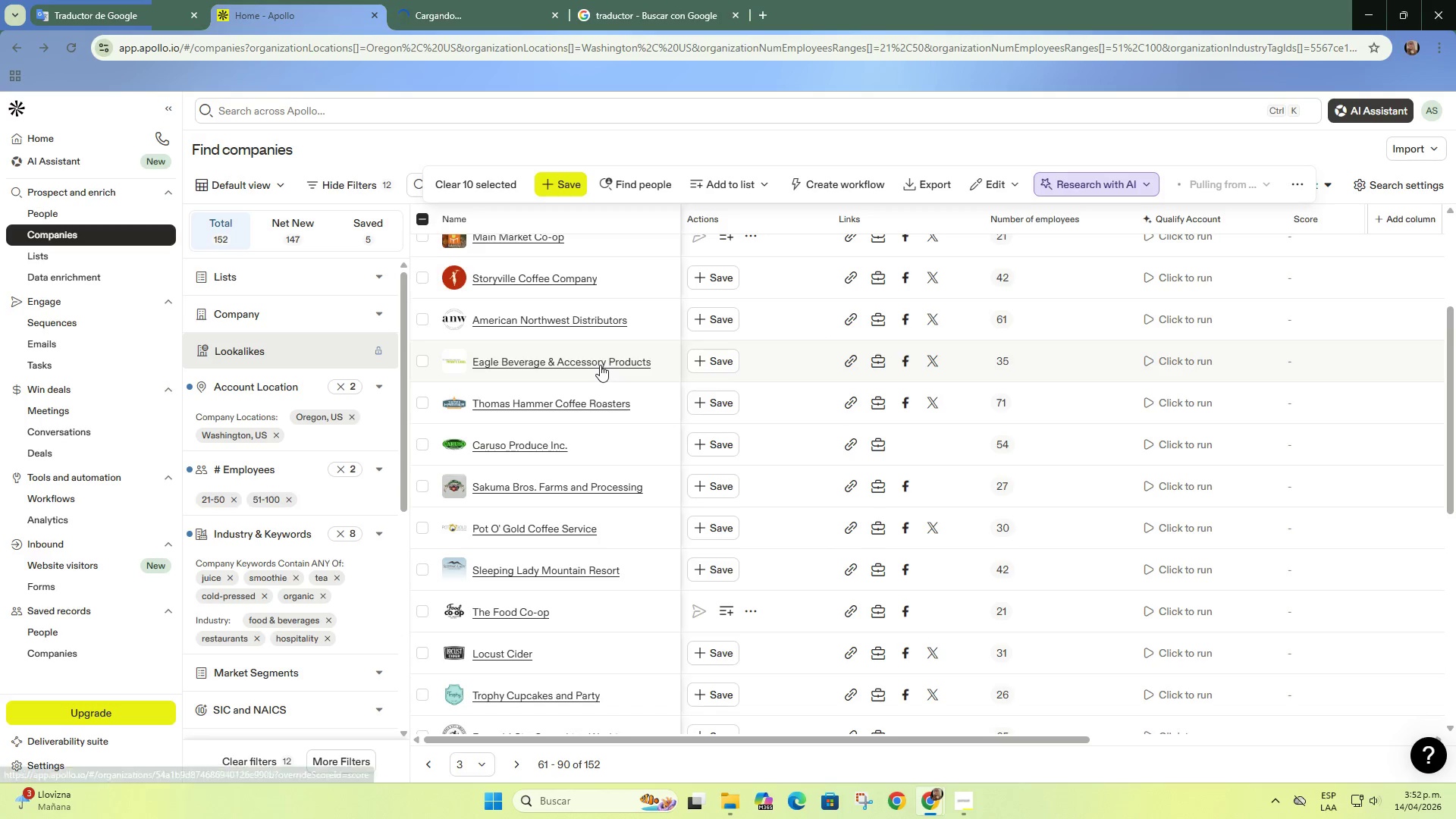 
right_click([600, 365])
 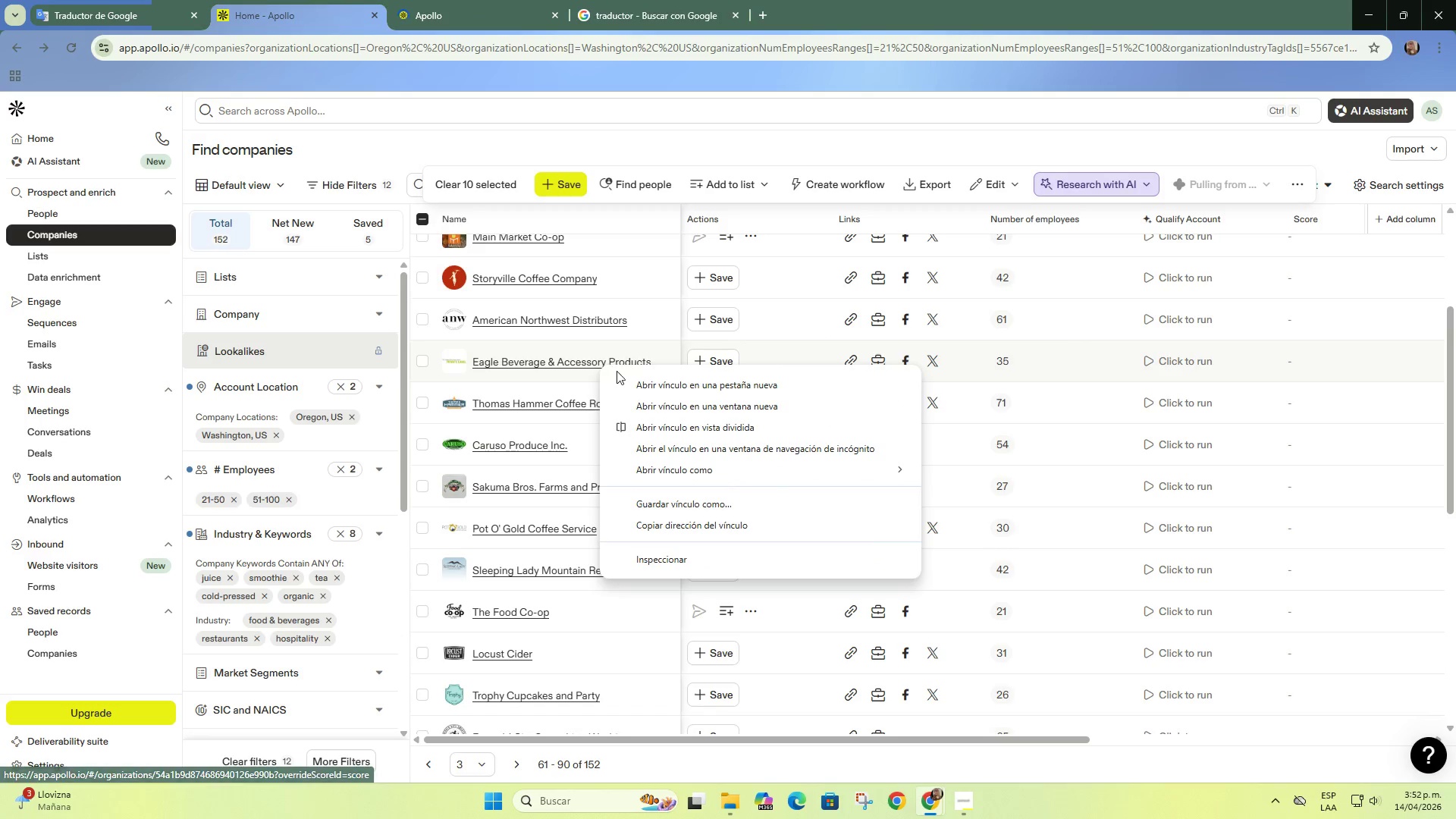 
left_click([627, 381])
 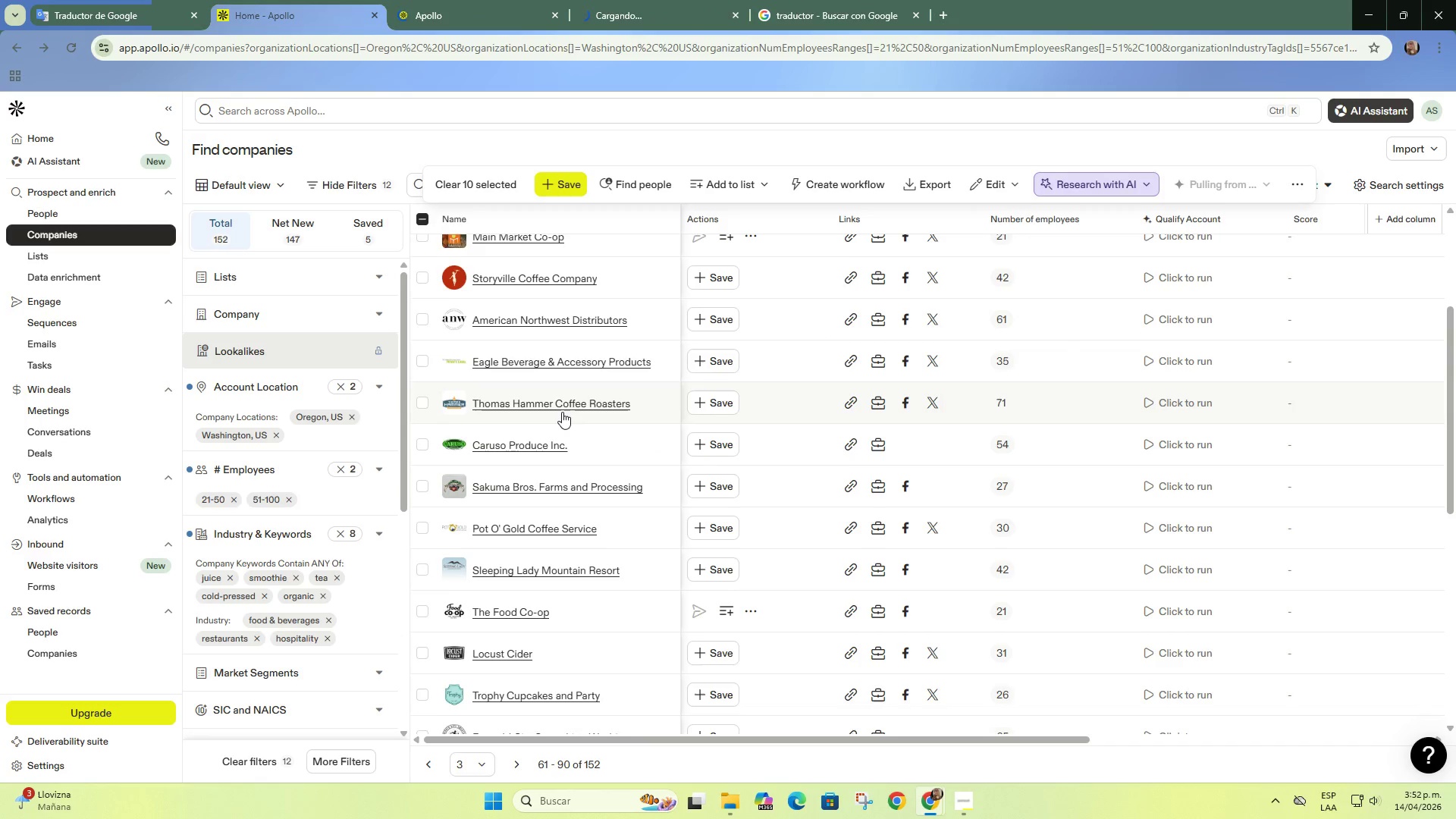 
scroll: coordinate [557, 390], scroll_direction: down, amount: 2.0
 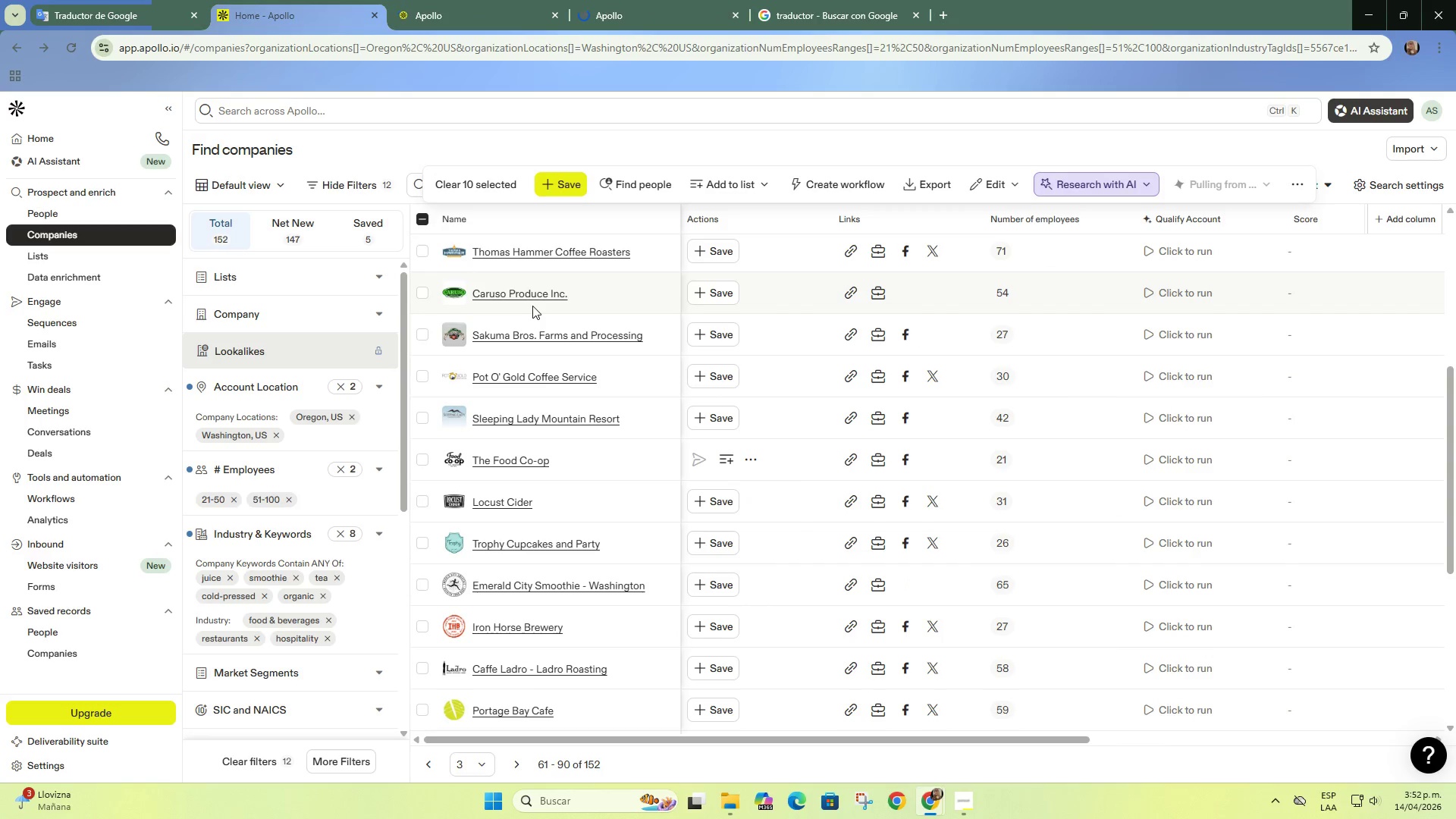 
right_click([534, 297])
 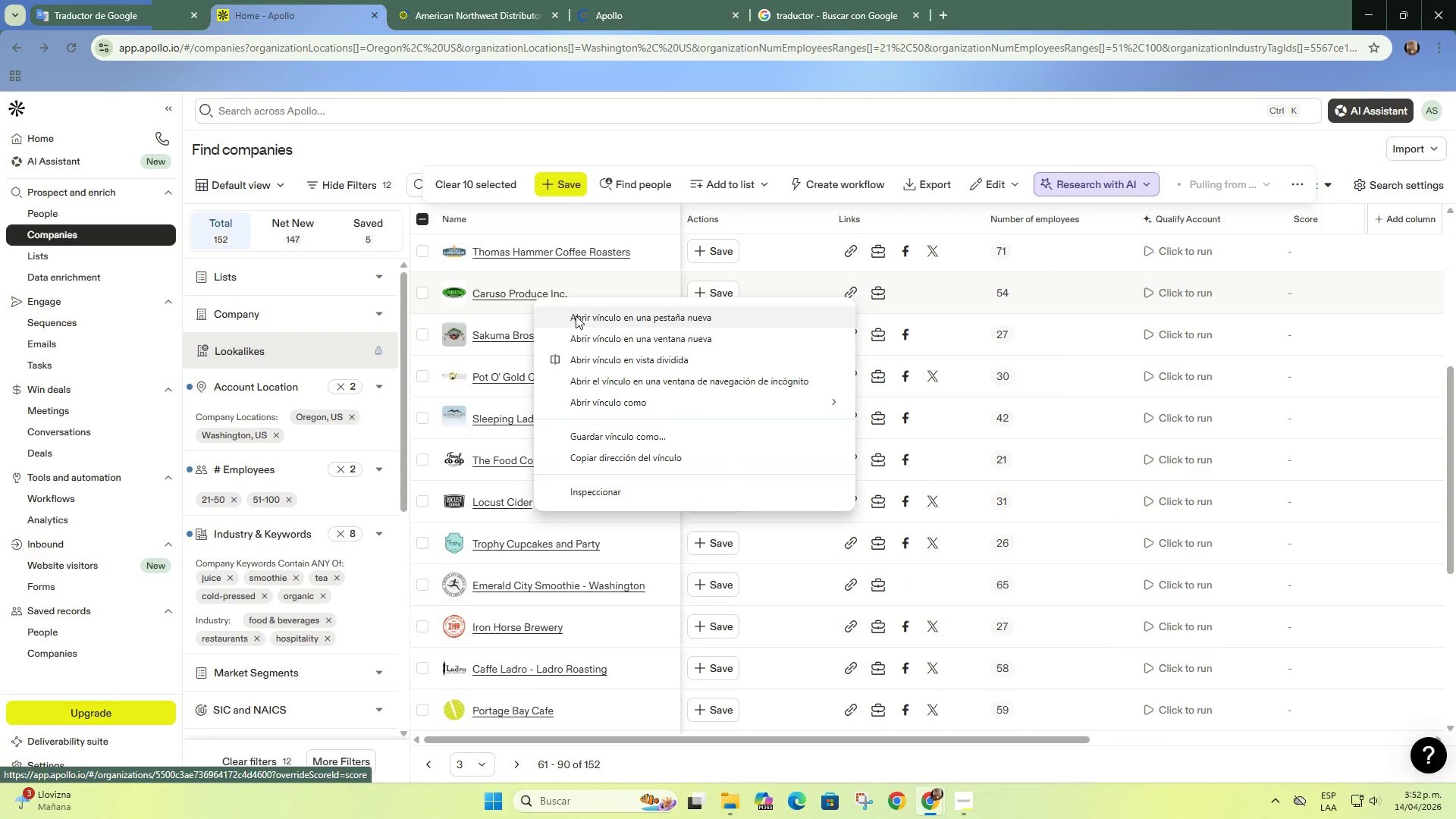 
left_click([576, 315])
 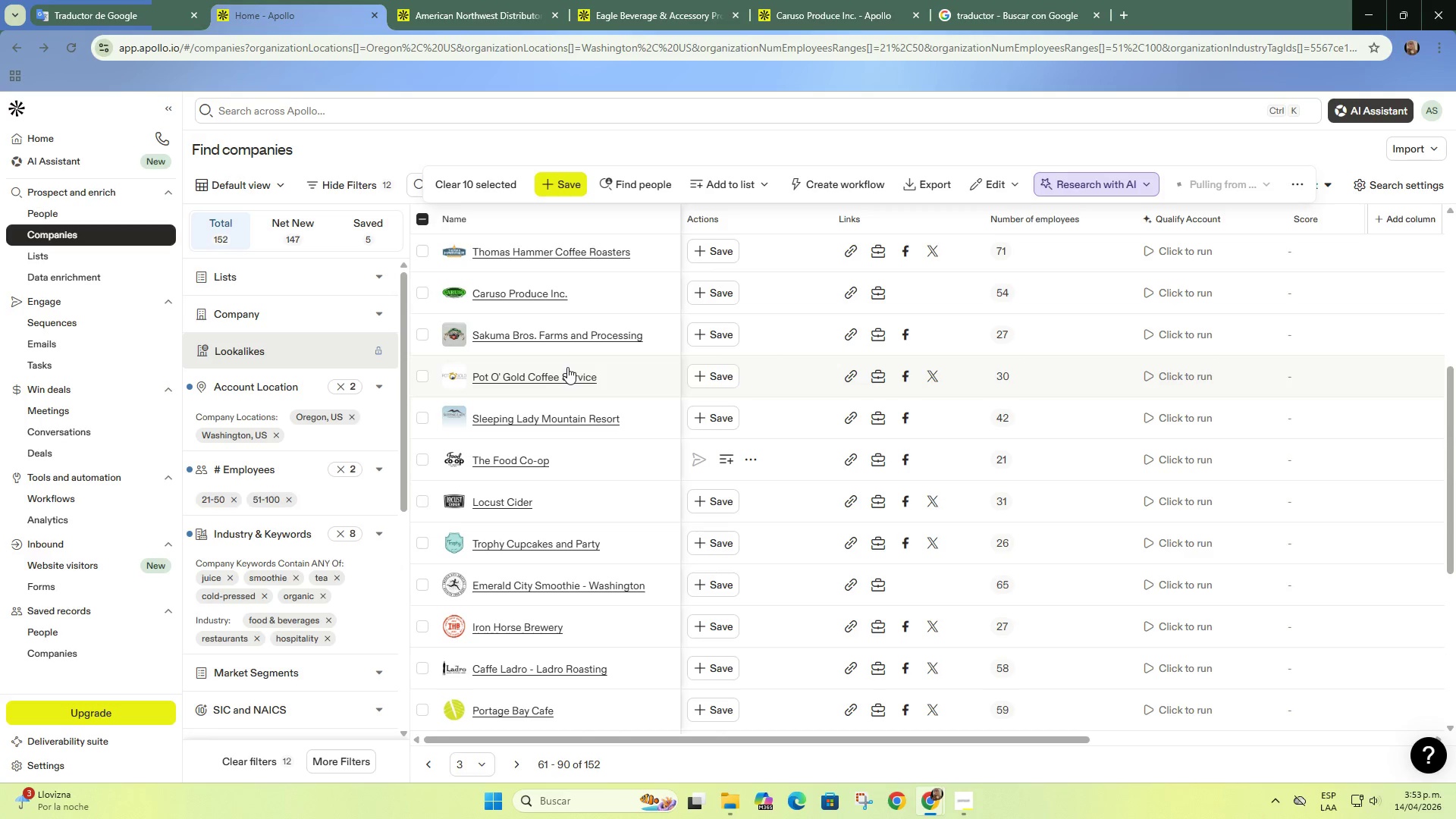 
wait(7.55)
 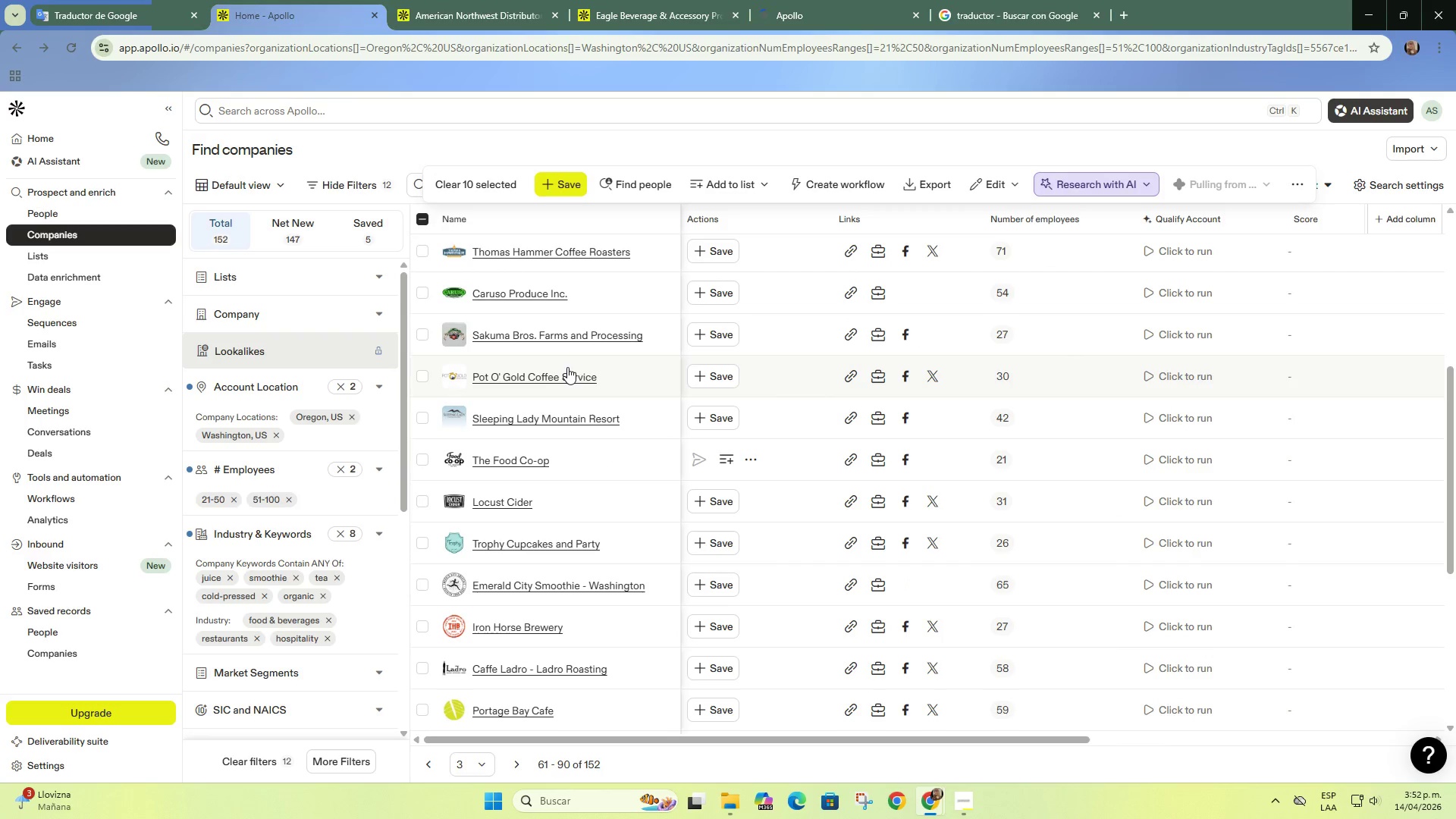 
left_click([460, 0])
 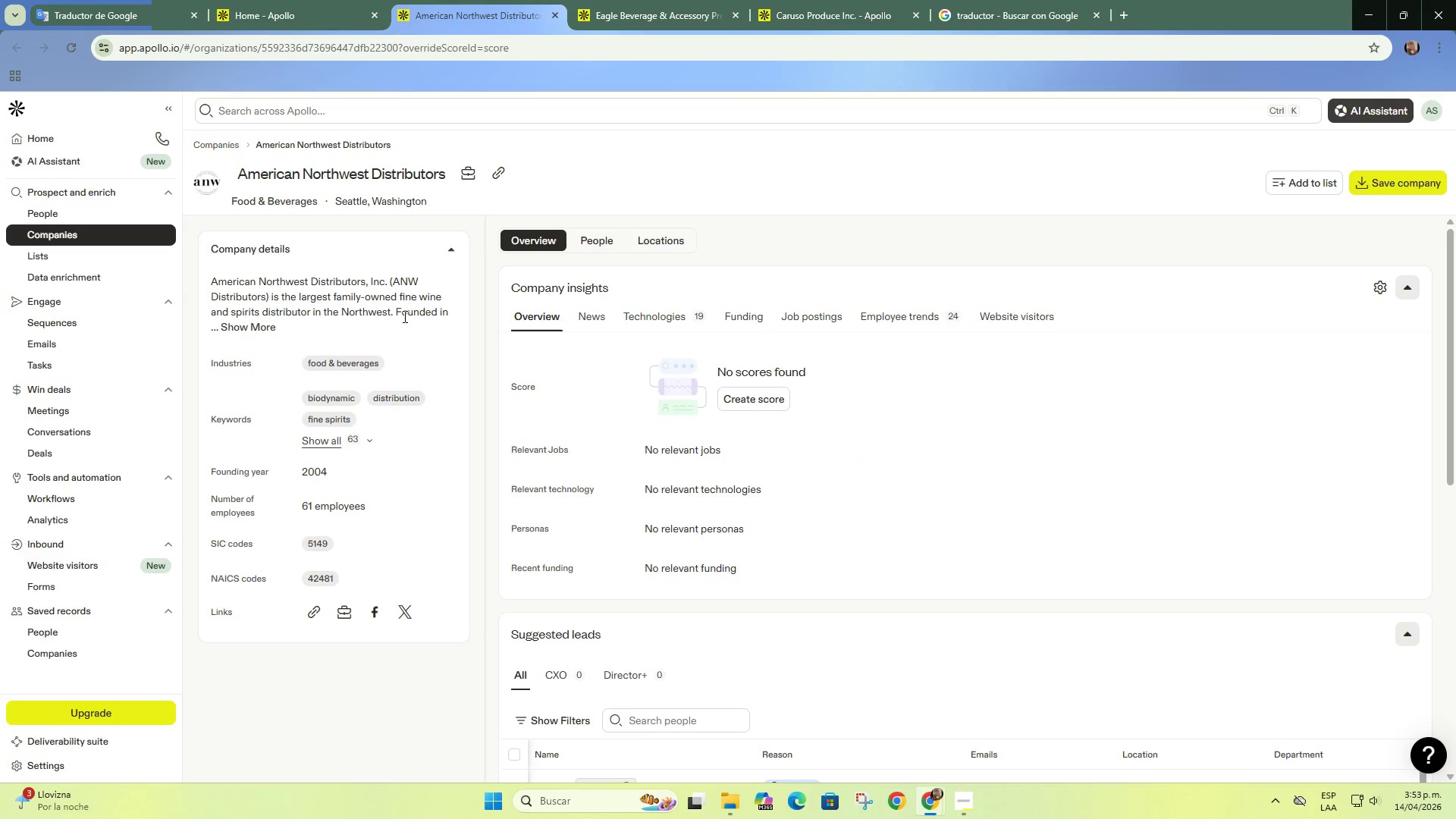 
left_click([264, 325])
 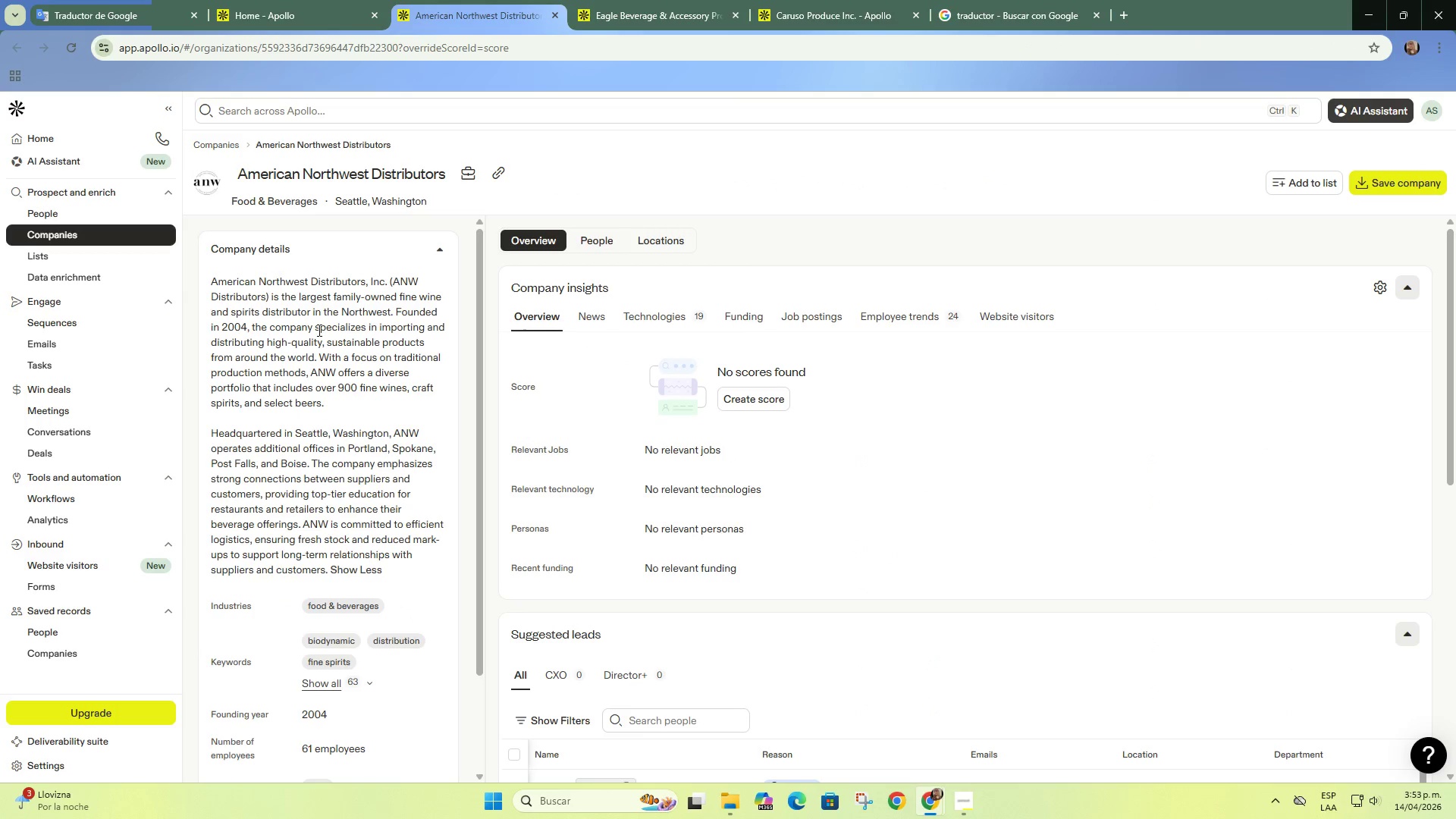 
wait(6.7)
 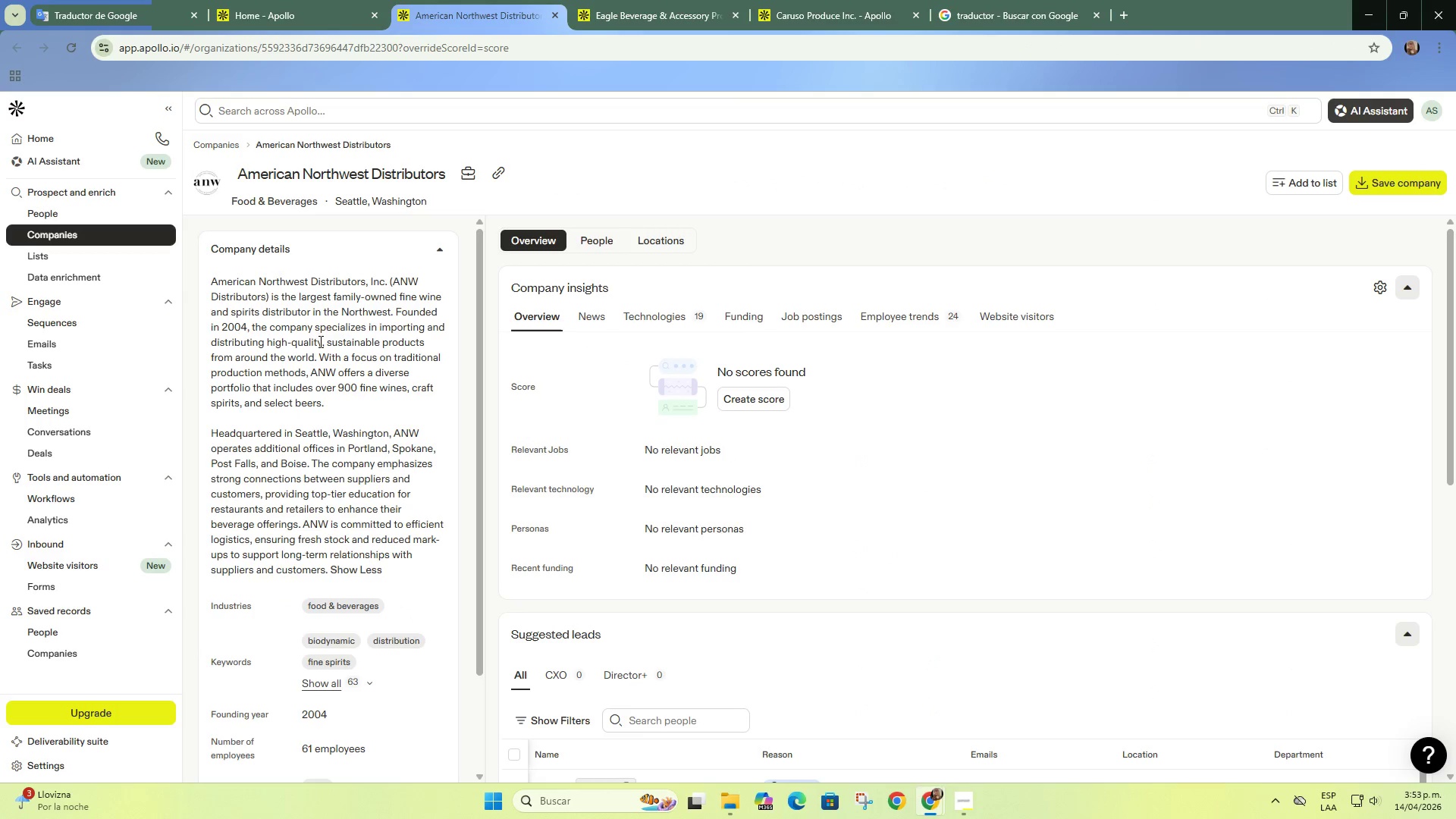 
left_click_drag(start_coordinate=[380, 388], to_coordinate=[406, 402])
 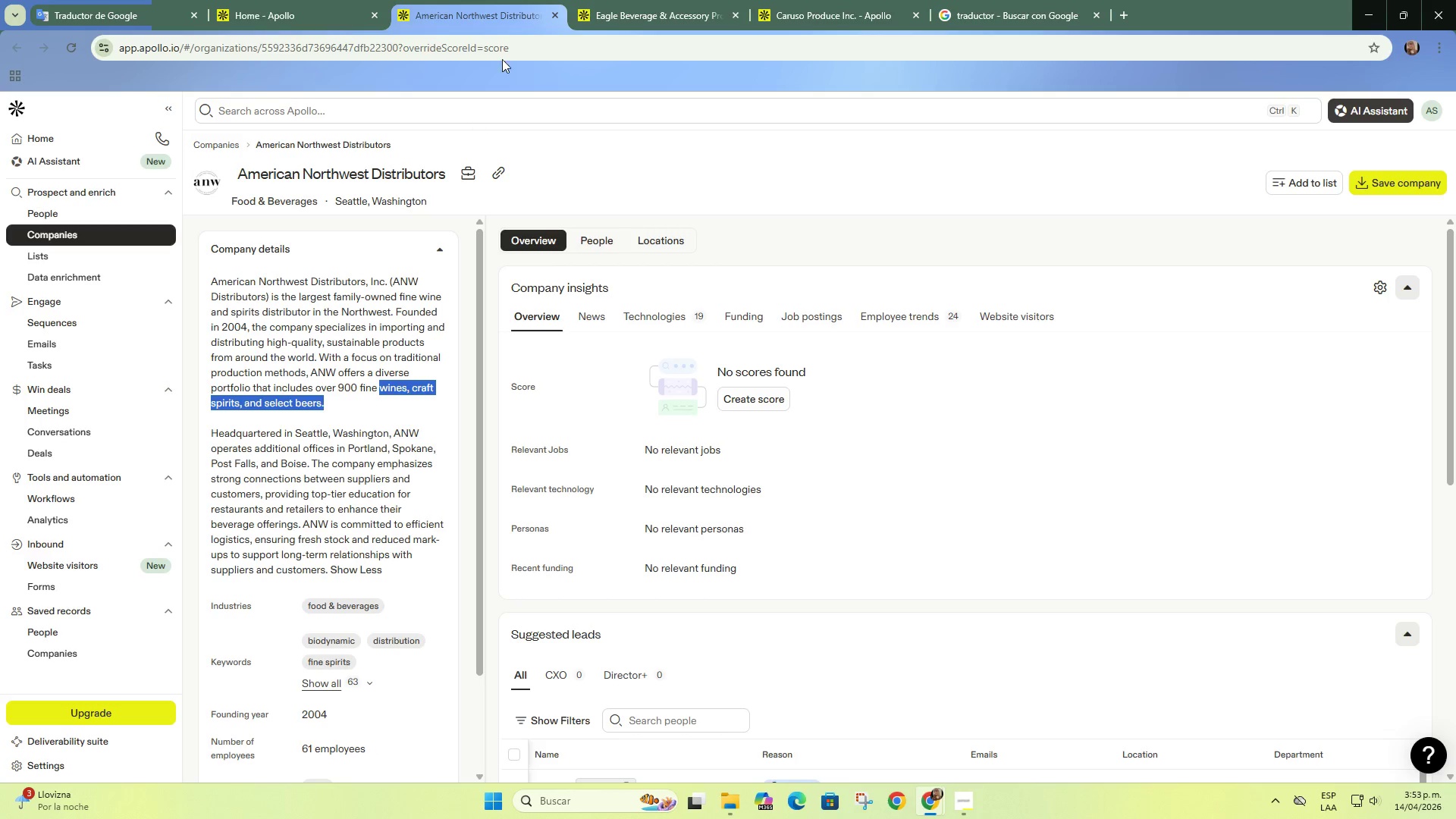 
left_click([559, 12])
 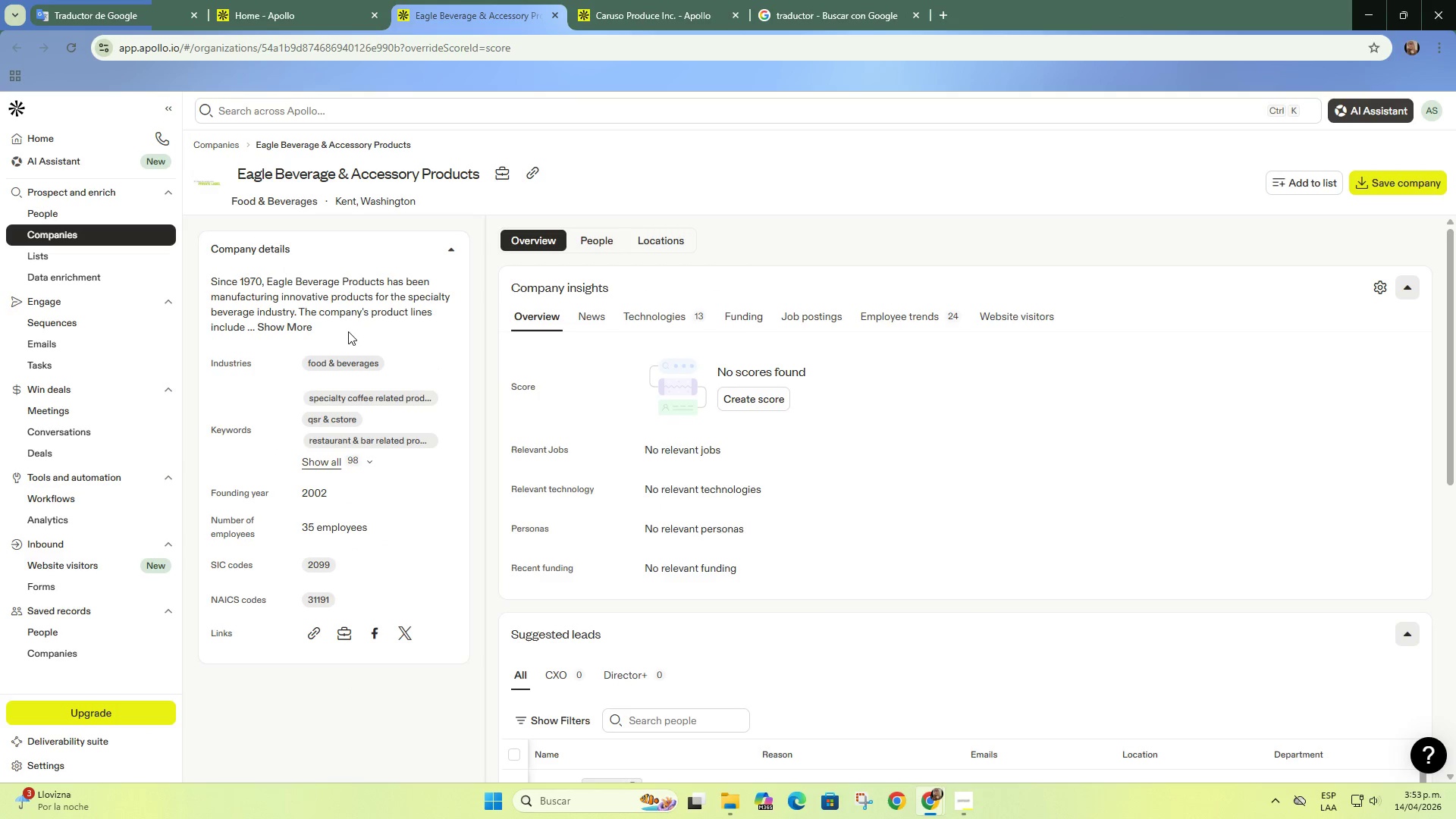 
left_click([282, 331])
 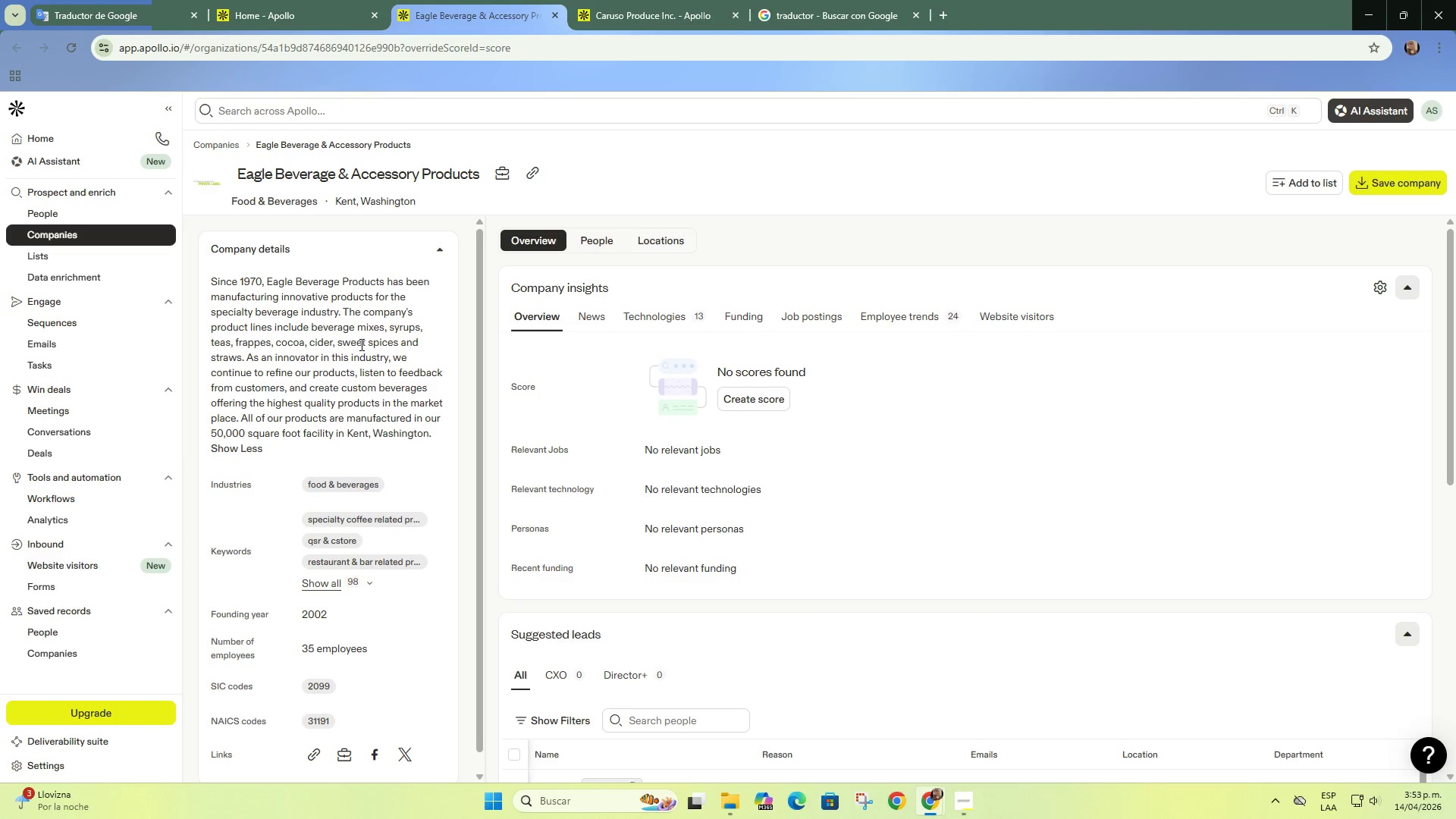 
left_click([526, 178])
 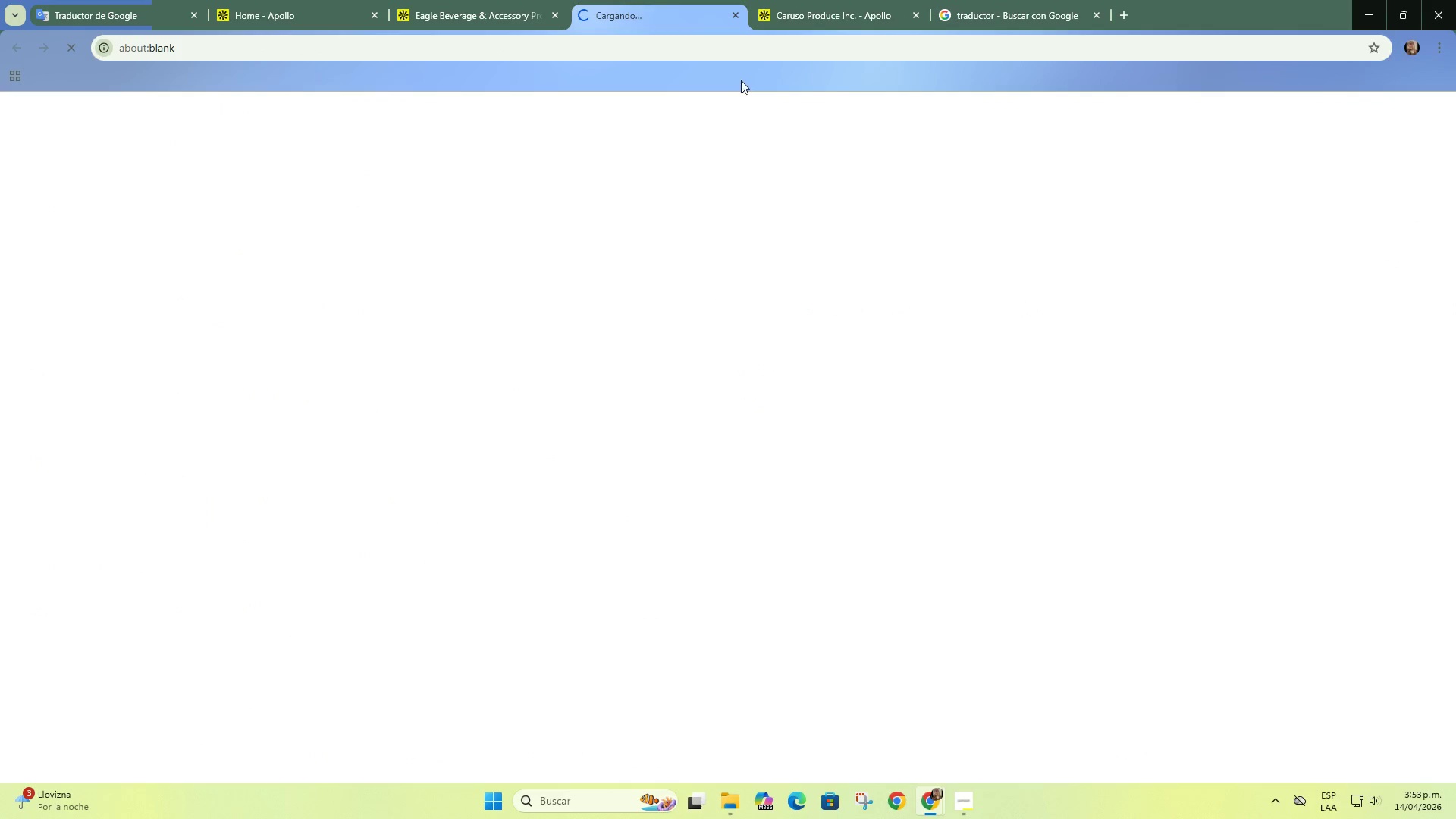 
left_click([791, 0])
 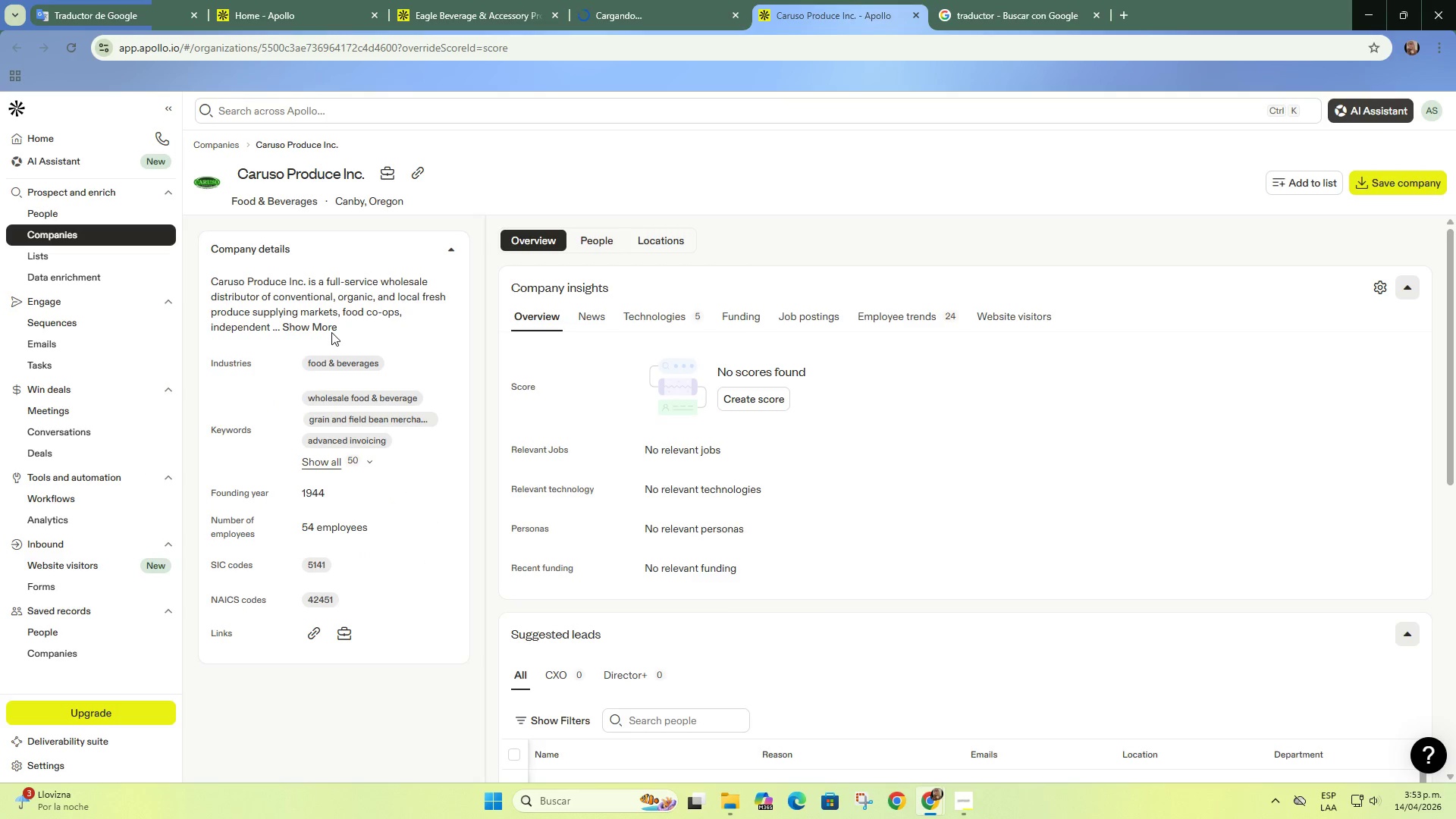 
double_click([323, 331])
 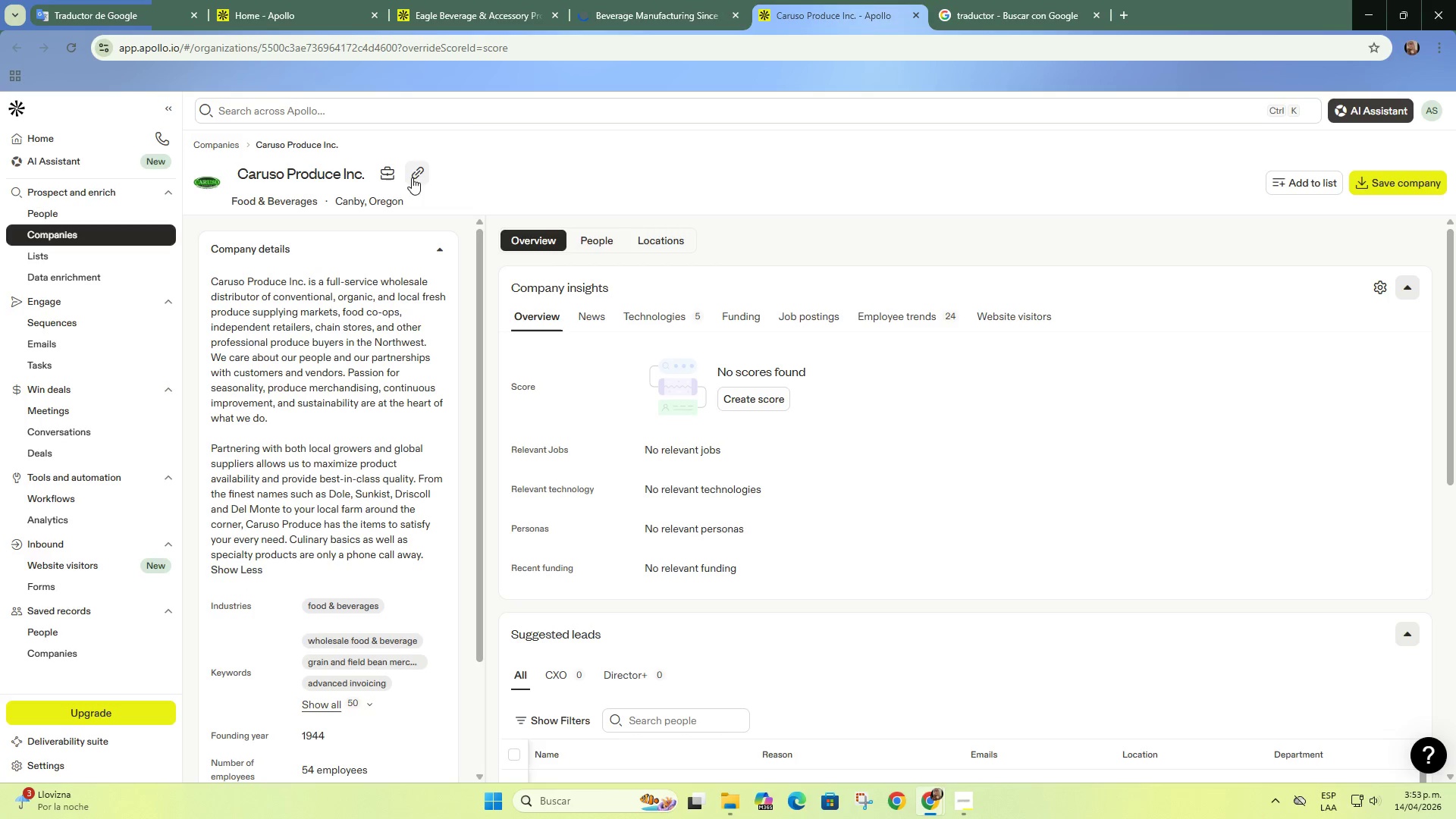 
left_click([417, 171])
 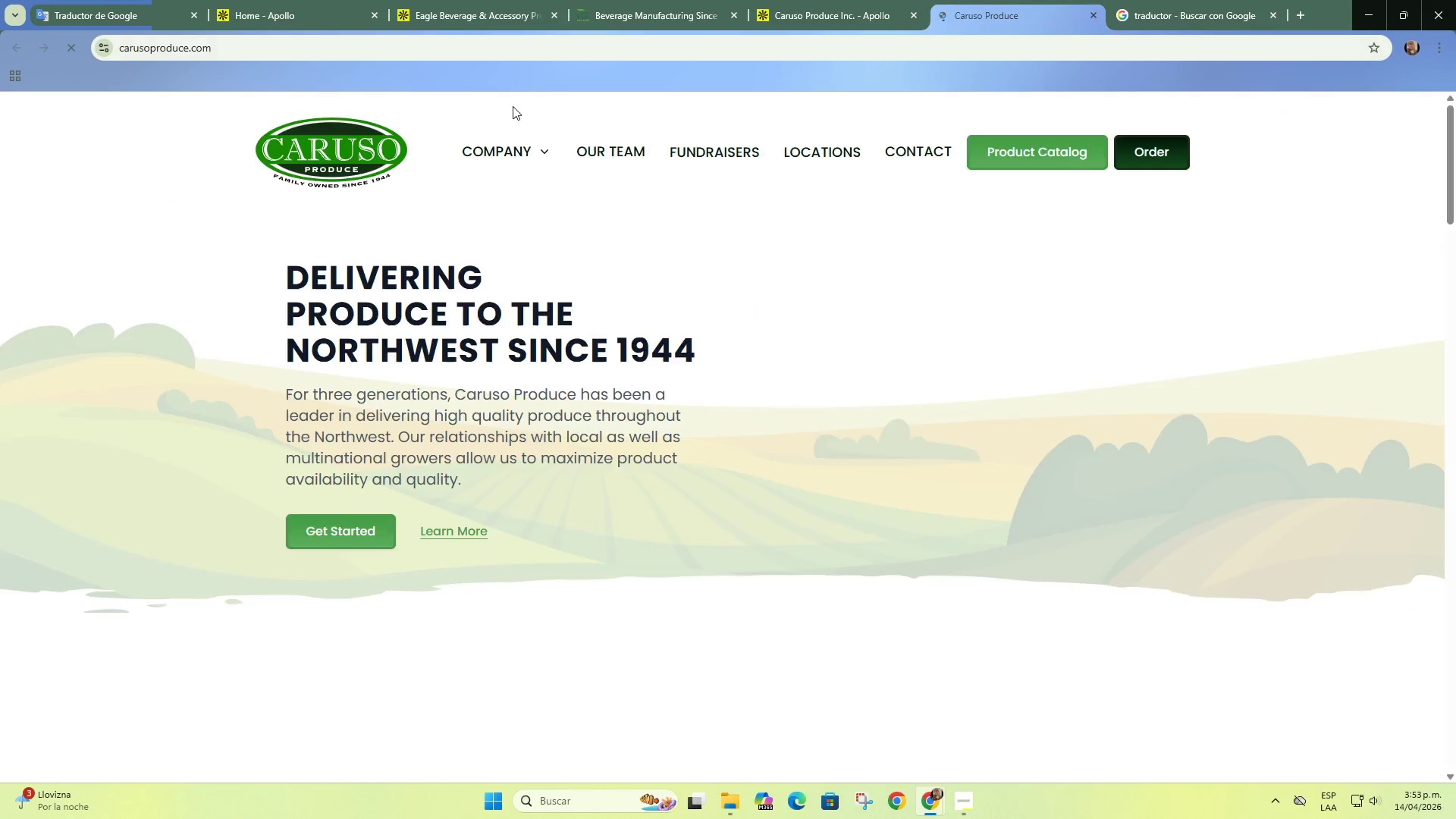 
left_click([666, 0])
 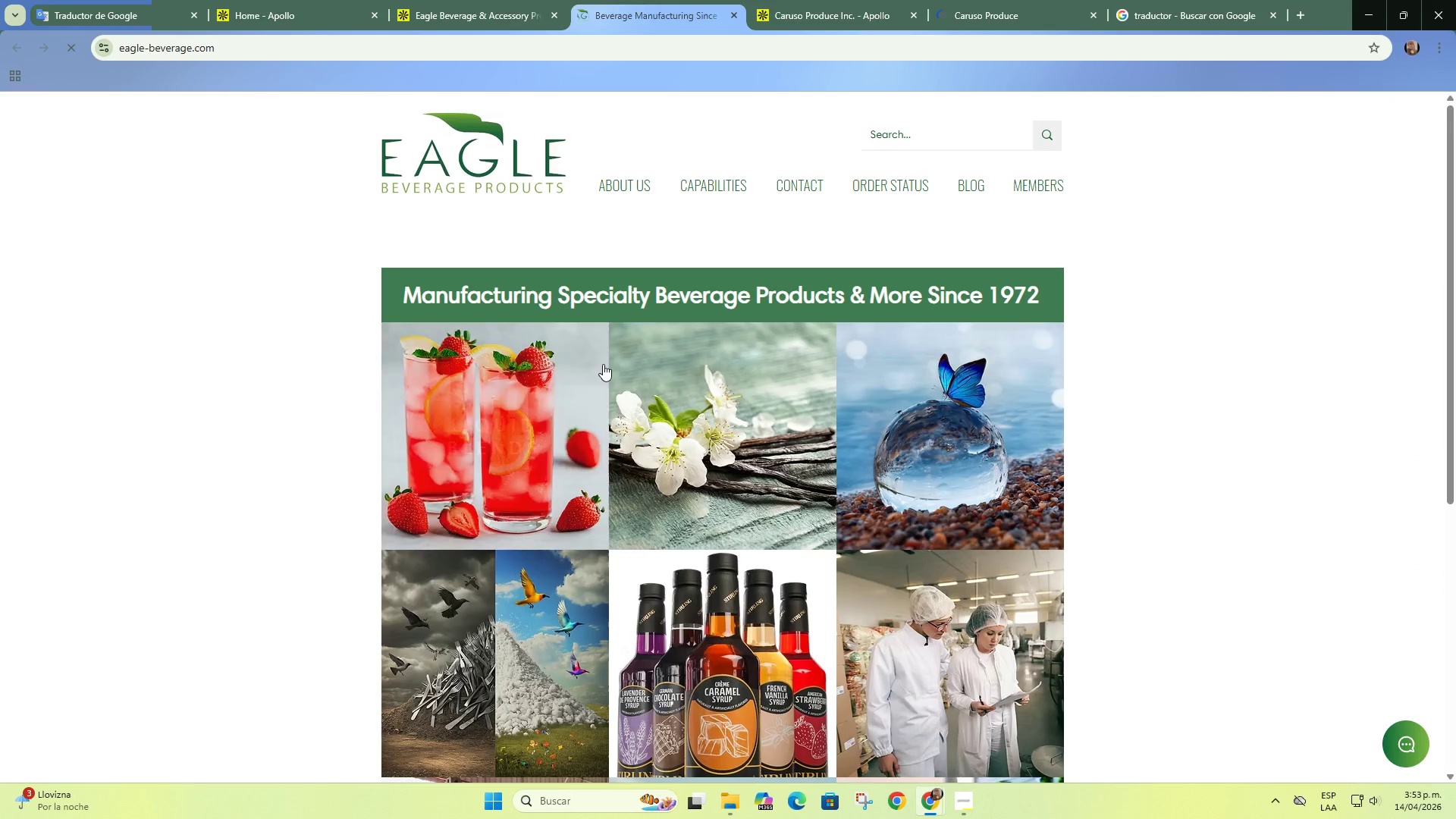 
scroll: coordinate [600, 362], scroll_direction: up, amount: 1.0
 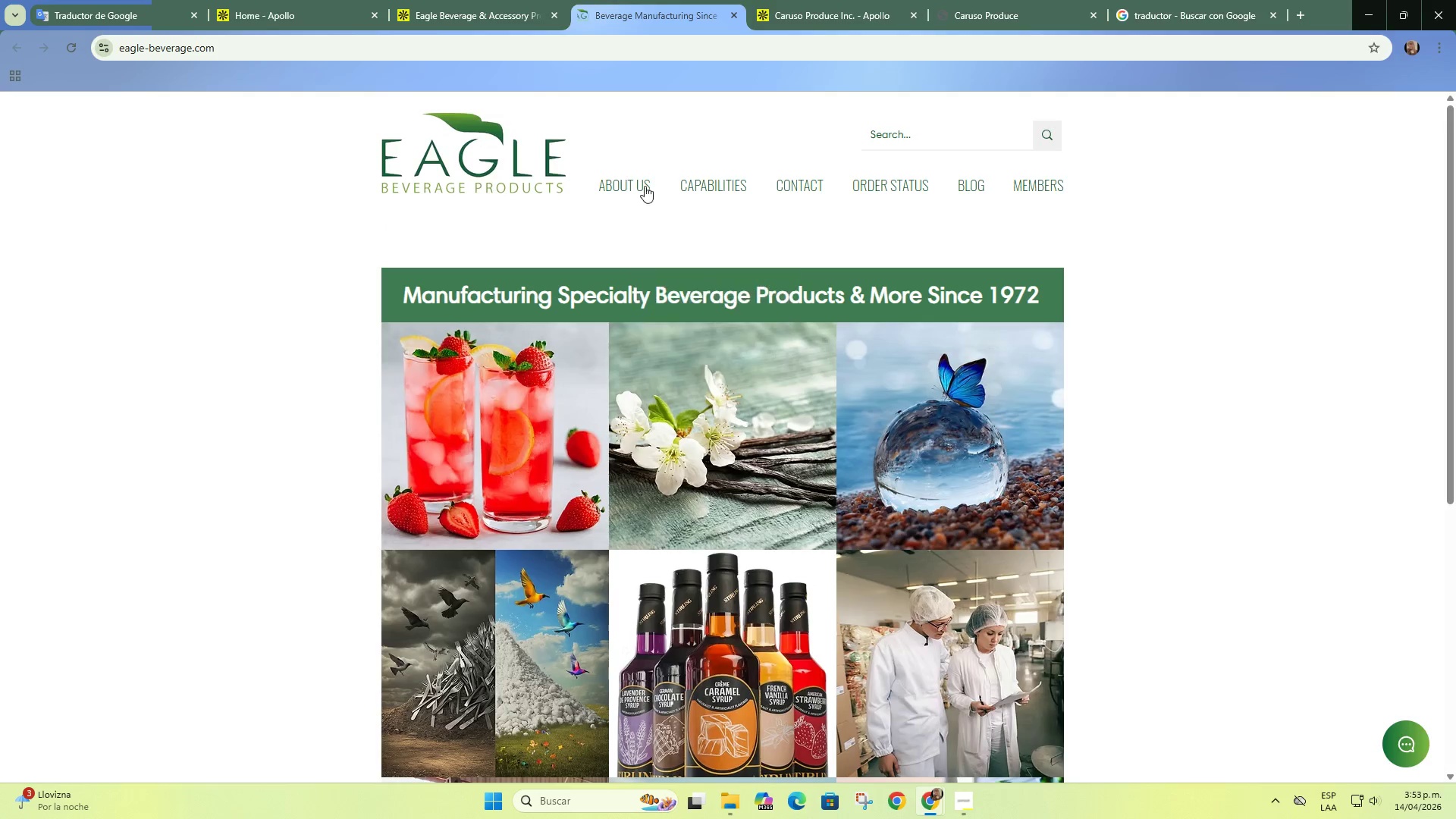 
mouse_move([720, 186])
 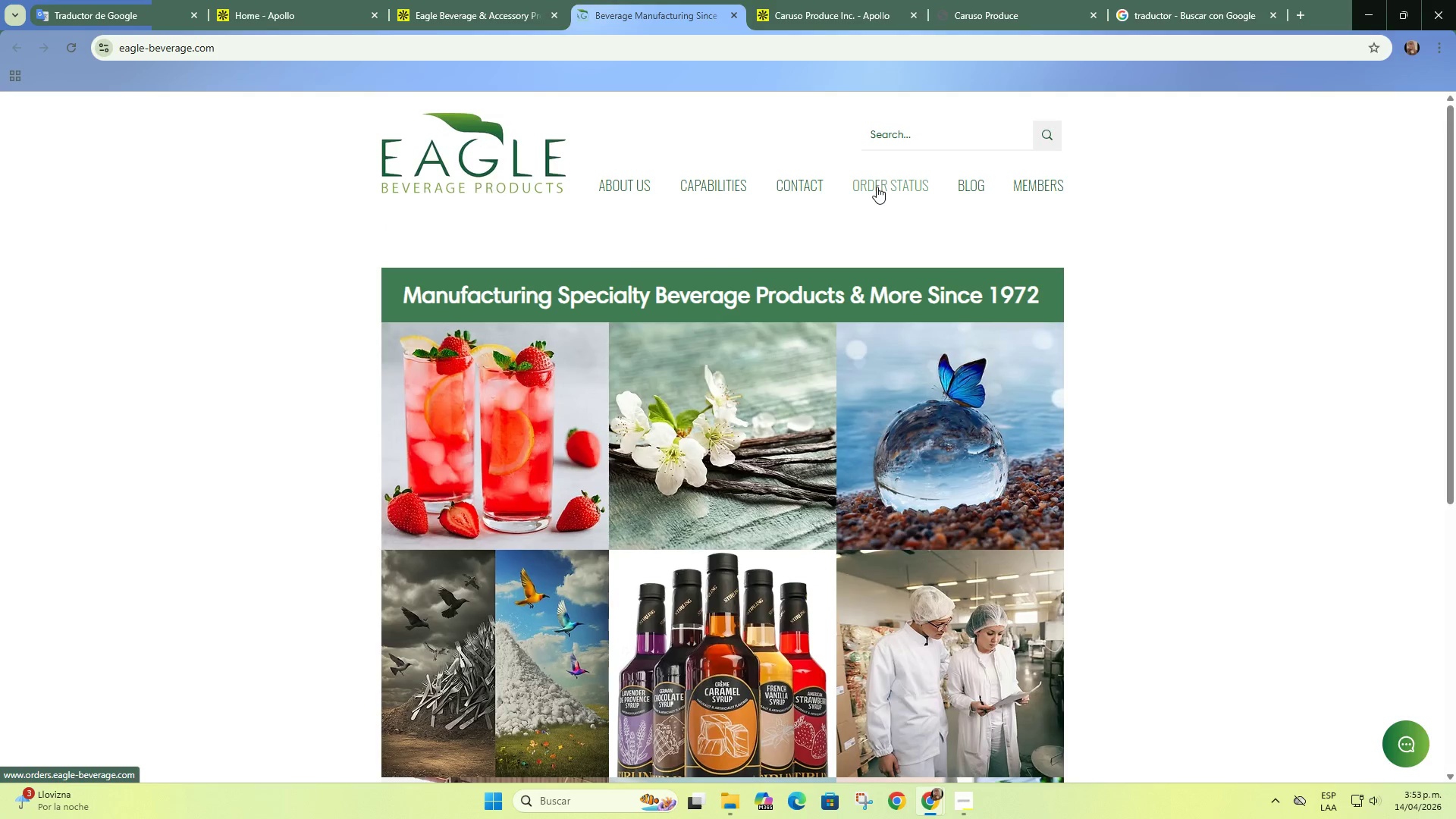 
left_click([877, 187])
 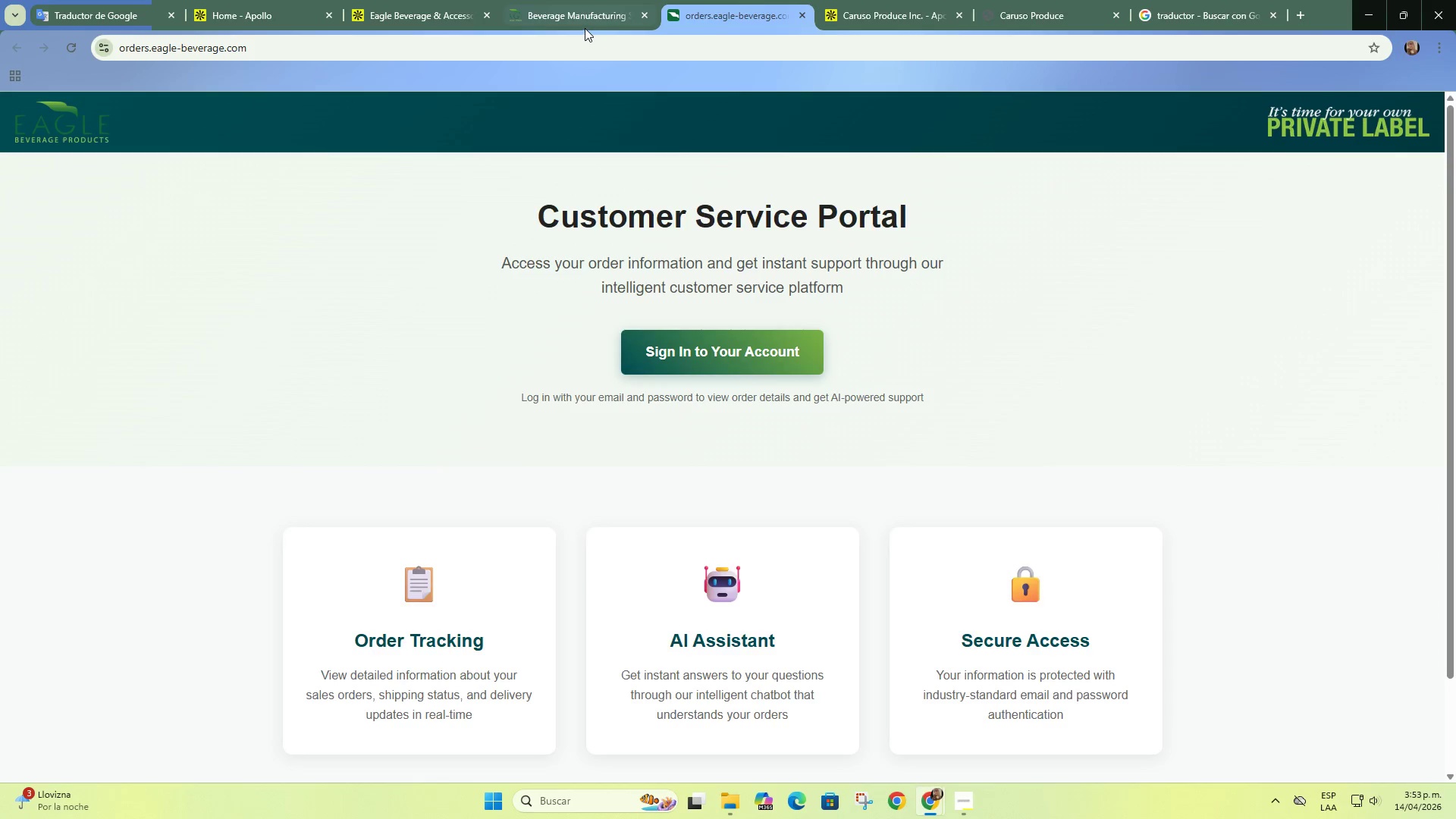 
left_click([585, 27])
 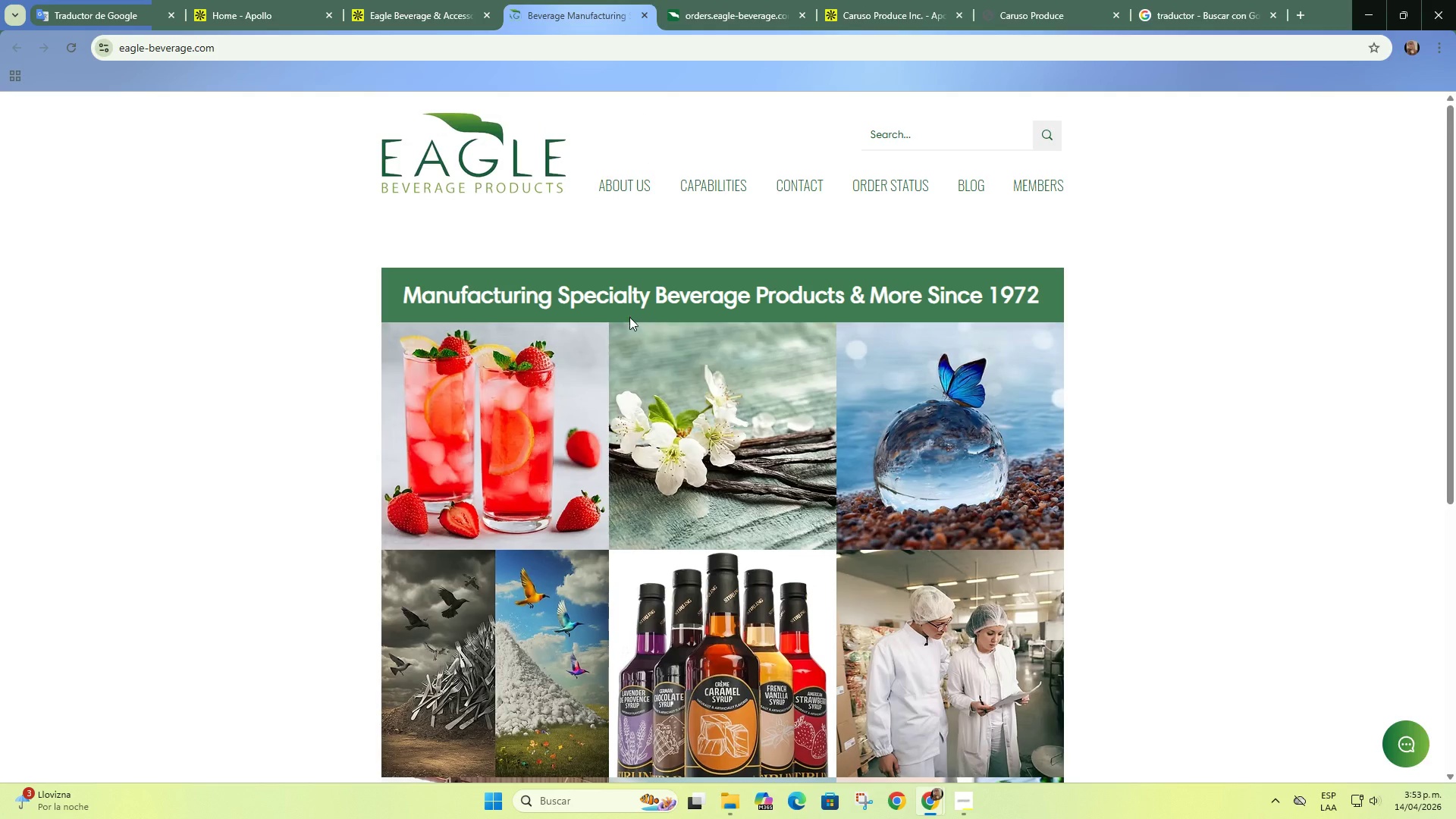 
scroll: coordinate [492, 349], scroll_direction: down, amount: 5.0
 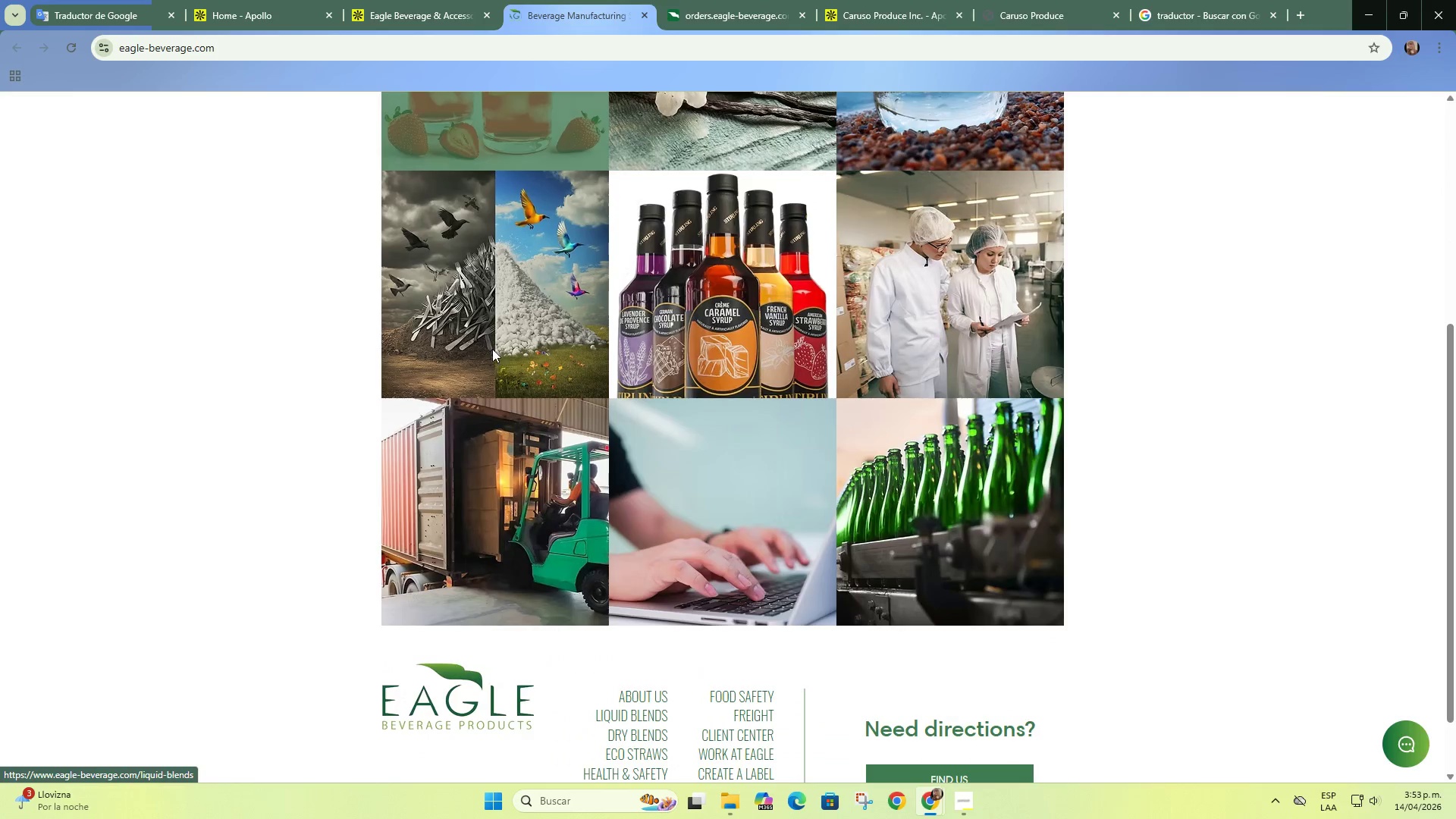 
left_click([493, 318])
 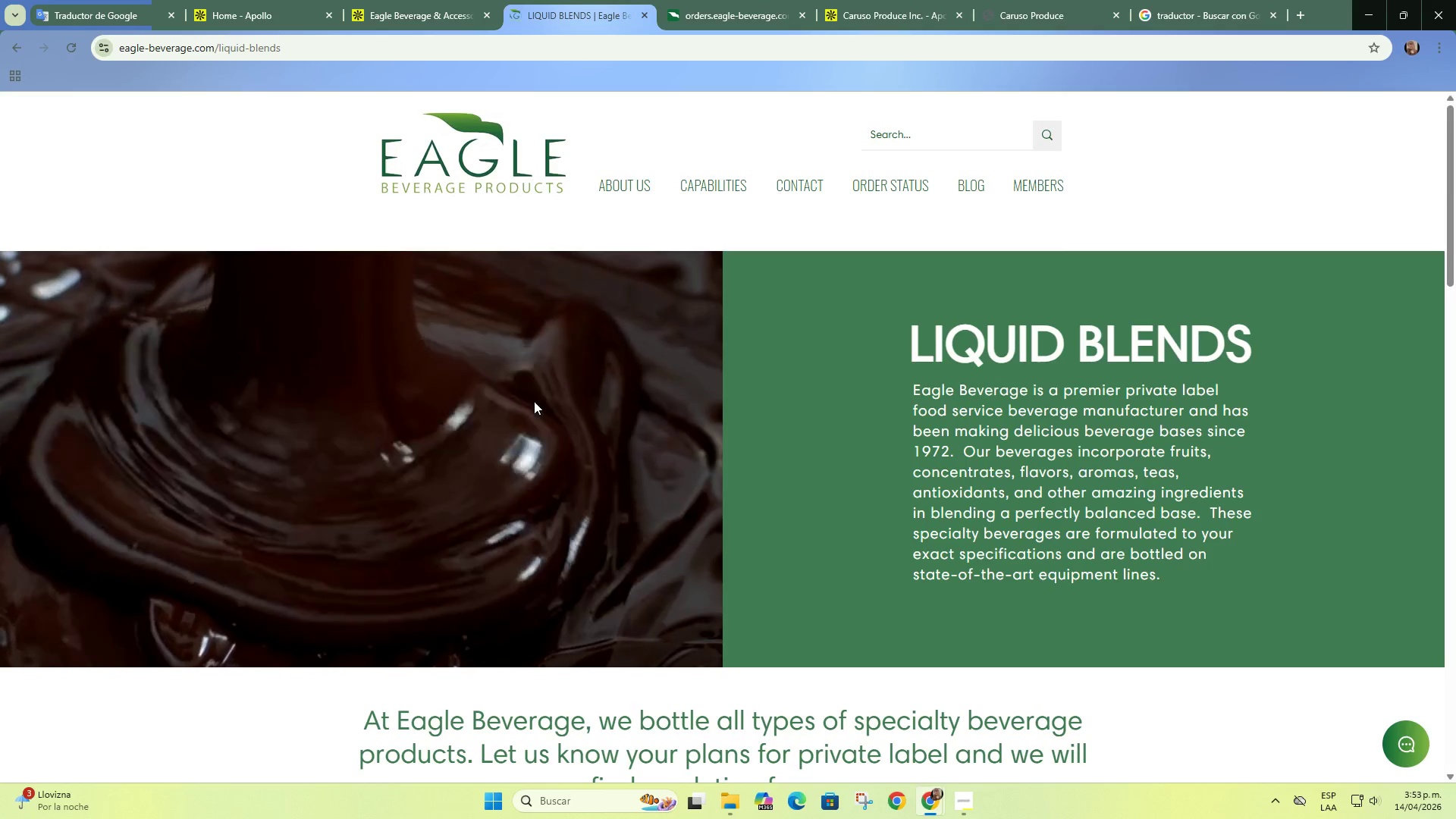 
scroll: coordinate [492, 347], scroll_direction: up, amount: 3.0
 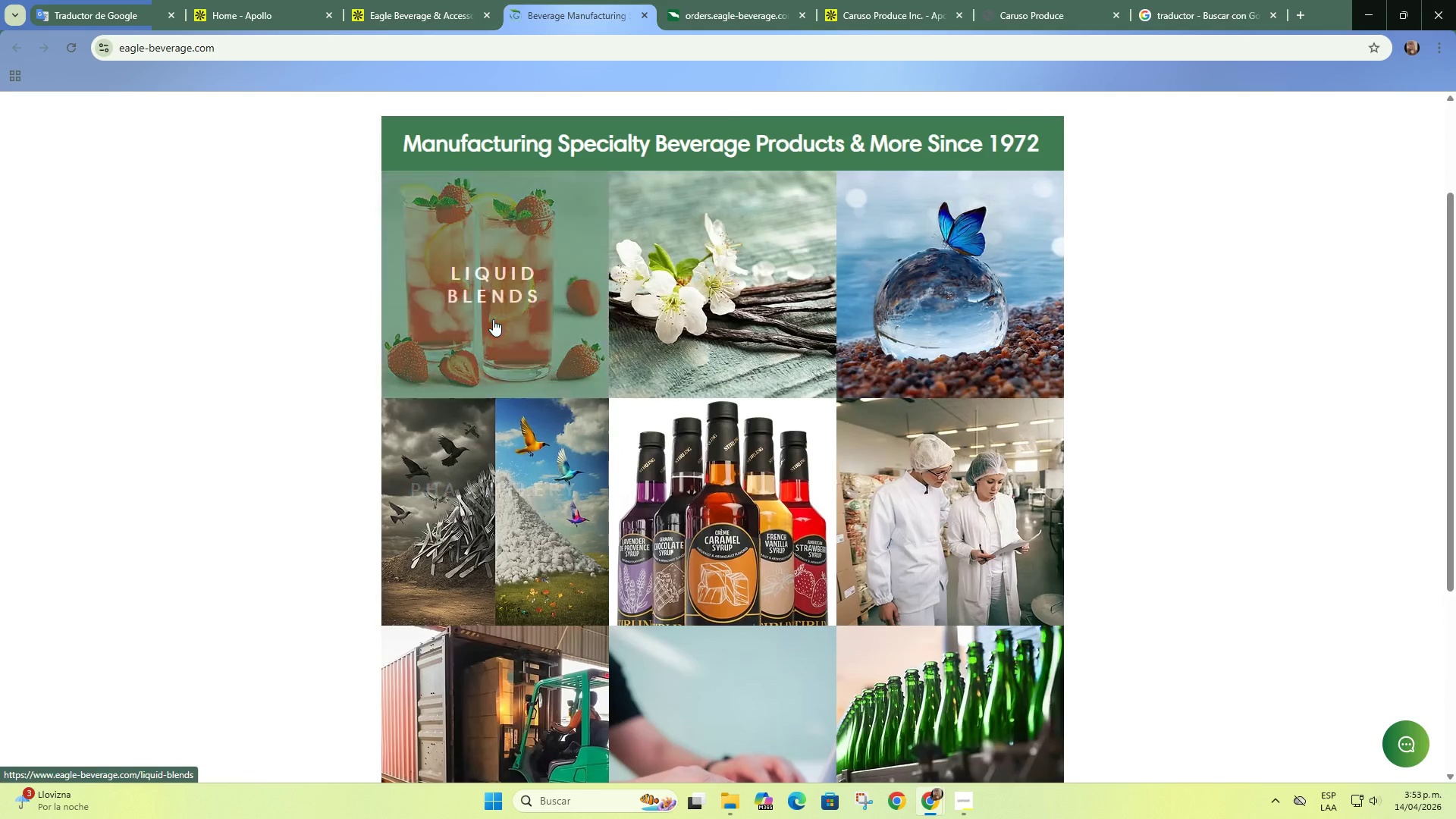 
scroll: coordinate [534, 400], scroll_direction: down, amount: 19.0
 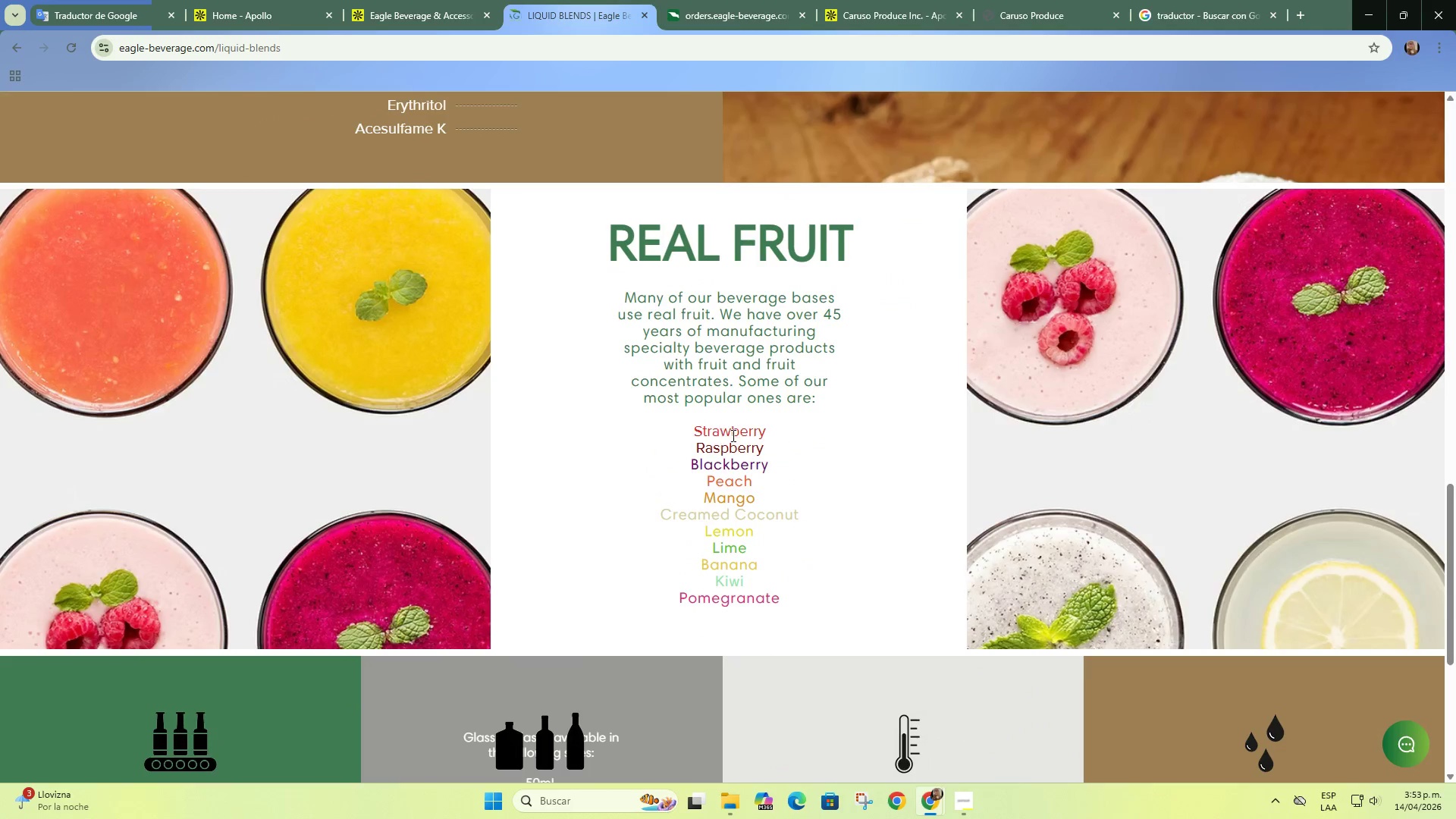 
left_click([734, 451])
 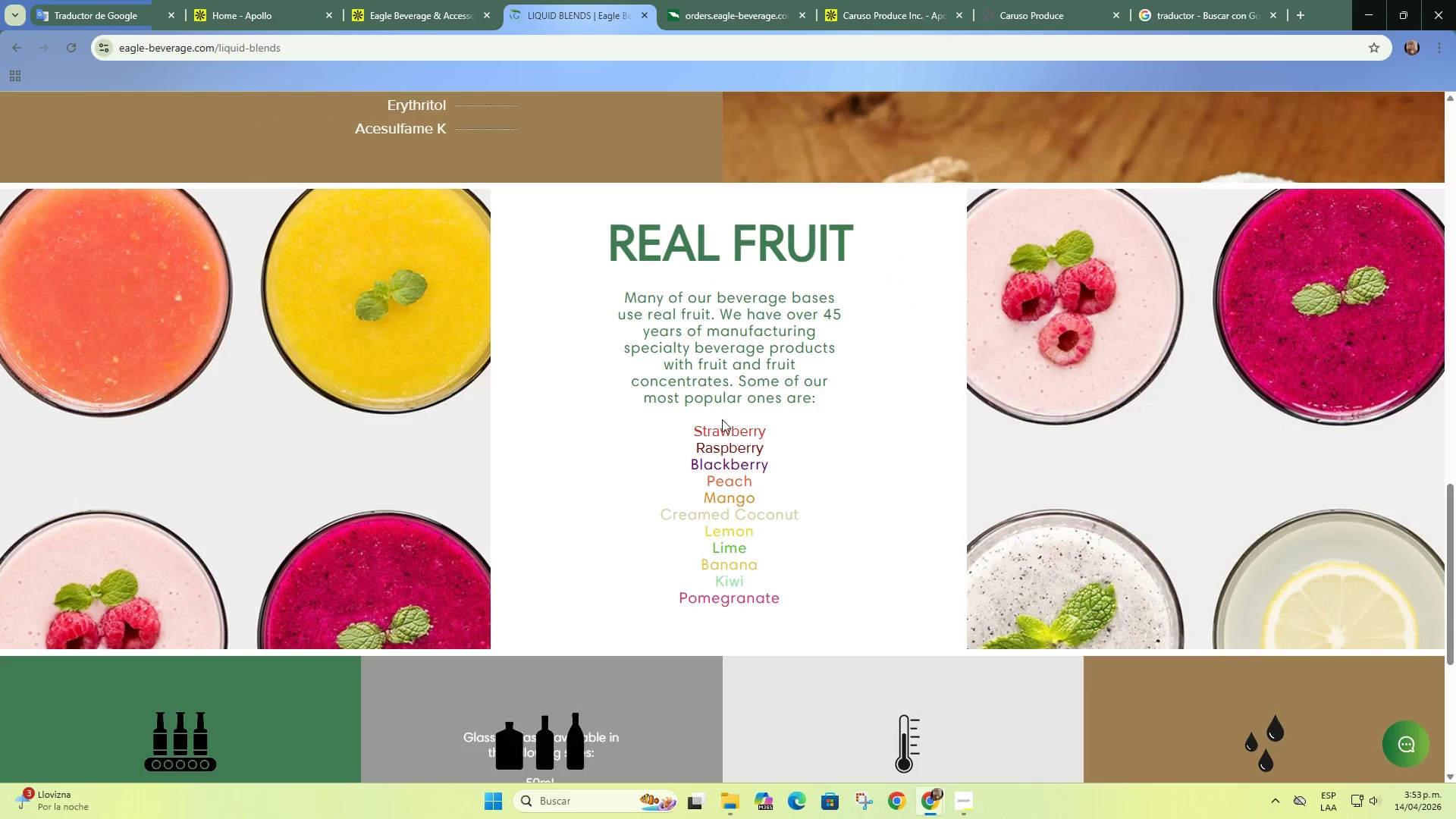 
scroll: coordinate [704, 387], scroll_direction: down, amount: 8.0
 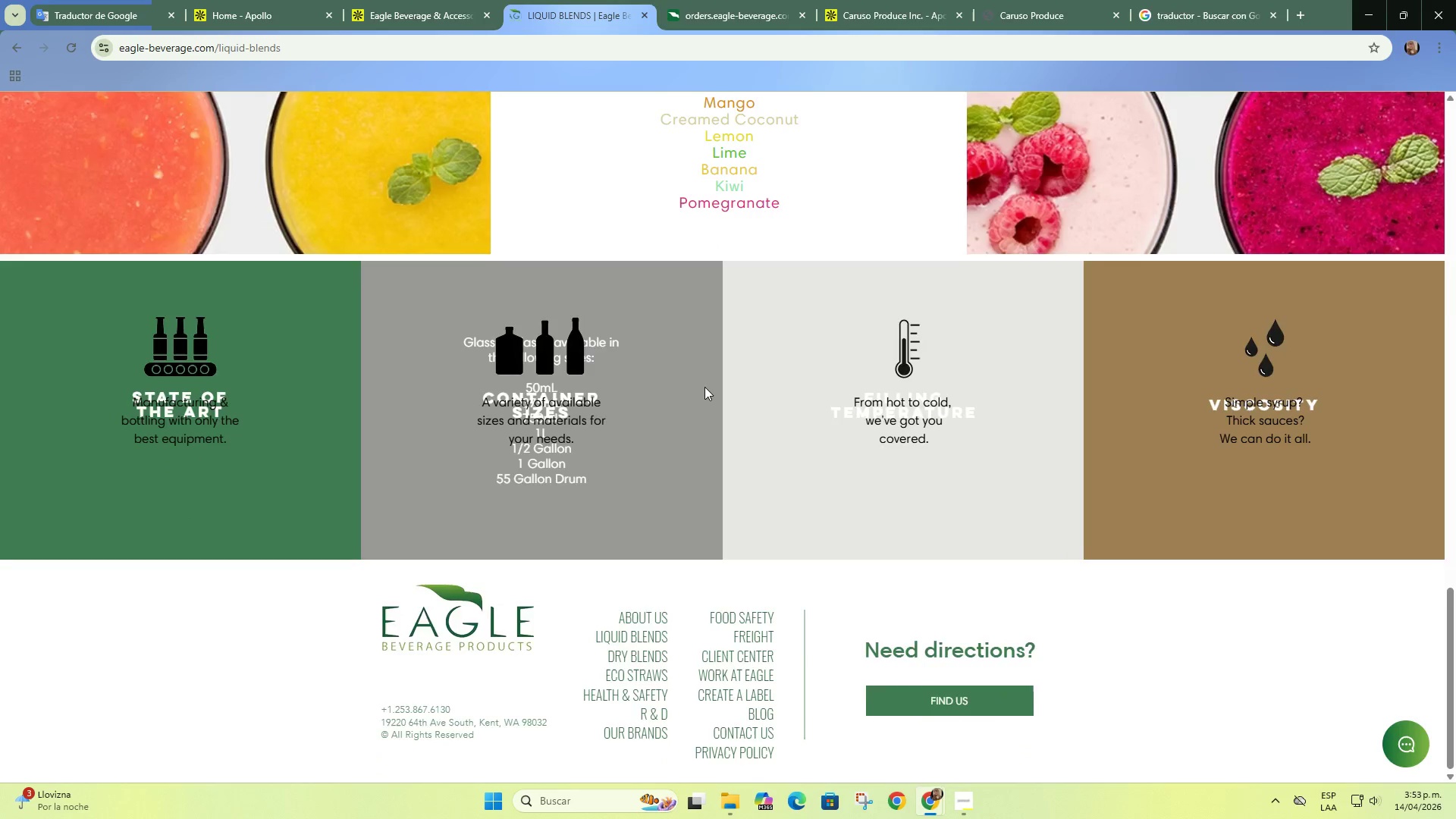 
scroll: coordinate [598, 362], scroll_direction: up, amount: 7.0
 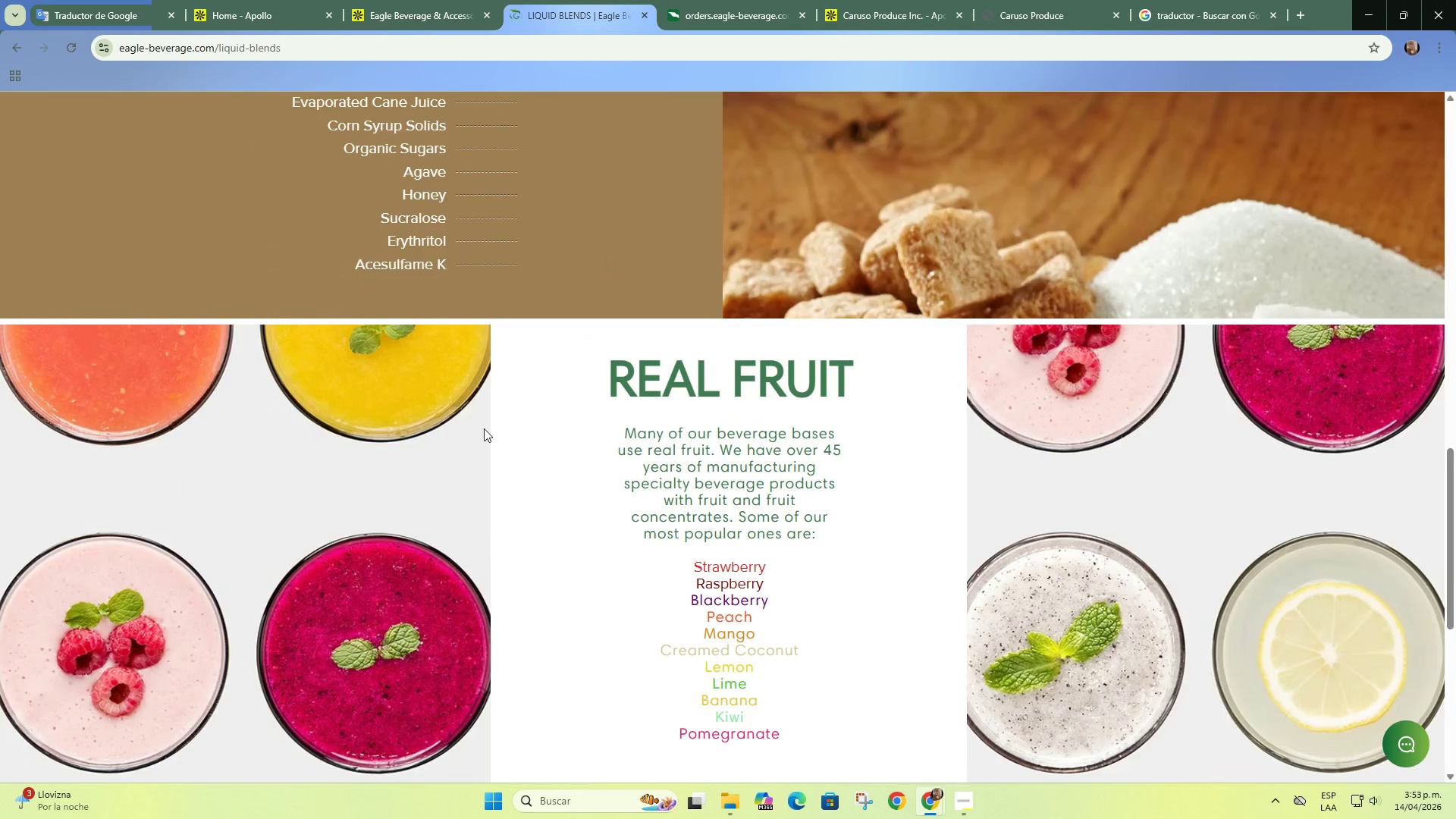 
left_click([325, 551])
 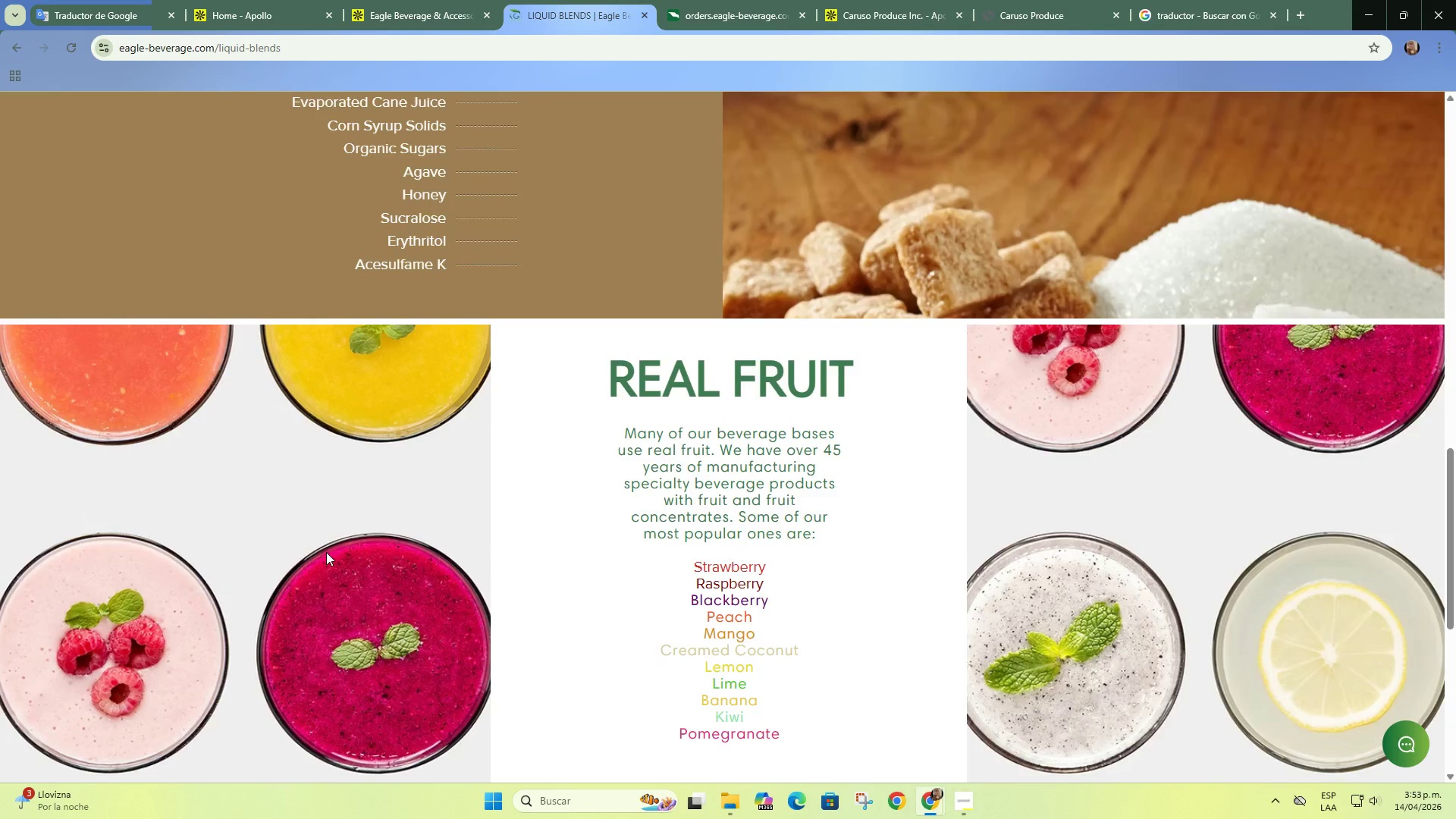 
scroll: coordinate [328, 543], scroll_direction: up, amount: 21.0
 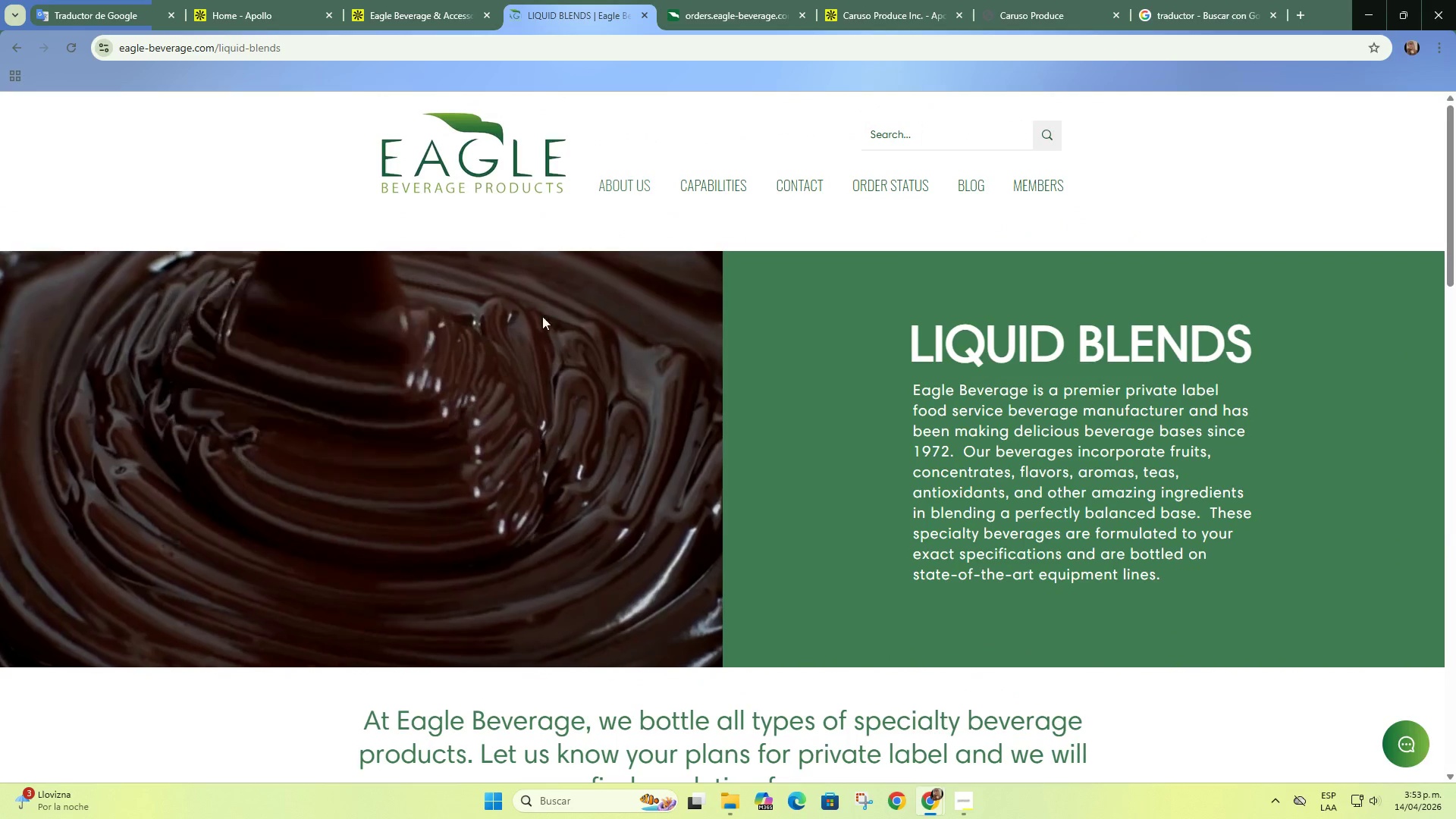 
scroll: coordinate [501, 491], scroll_direction: down, amount: 3.0
 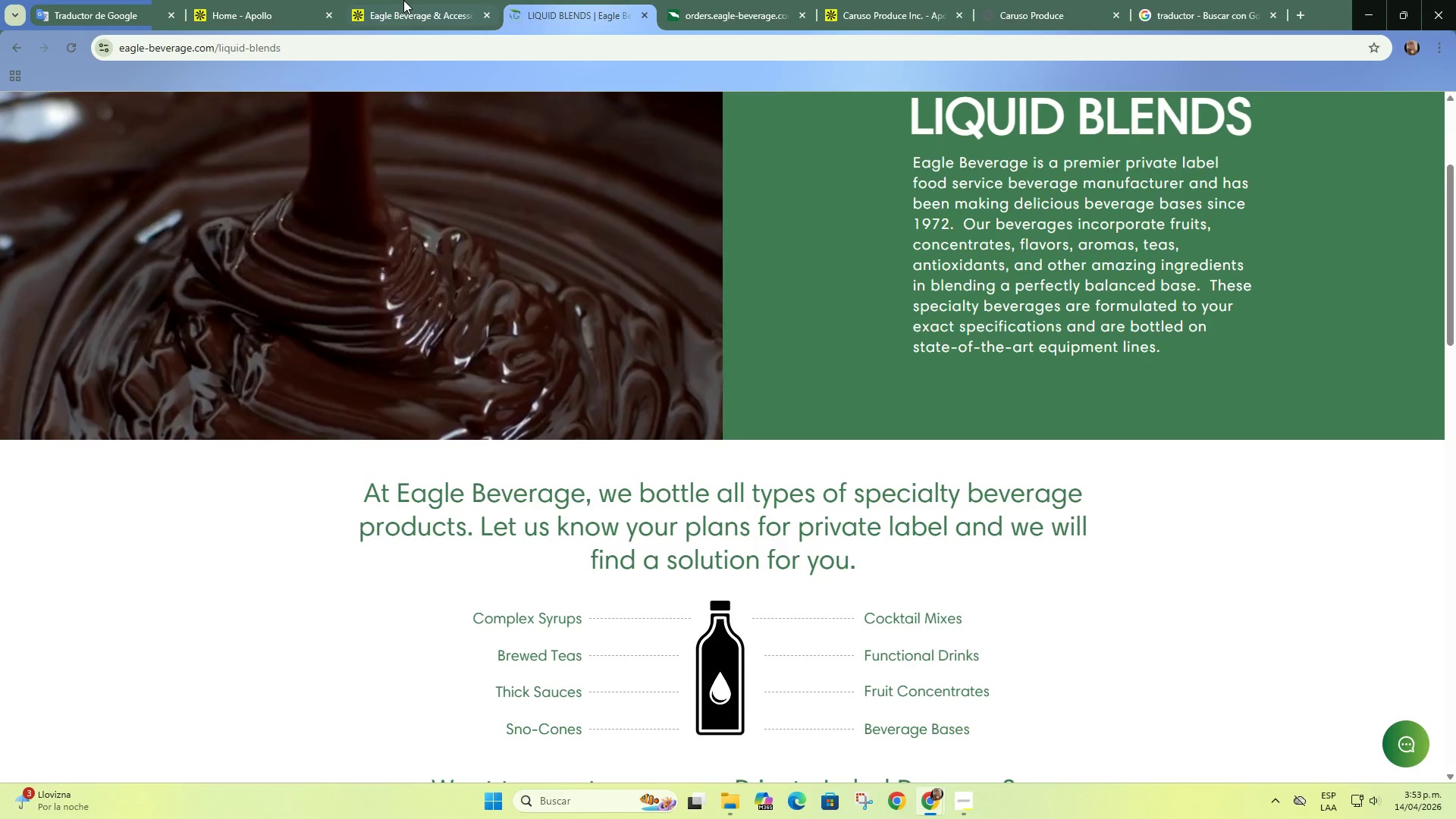 
left_click([403, 0])
 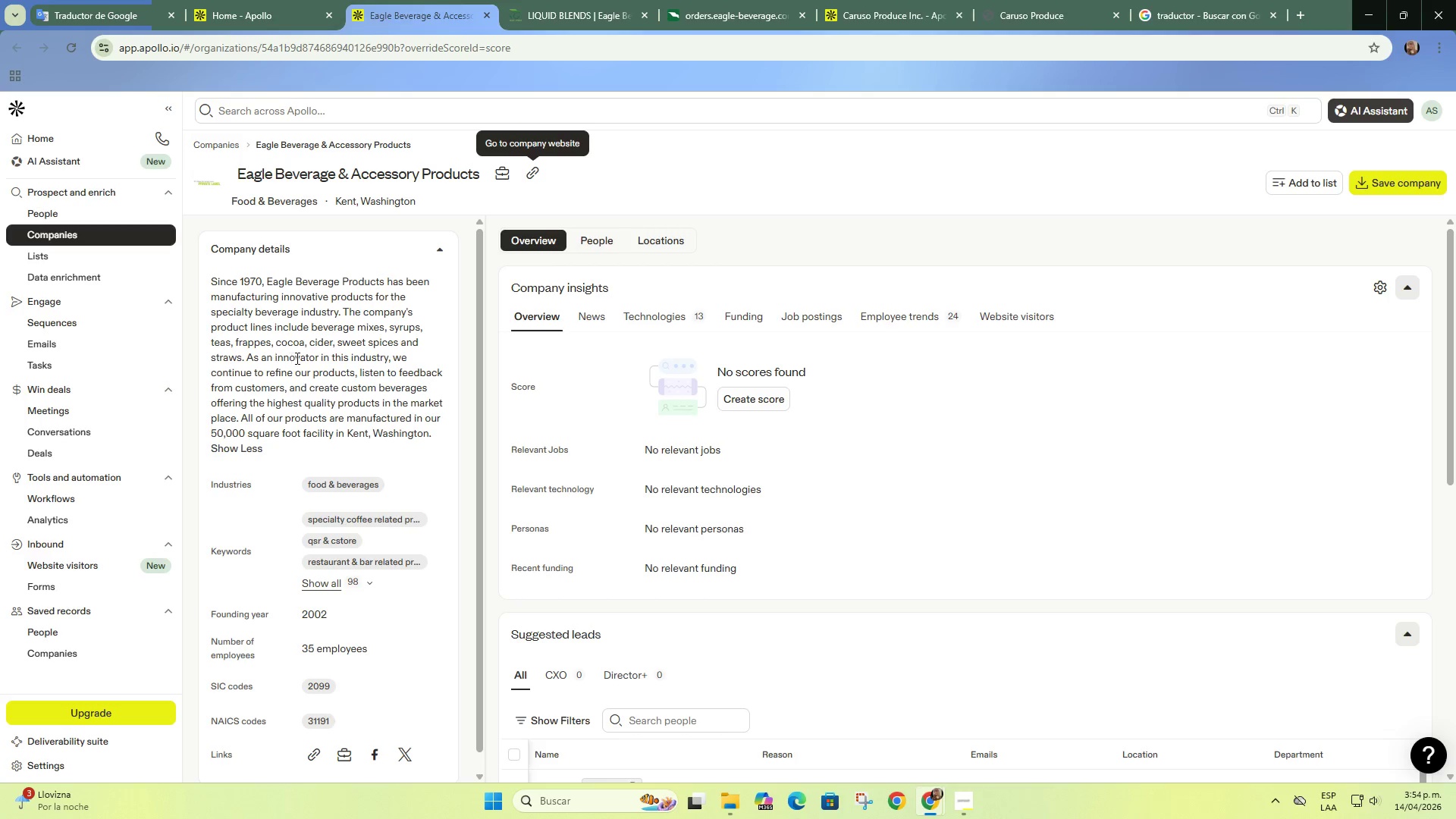 
wait(18.41)
 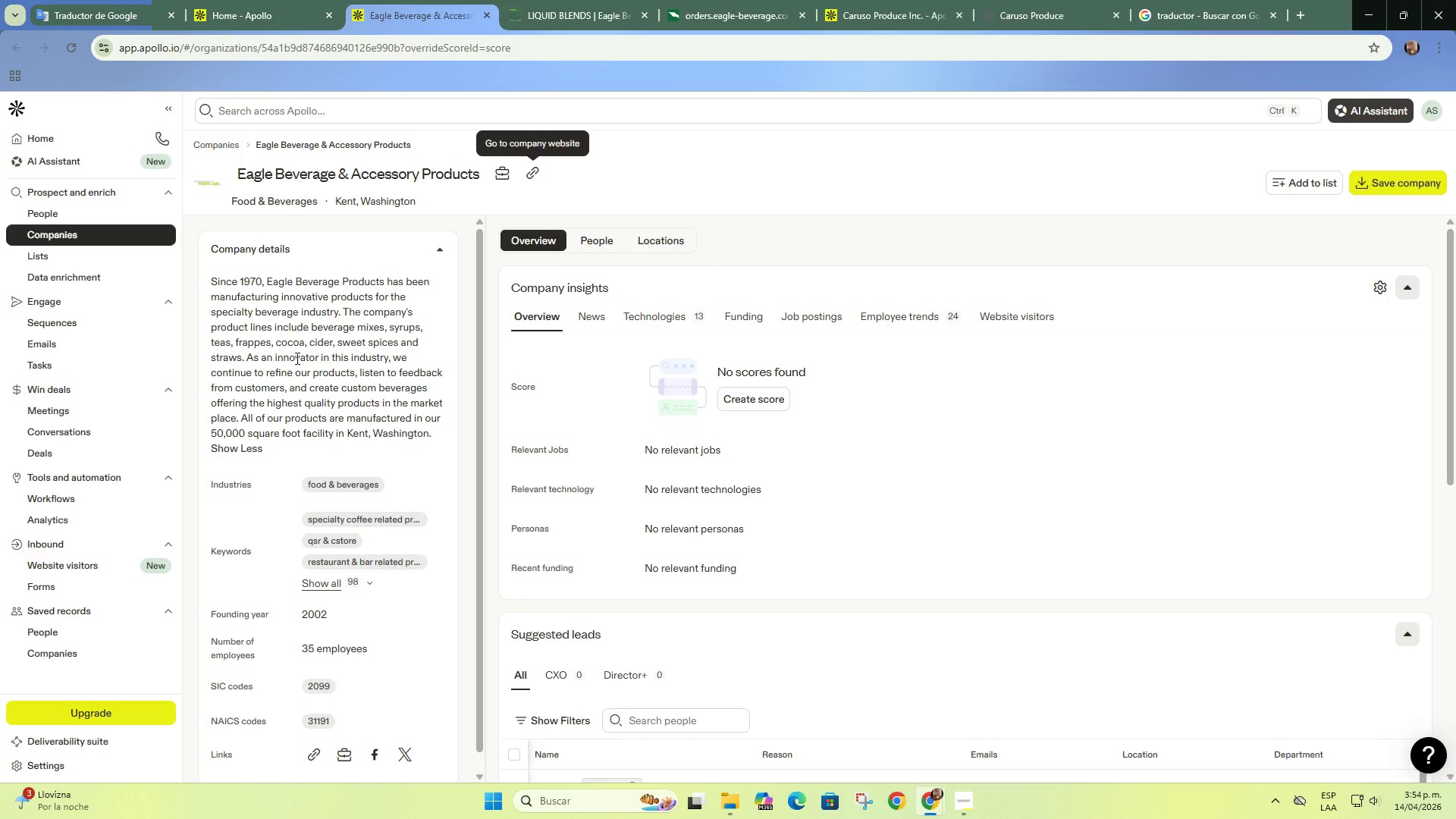 
scroll: coordinate [267, 322], scroll_direction: down, amount: 1.0
 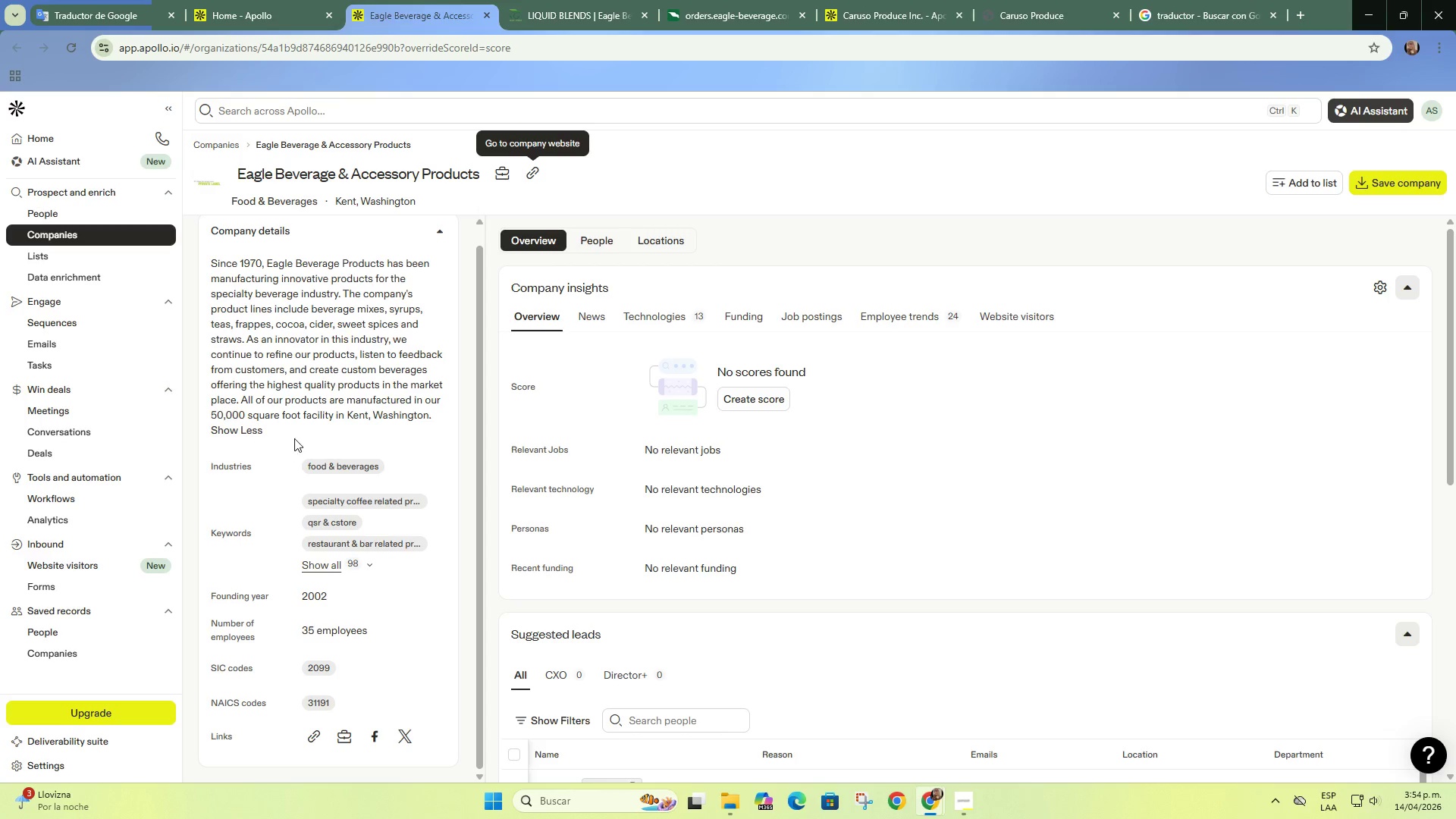 
left_click([578, 0])
 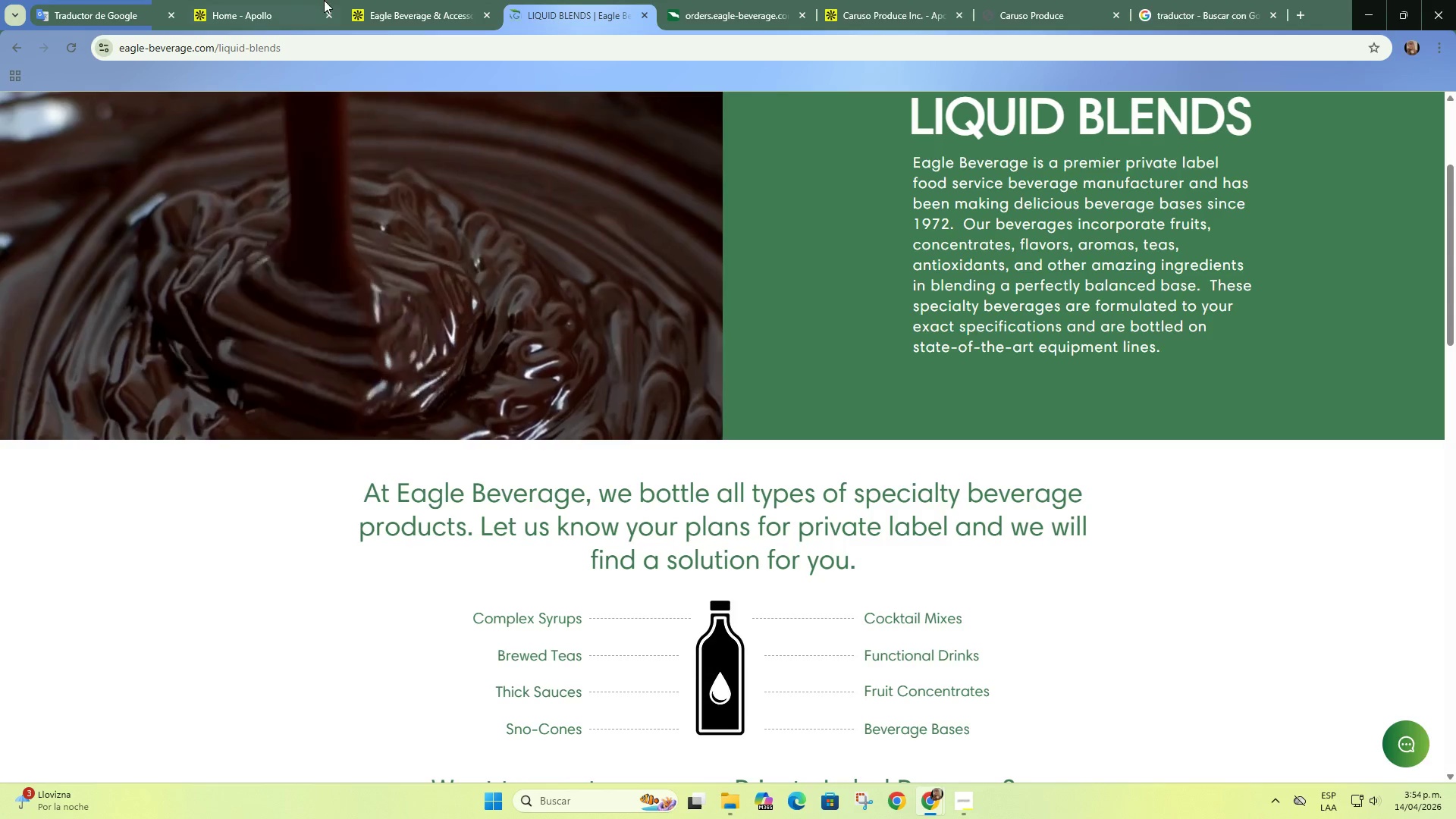 
left_click([399, 0])
 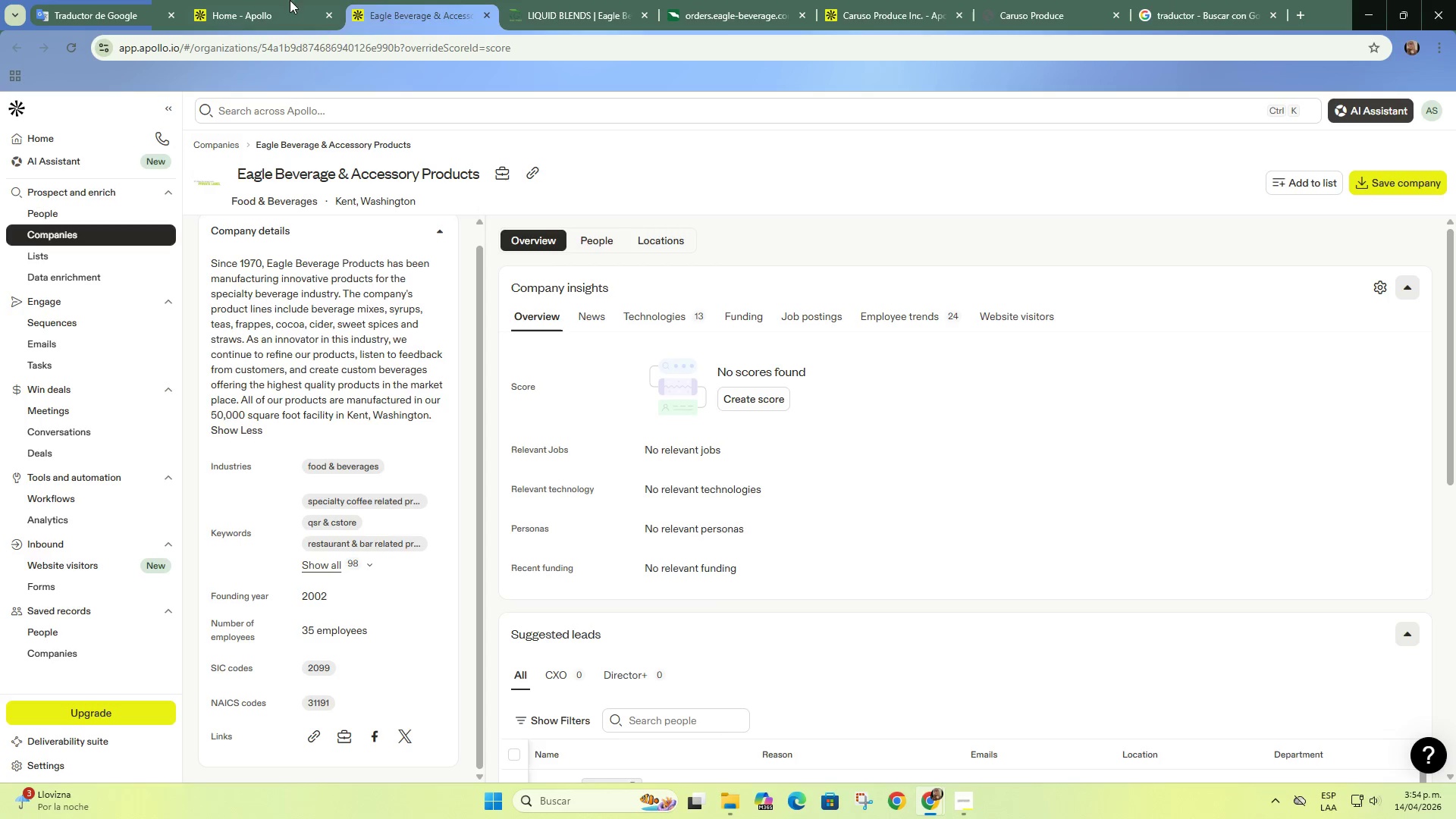 
mouse_move([306, 1])
 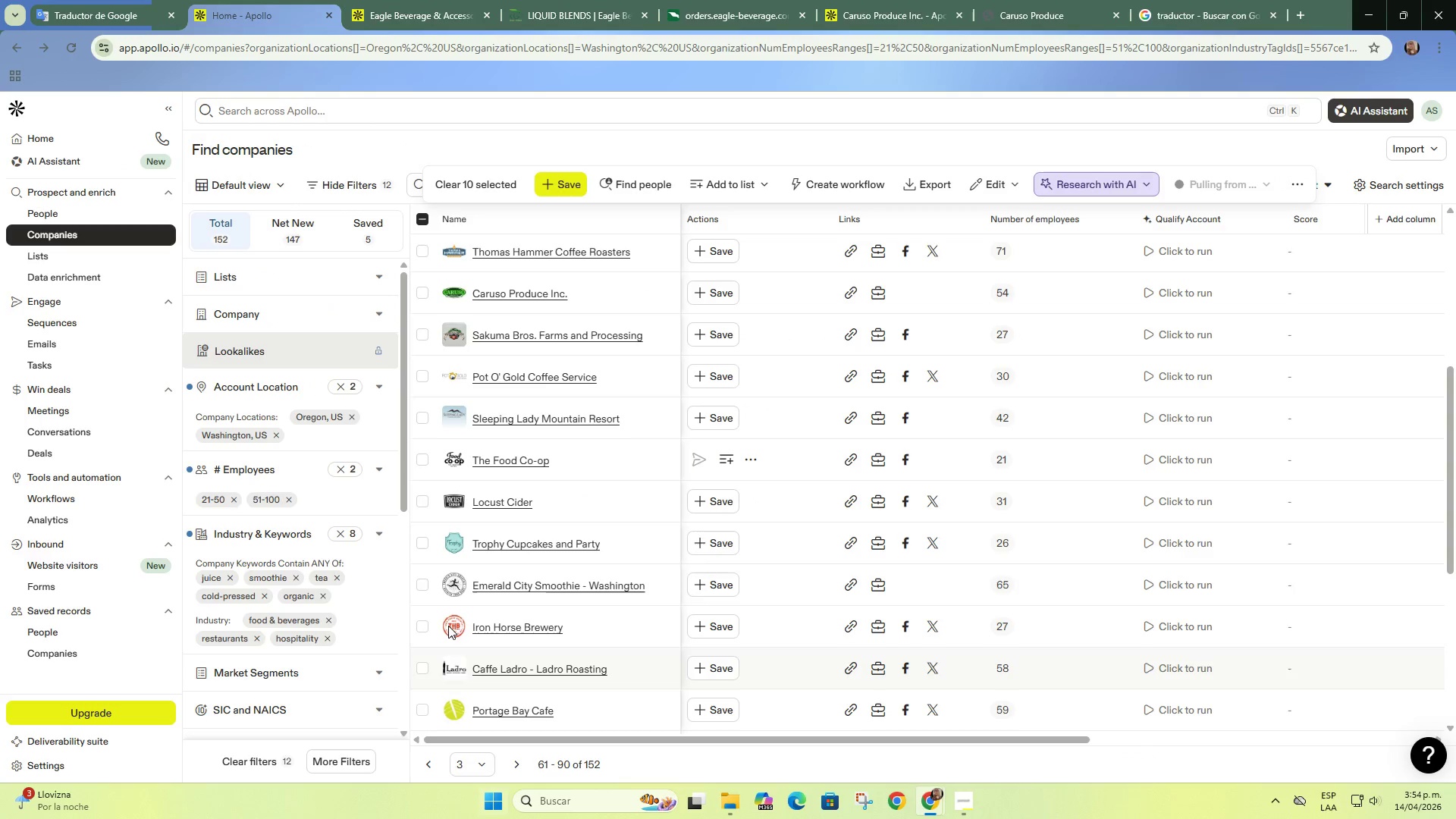 
scroll: coordinate [472, 440], scroll_direction: up, amount: 3.0
 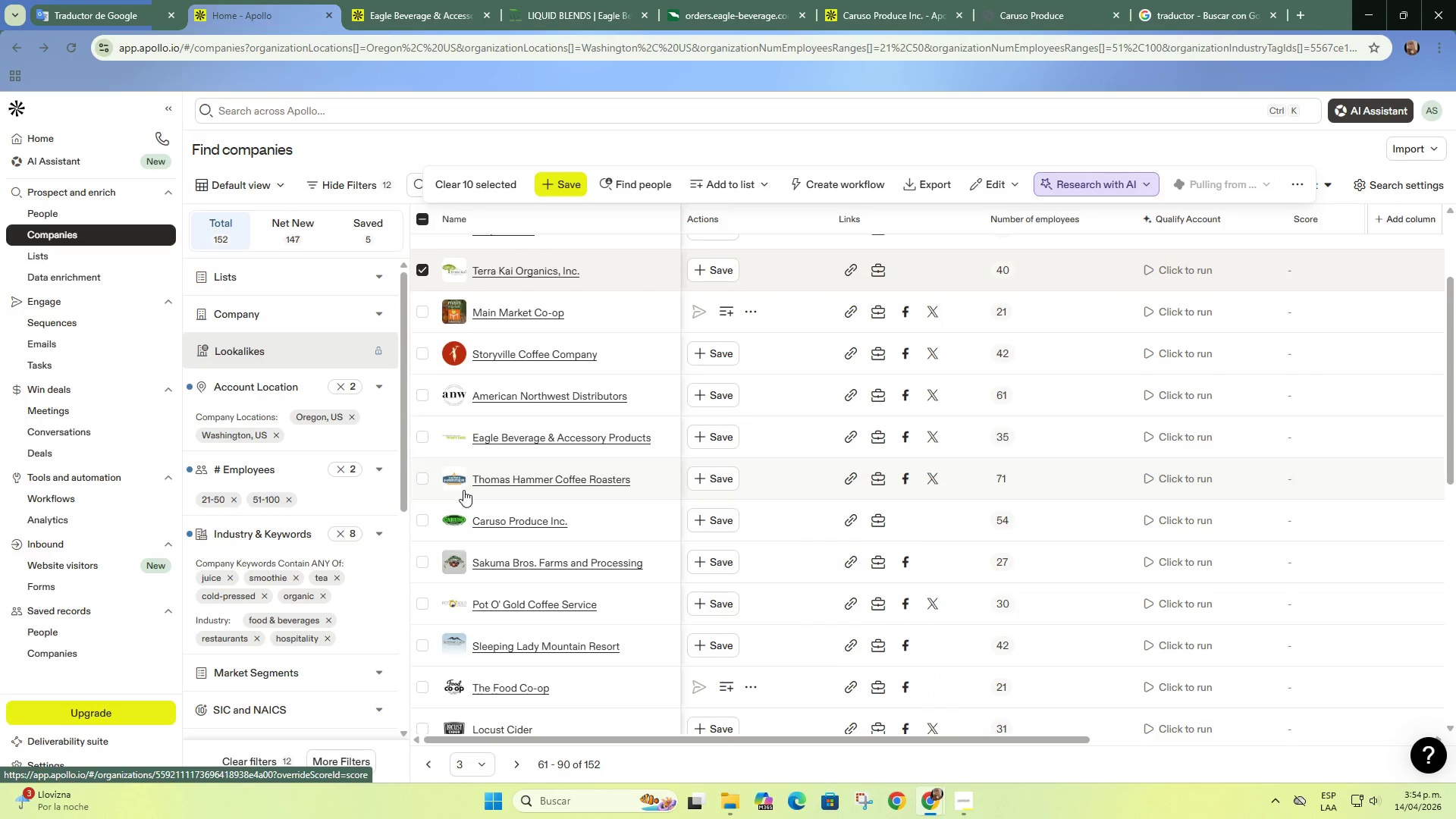 
scroll: coordinate [467, 410], scroll_direction: down, amount: 2.0
 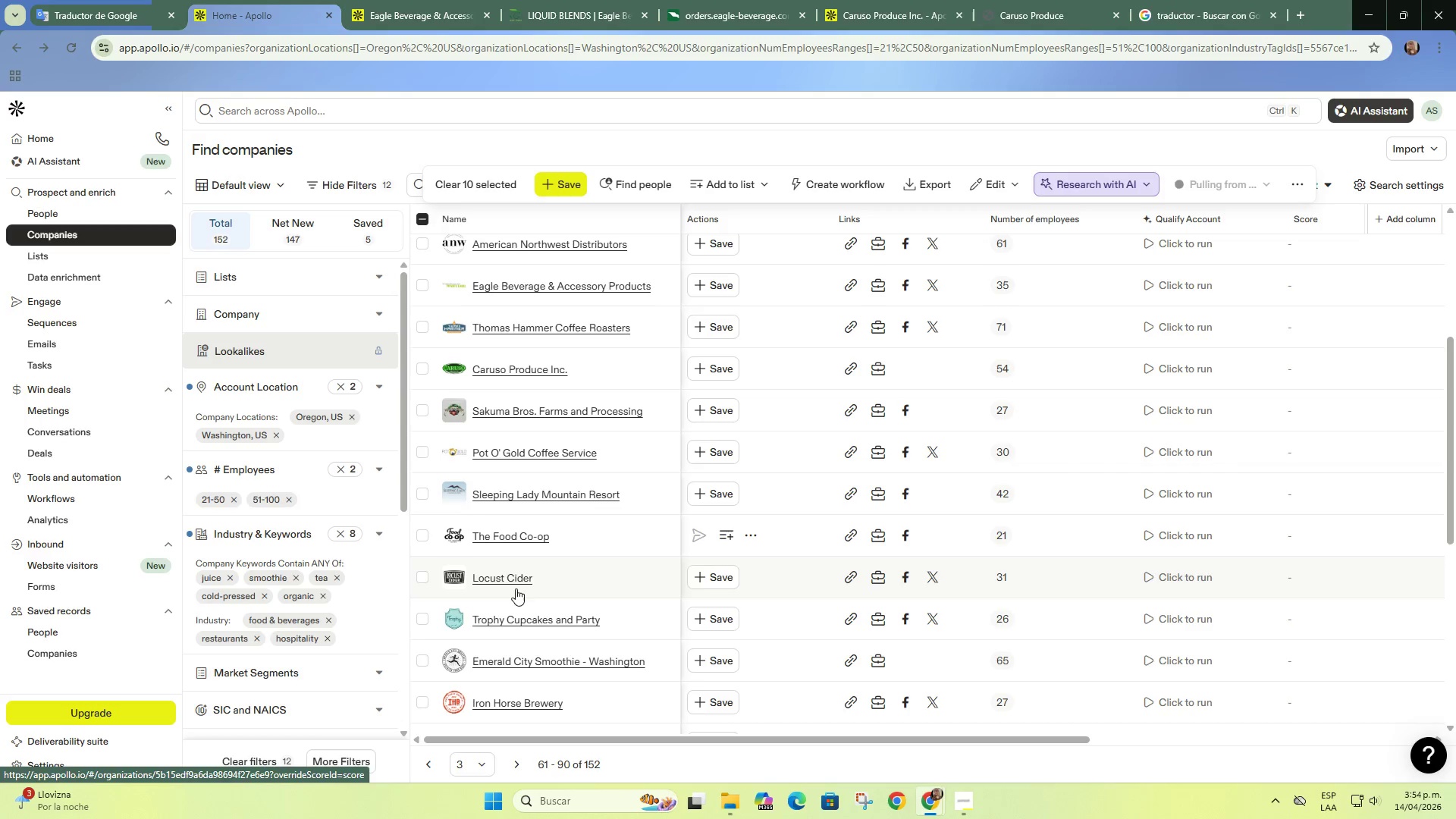 
scroll: coordinate [530, 636], scroll_direction: none, amount: 0.0
 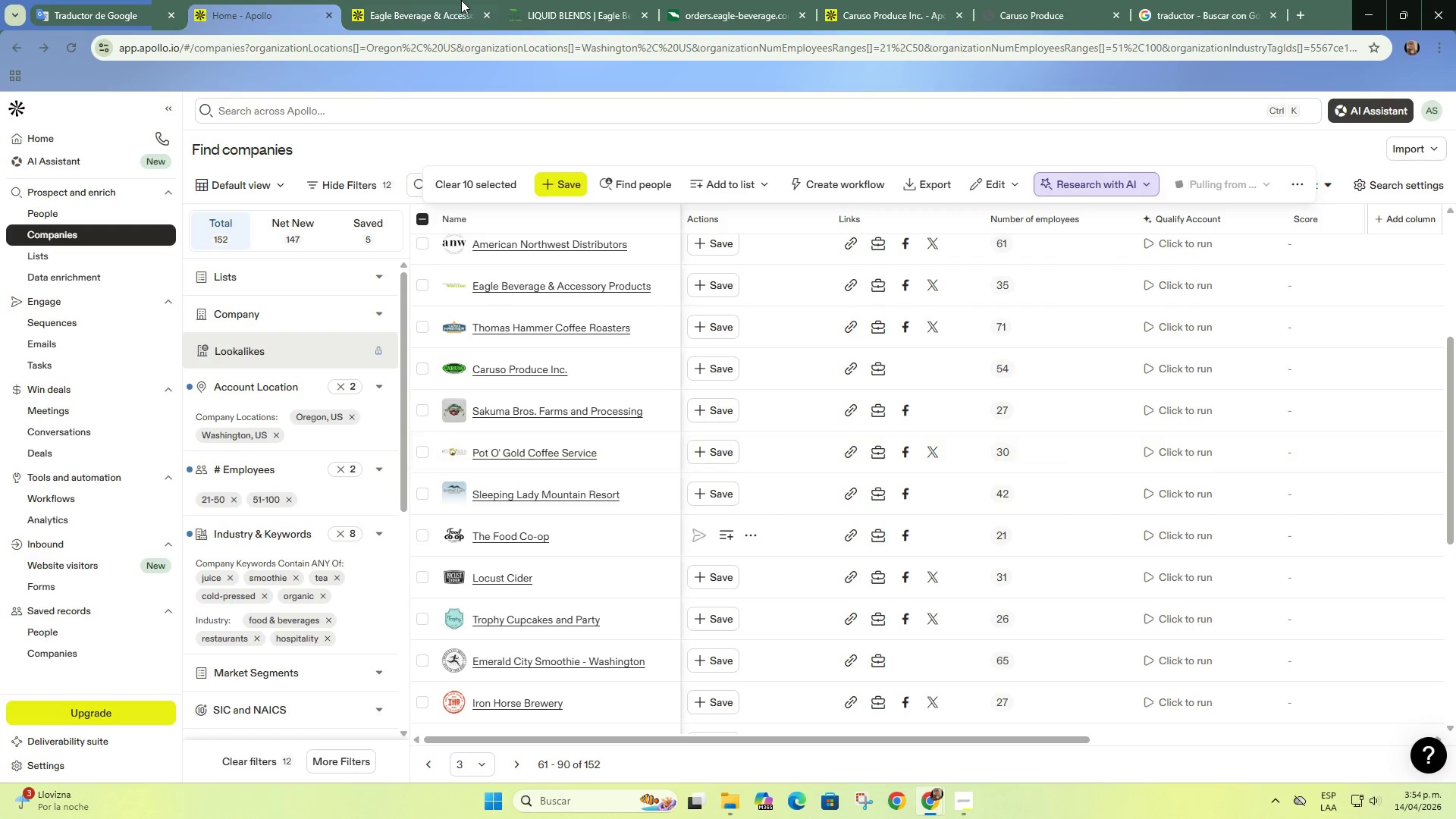 
left_click([431, 0])
 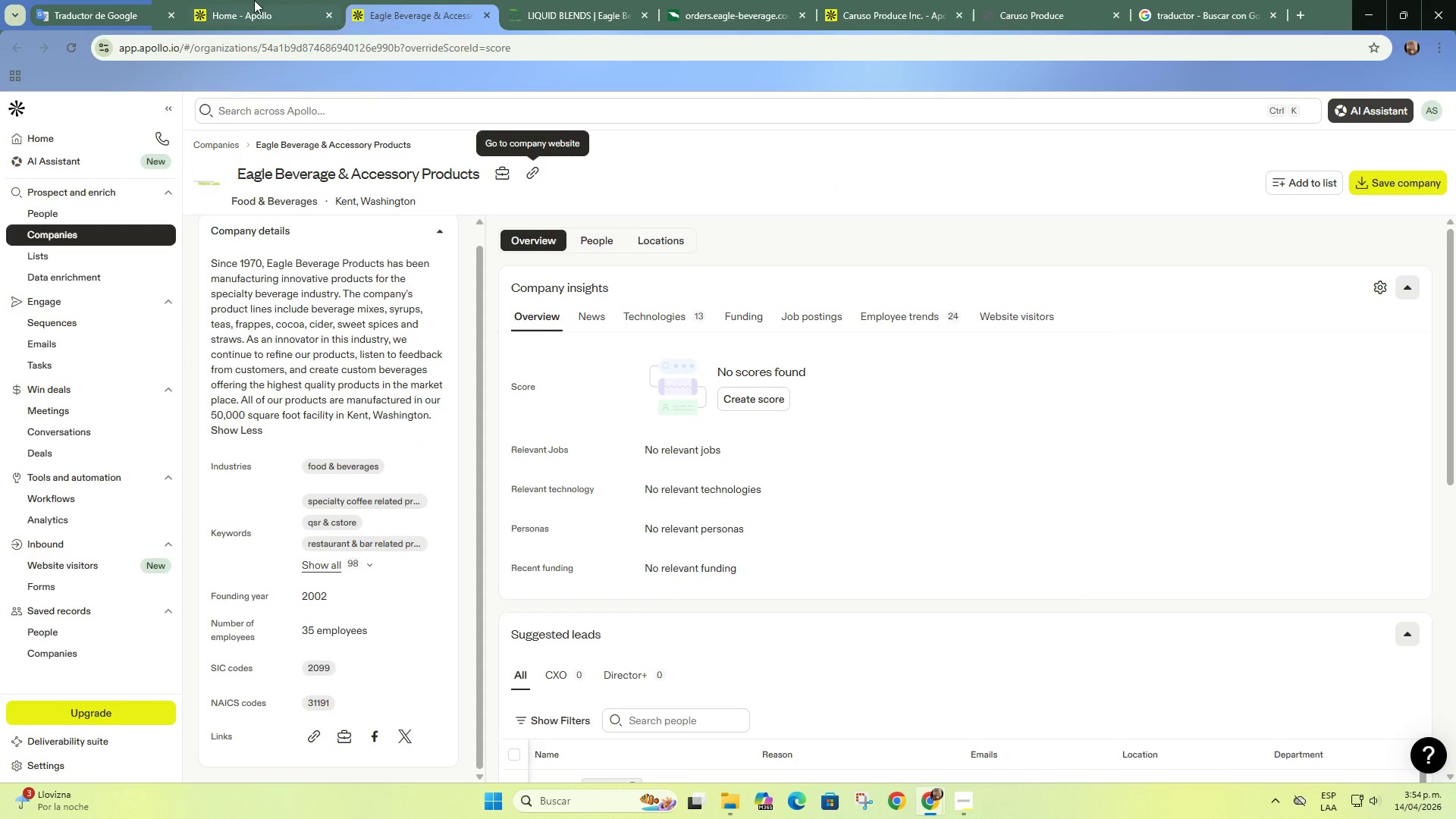 
left_click([543, 0])
 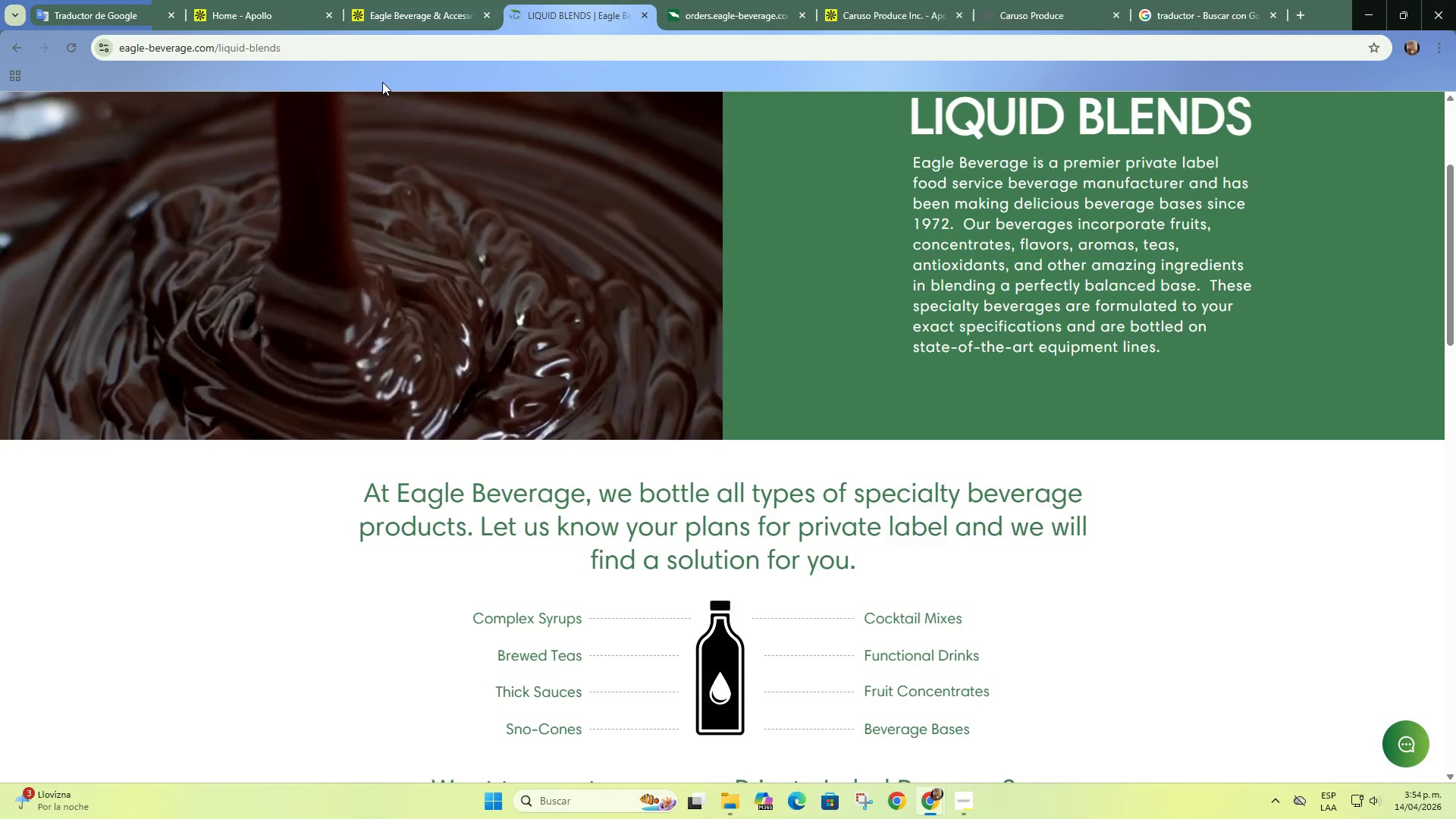 
scroll: coordinate [403, 309], scroll_direction: up, amount: 6.0
 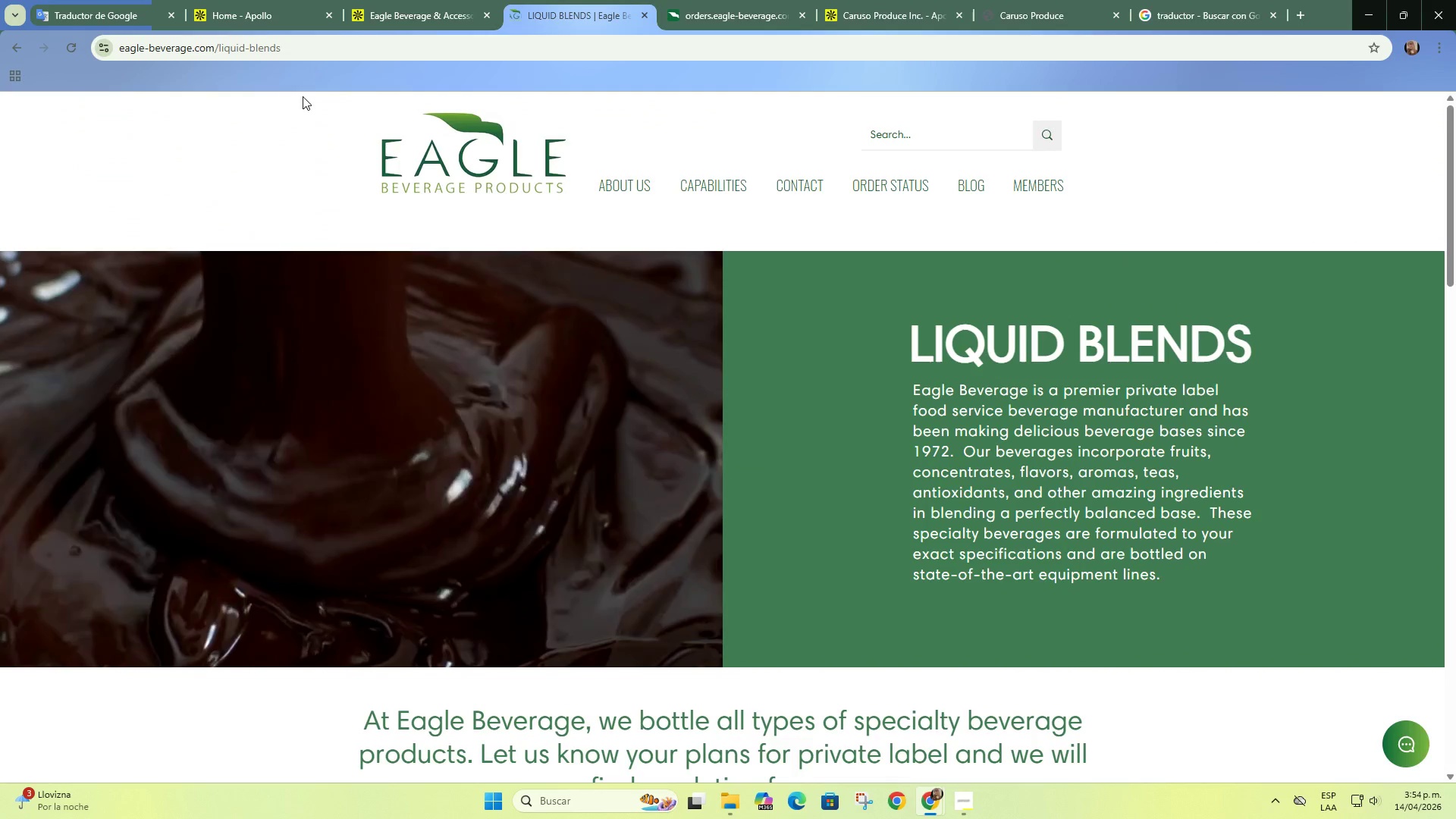 
left_click([264, 8])
 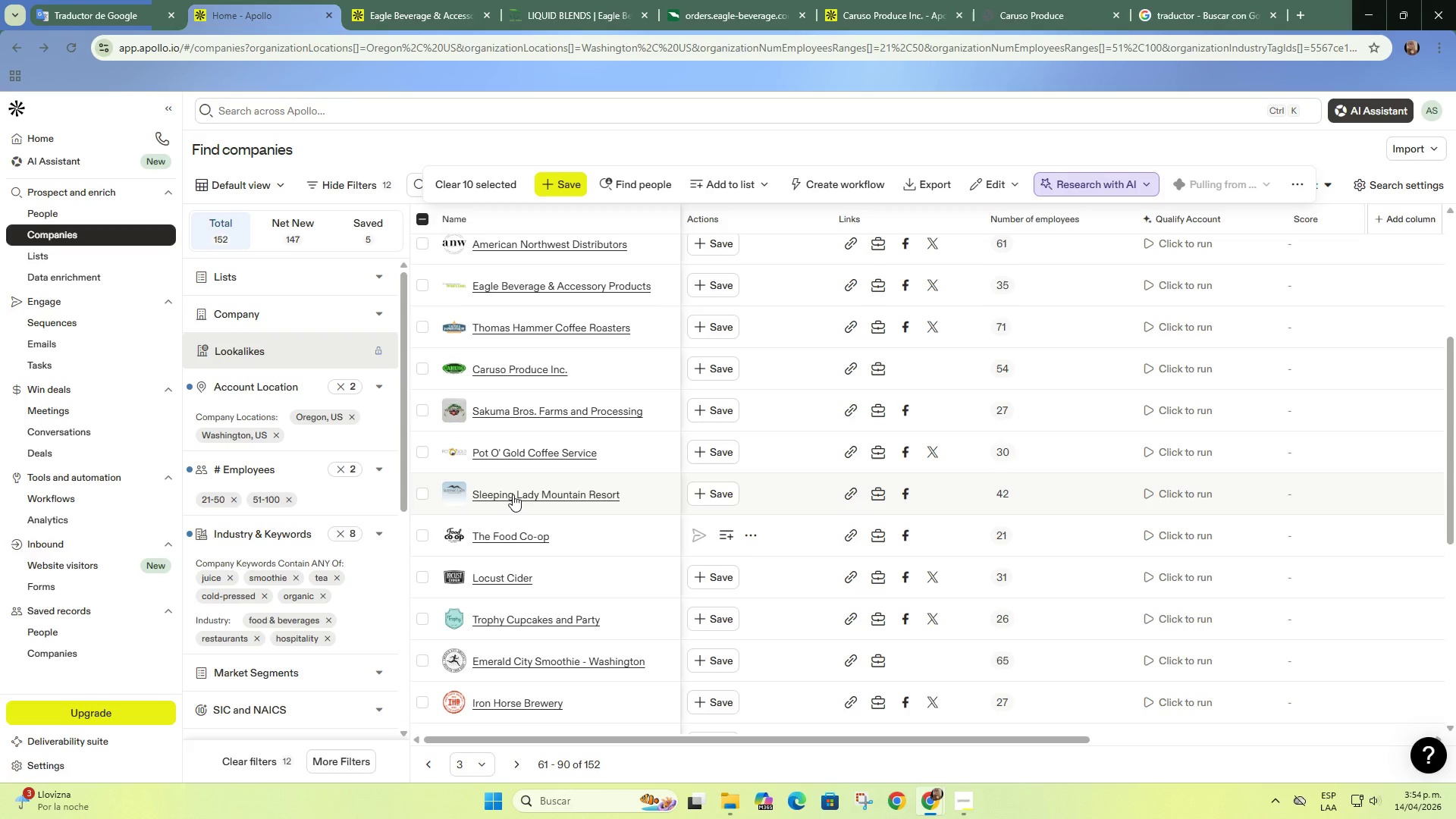 
scroll: coordinate [513, 494], scroll_direction: up, amount: 1.0
 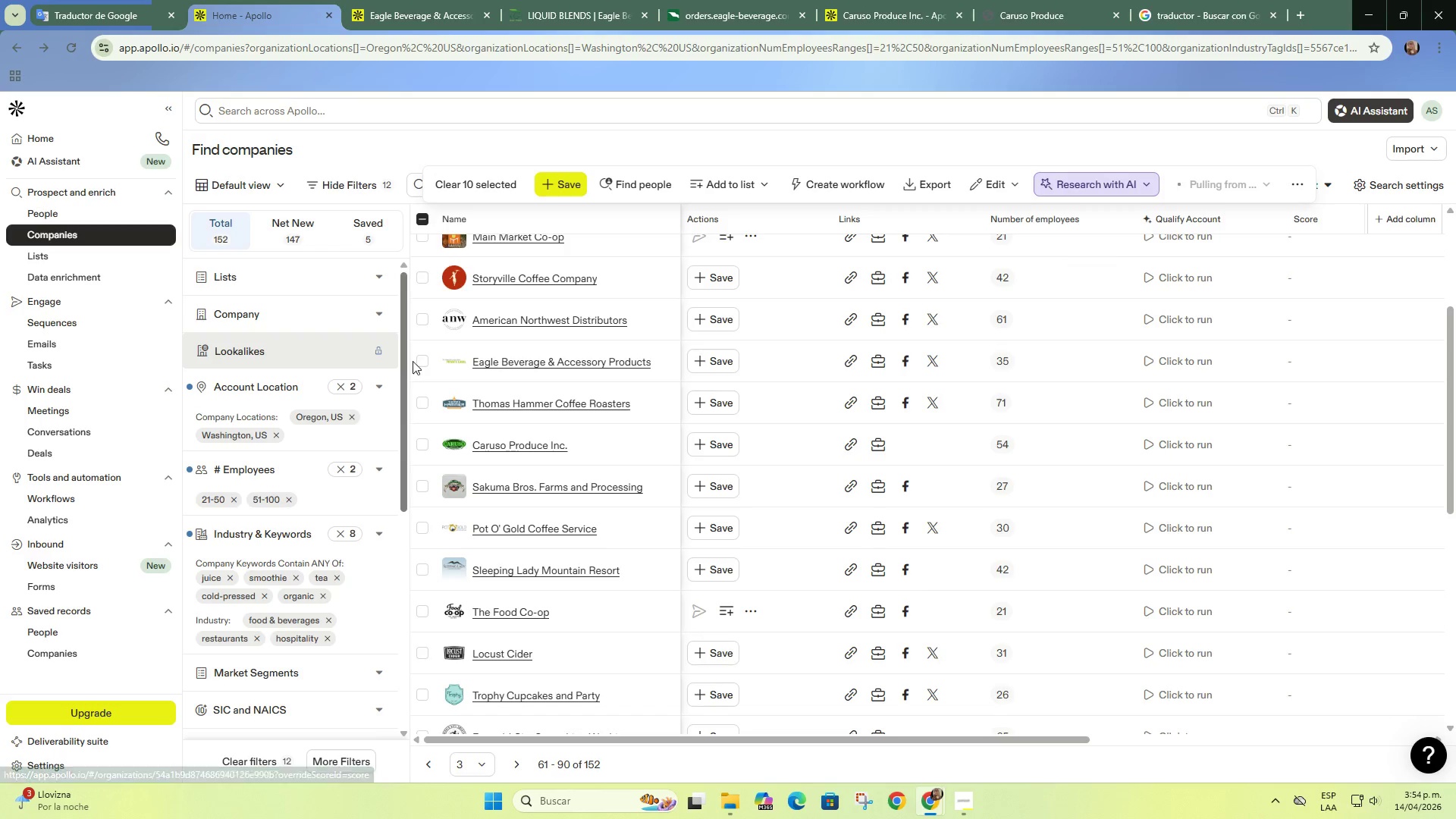 
left_click([427, 363])
 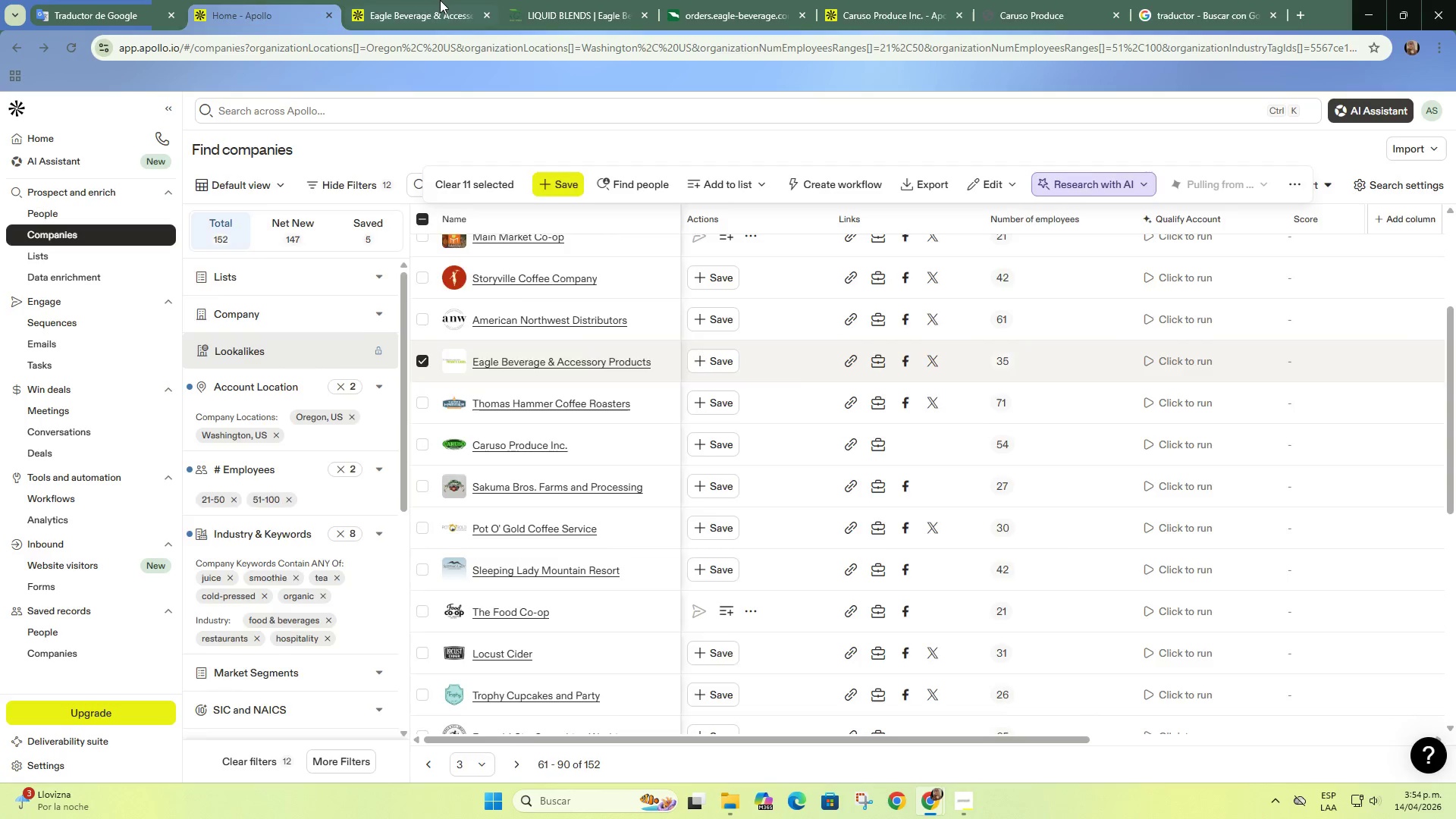 
double_click([525, 21])
 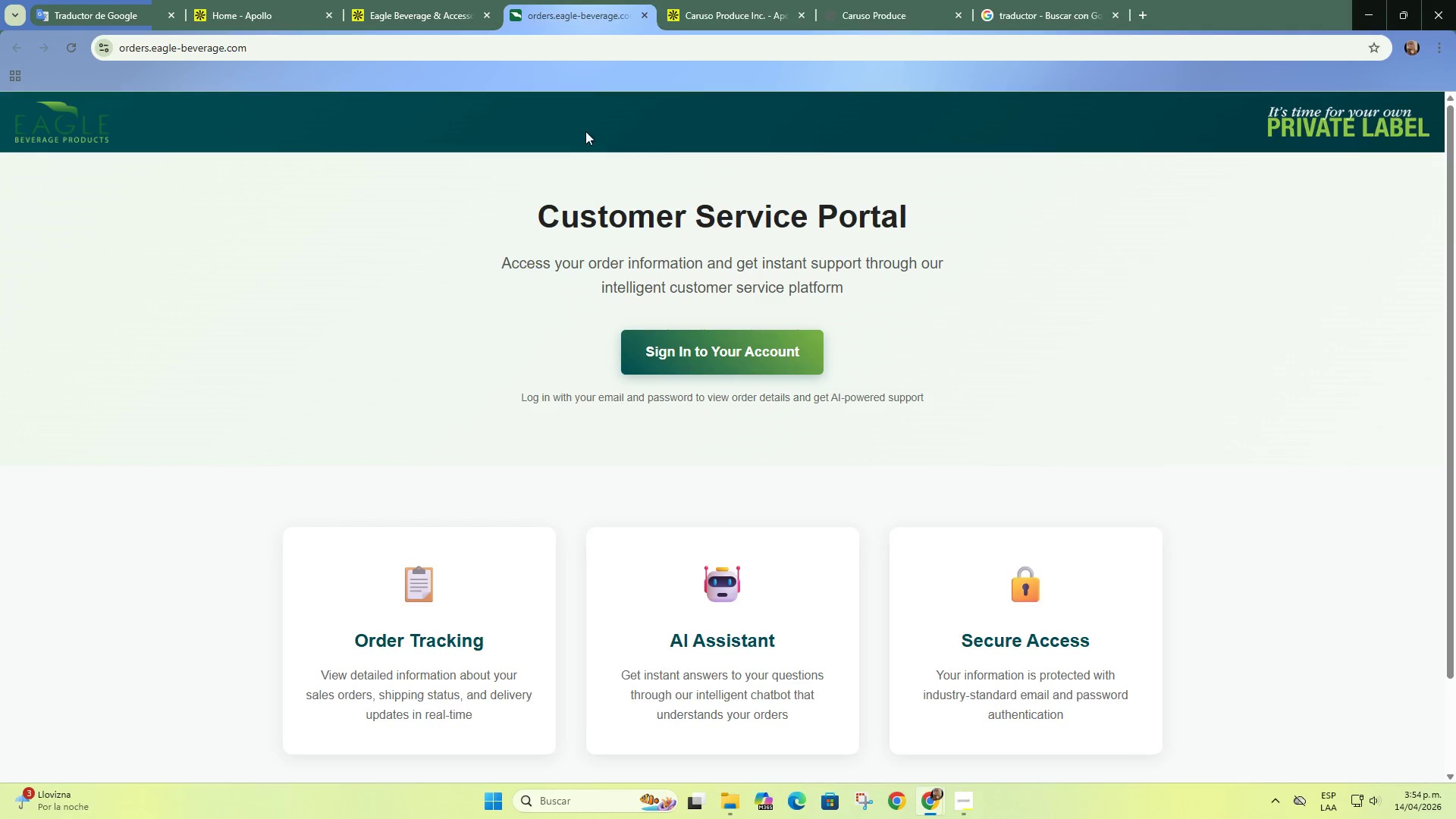 
scroll: coordinate [576, 234], scroll_direction: down, amount: 1.0
 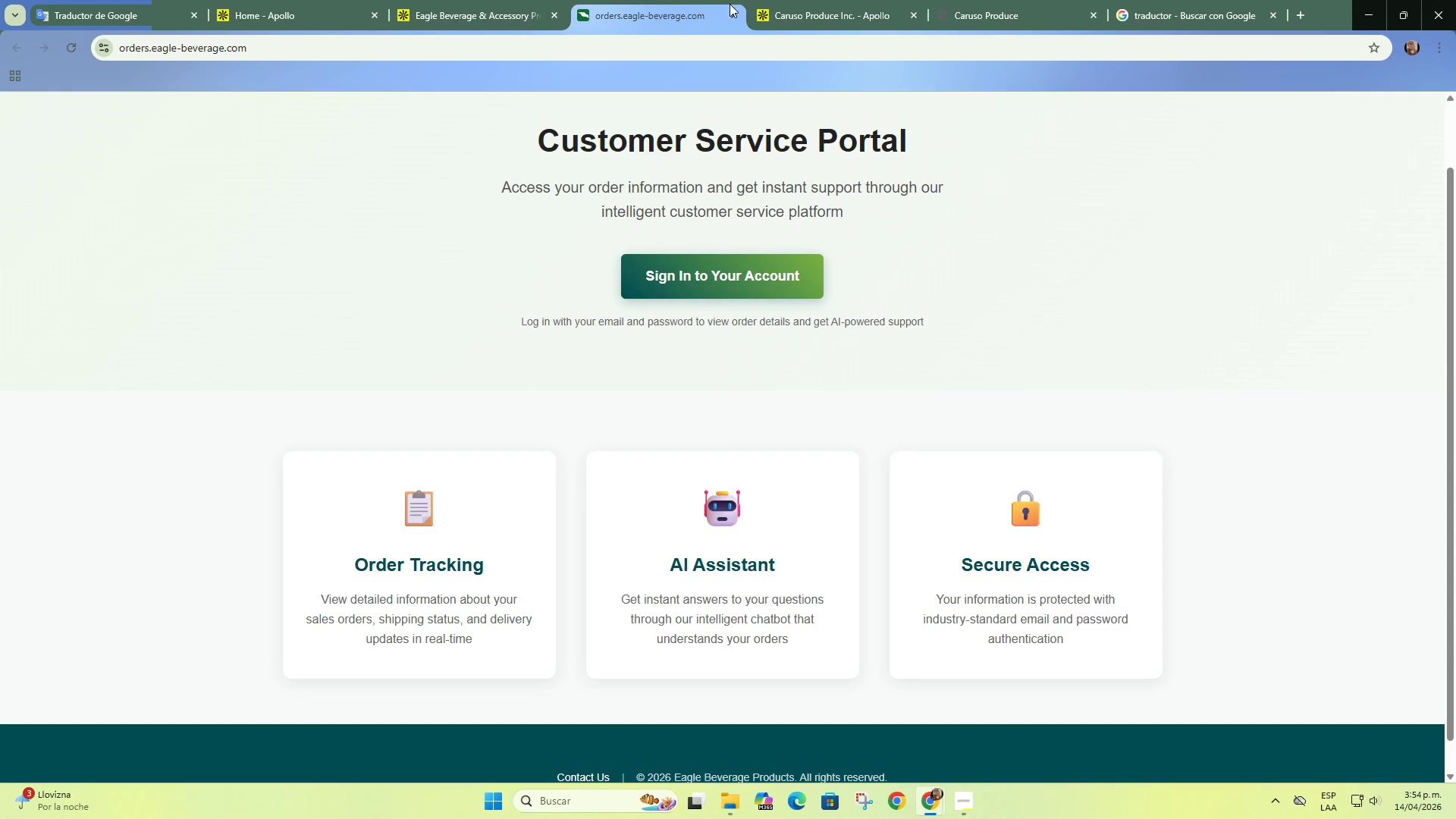 
left_click([738, 15])
 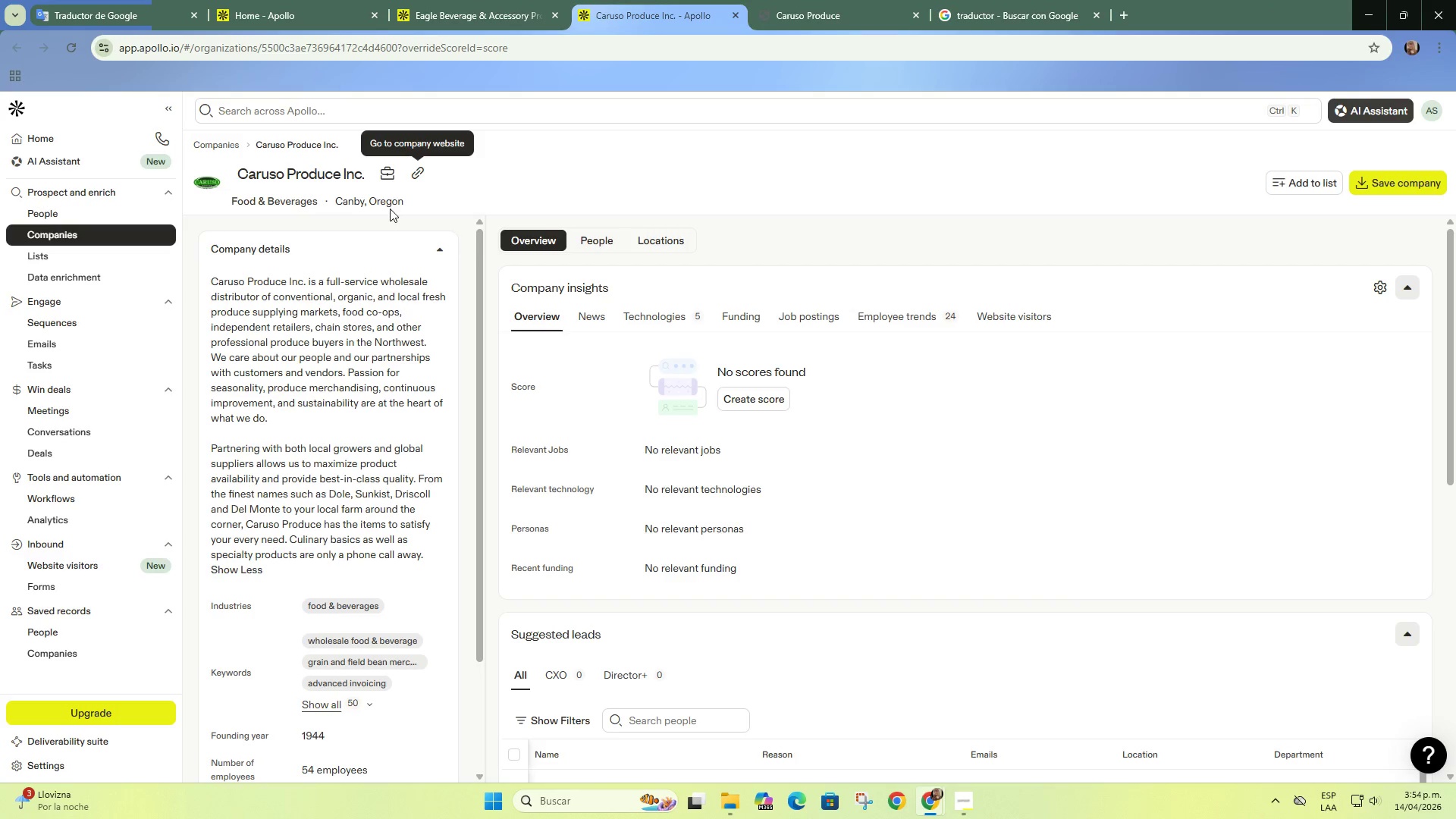 
left_click([428, 168])
 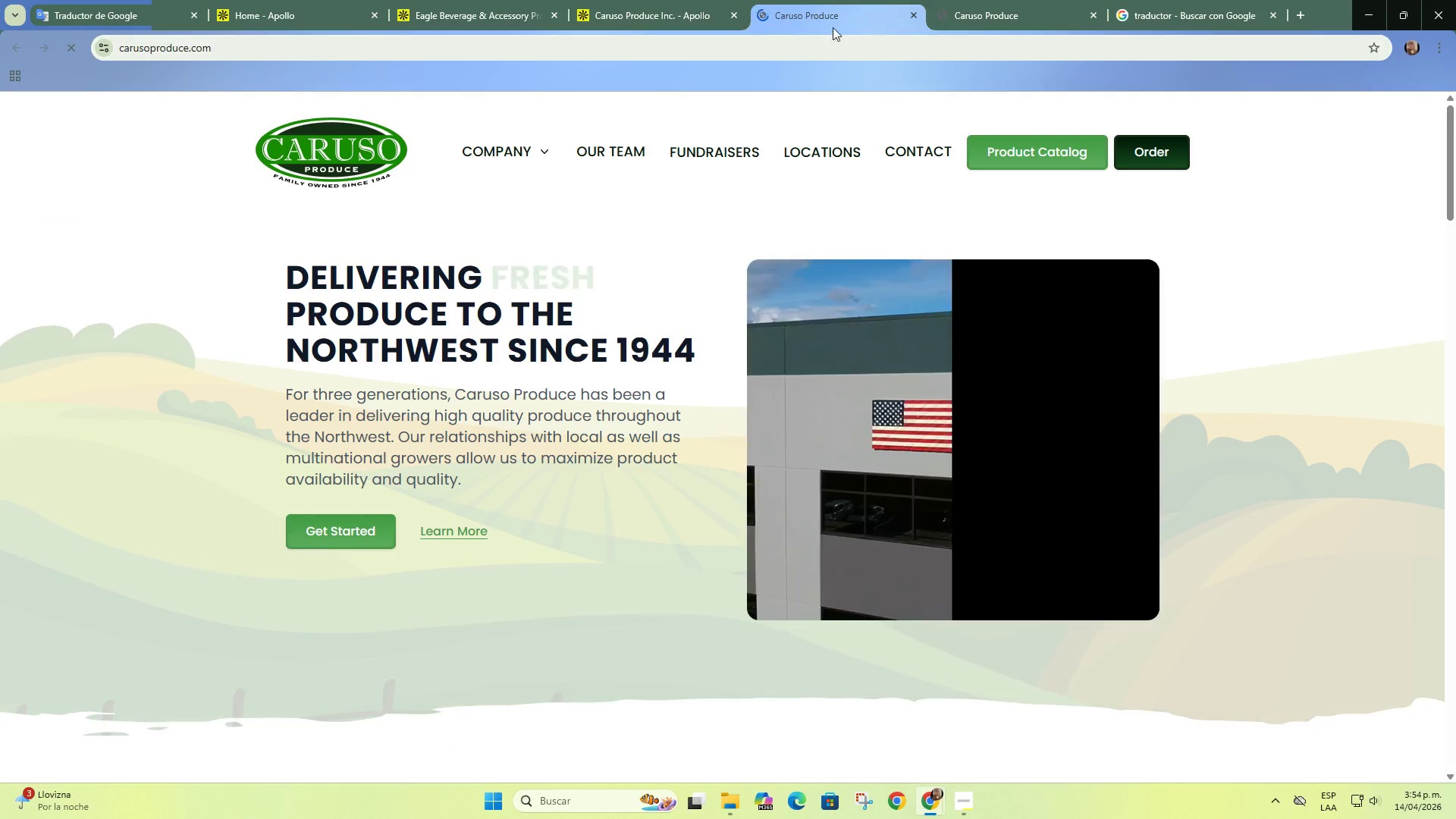 
left_click([954, 0])
 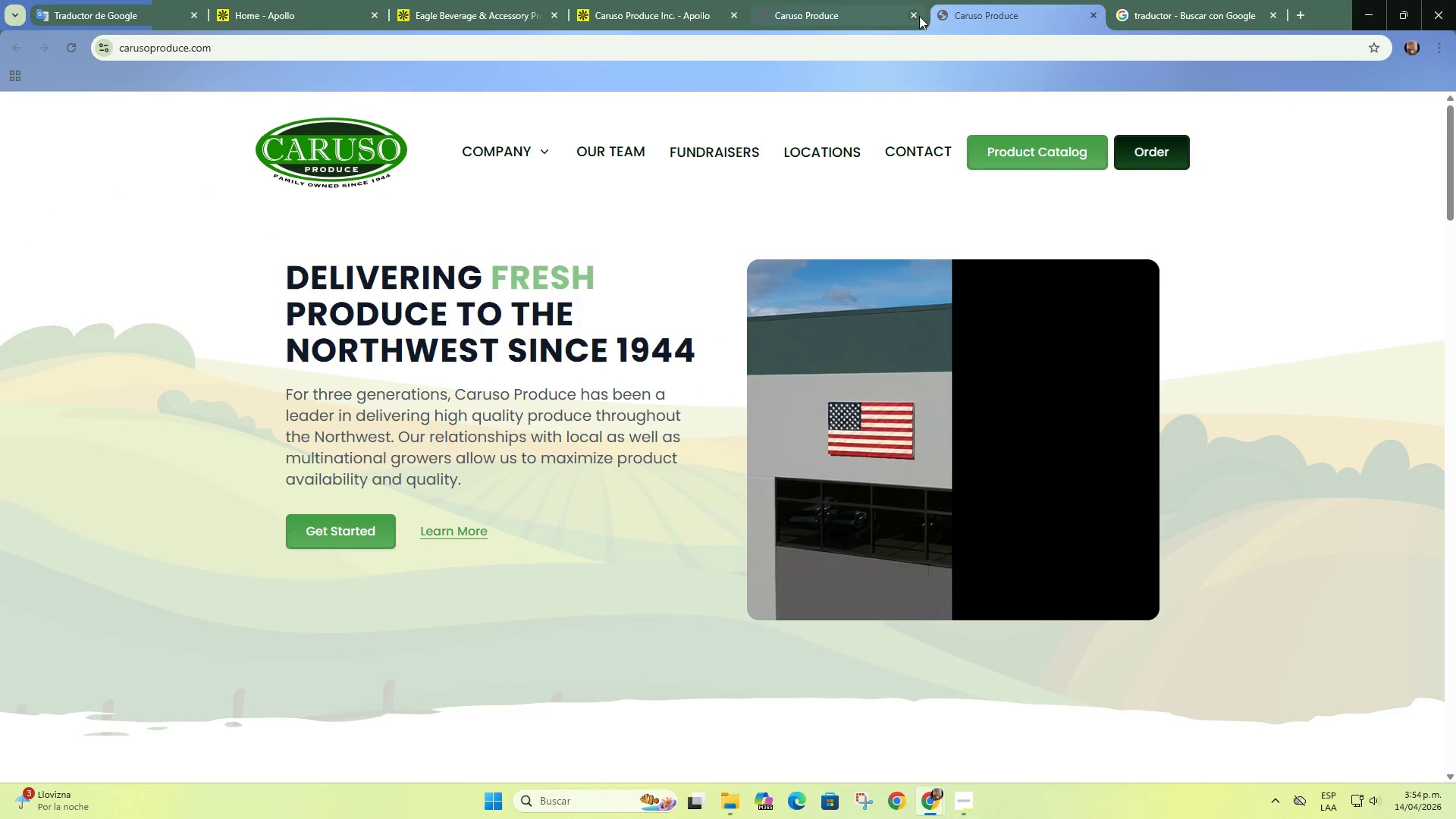 
left_click([919, 16])
 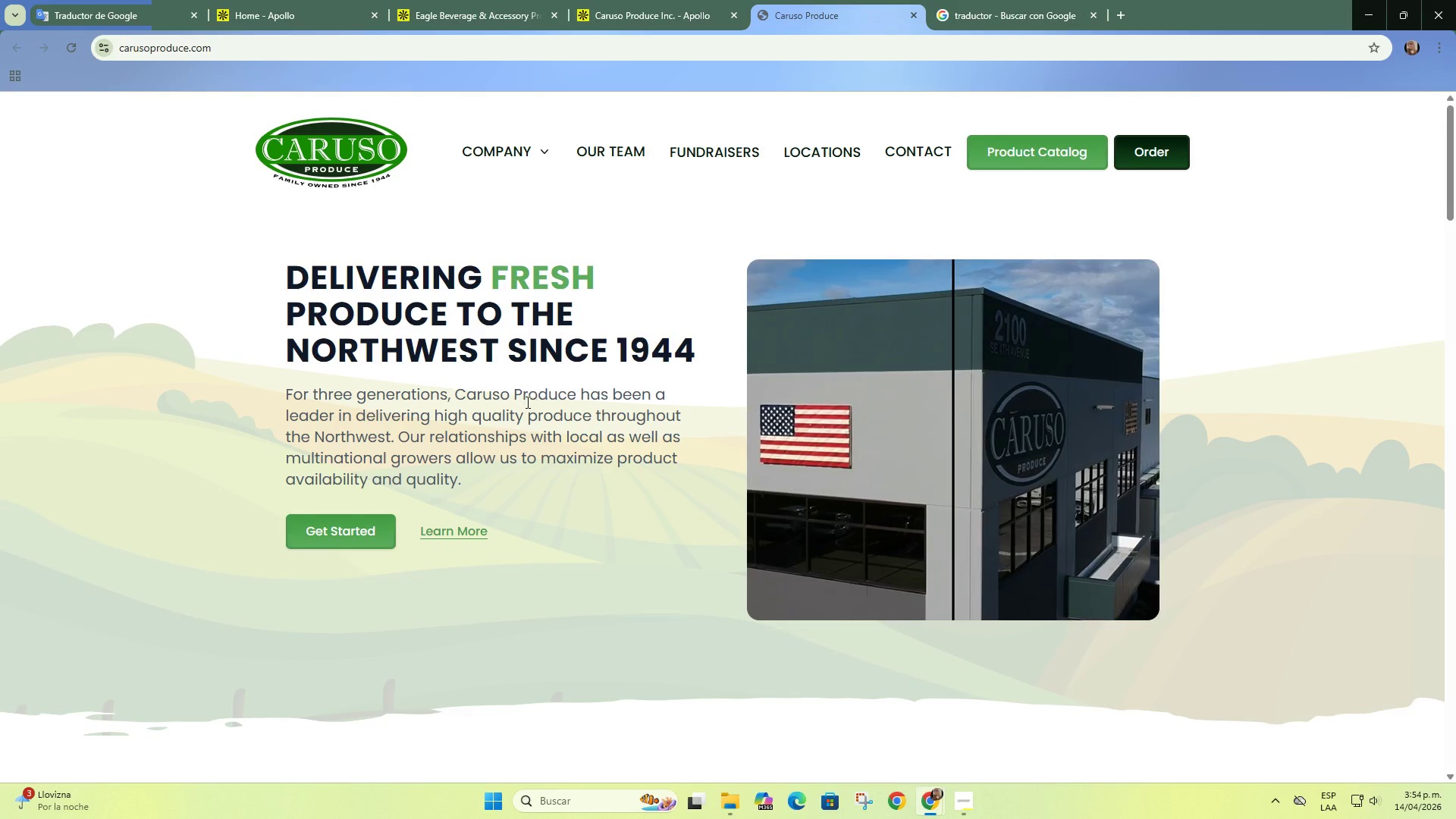 
scroll: coordinate [526, 402], scroll_direction: down, amount: 1.0
 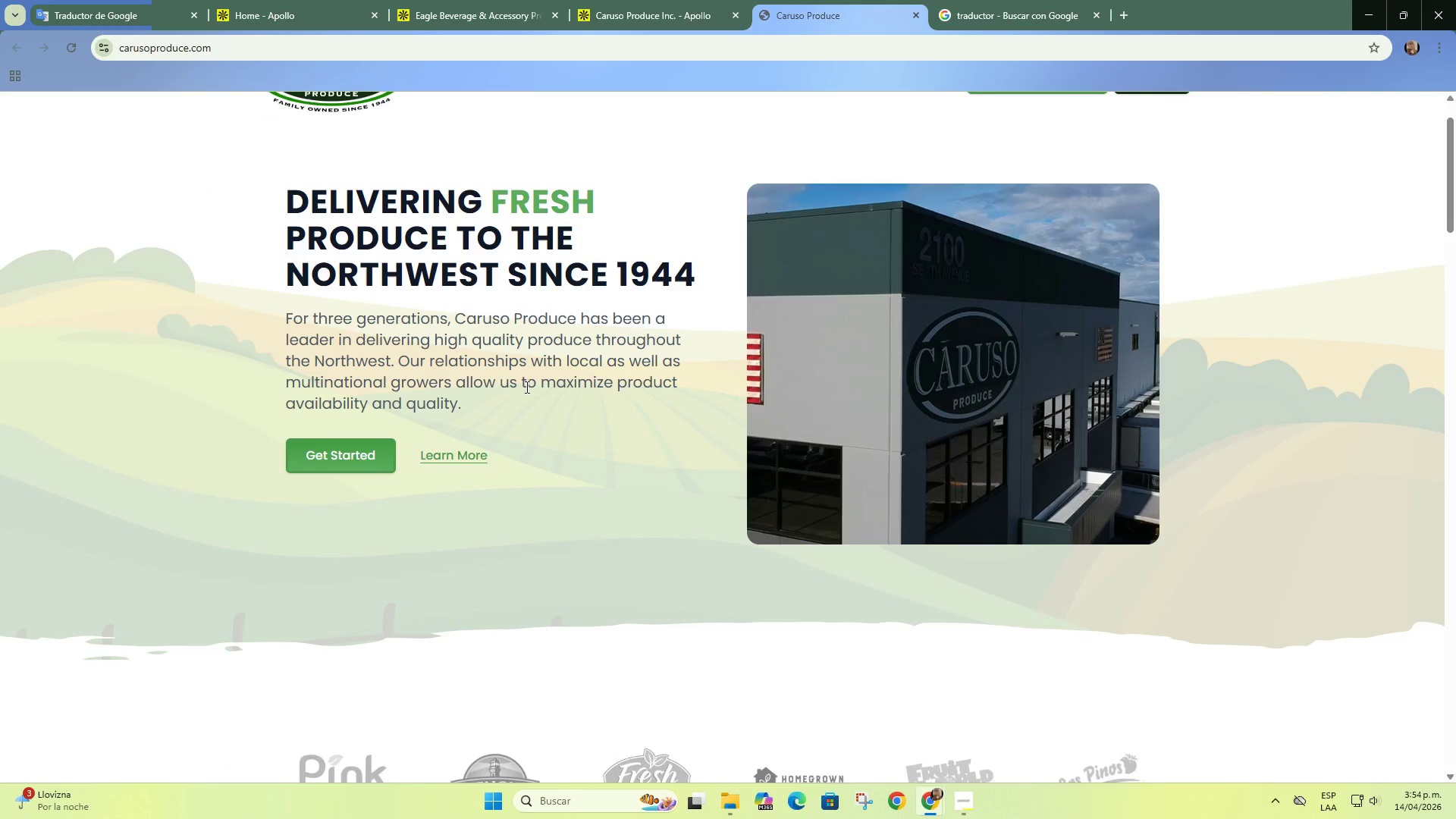 
scroll: coordinate [526, 387], scroll_direction: up, amount: 3.0
 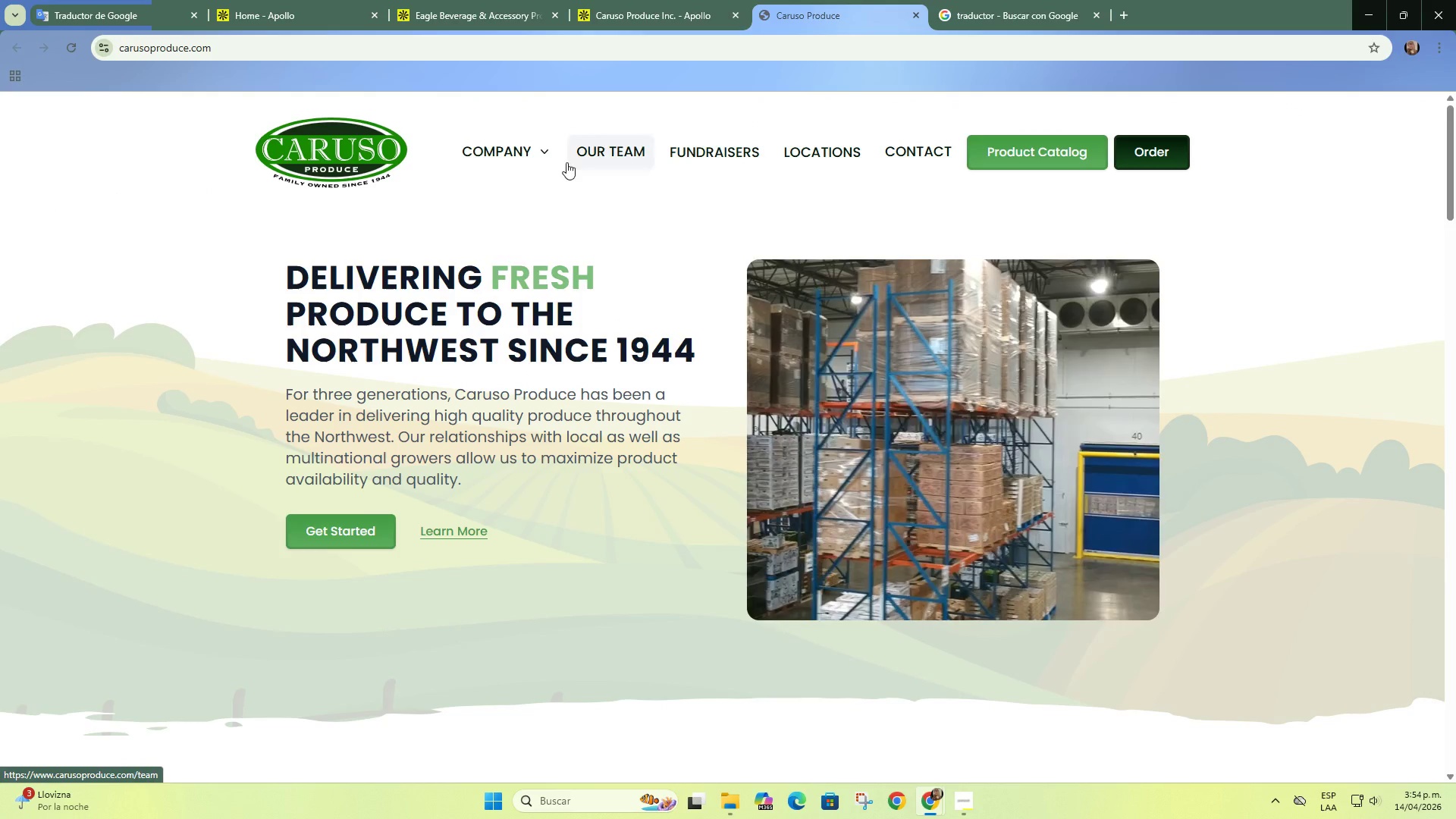 
left_click([479, 154])
 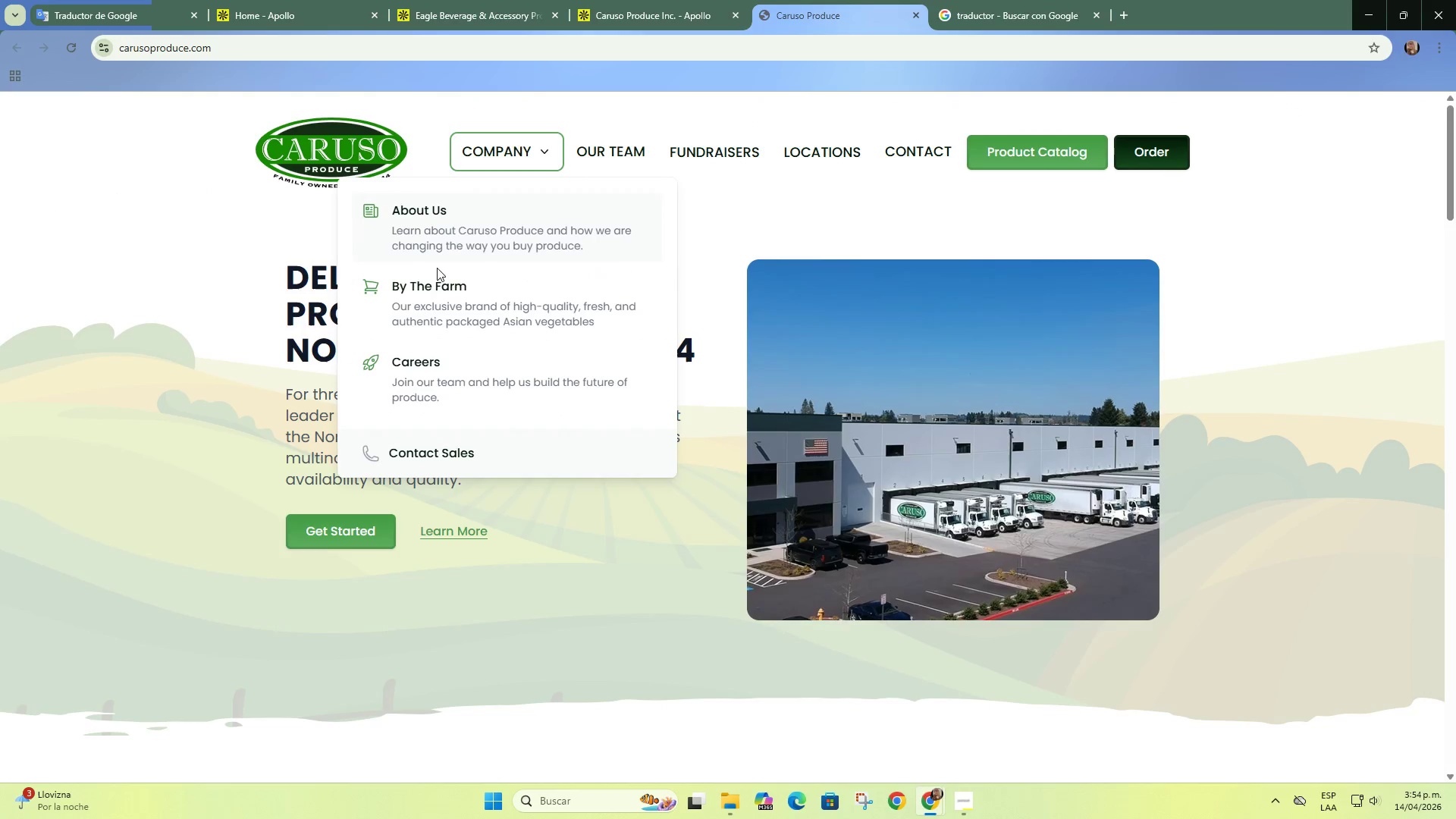 
scroll: coordinate [180, 233], scroll_direction: down, amount: 12.0
 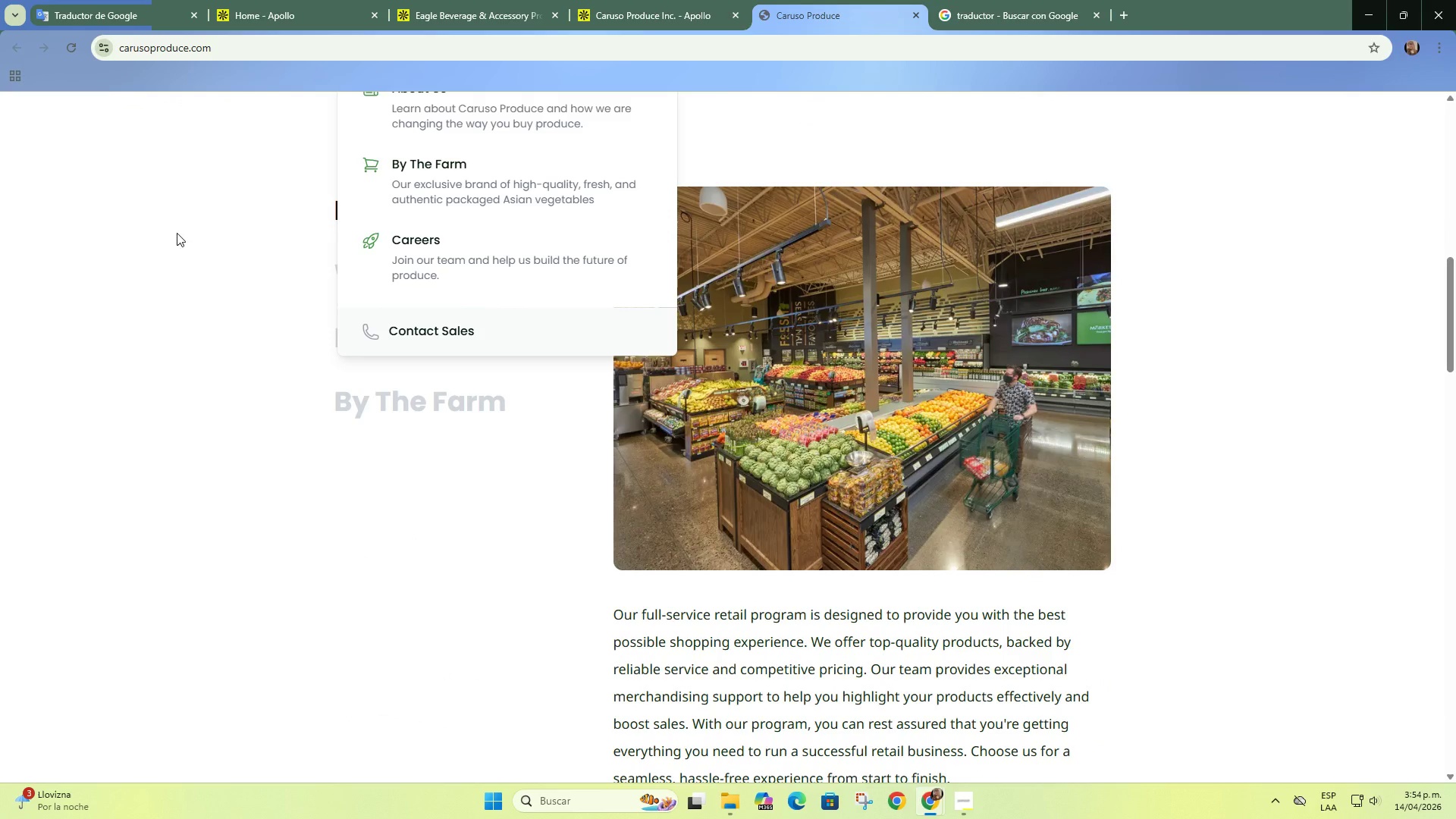 
left_click([169, 262])
 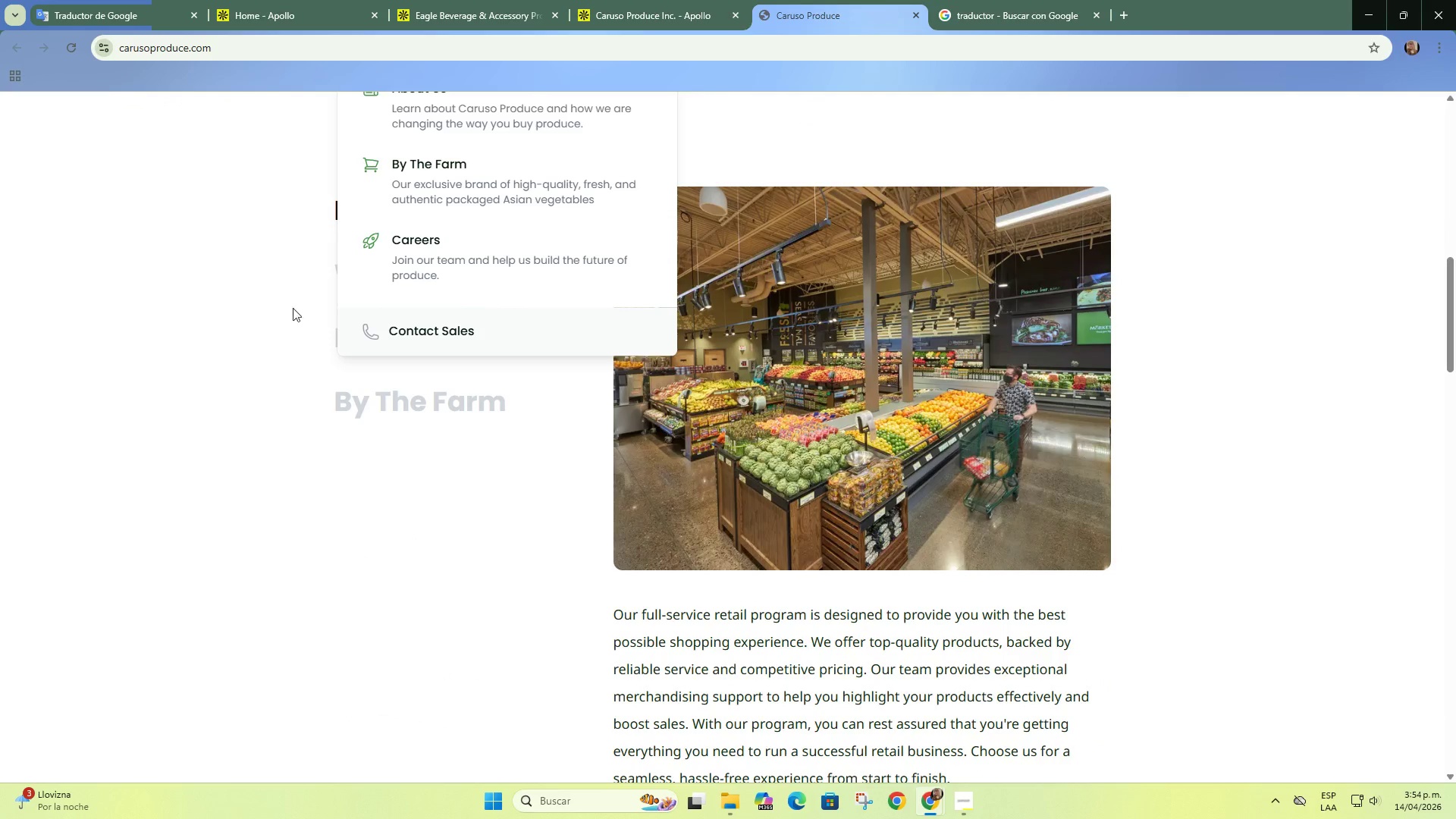 
left_click([259, 325])
 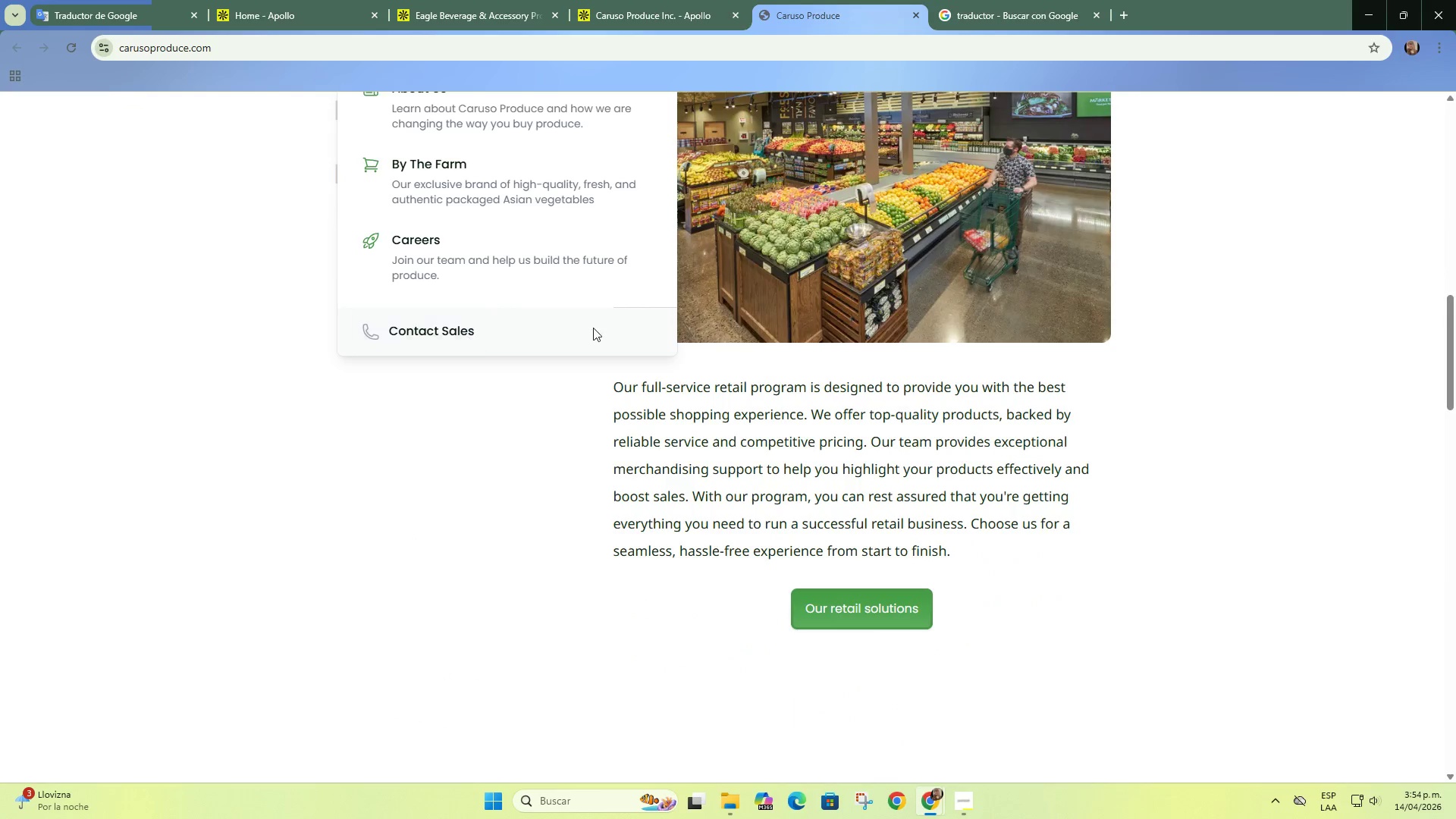 
scroll: coordinate [309, 326], scroll_direction: down, amount: 3.0
 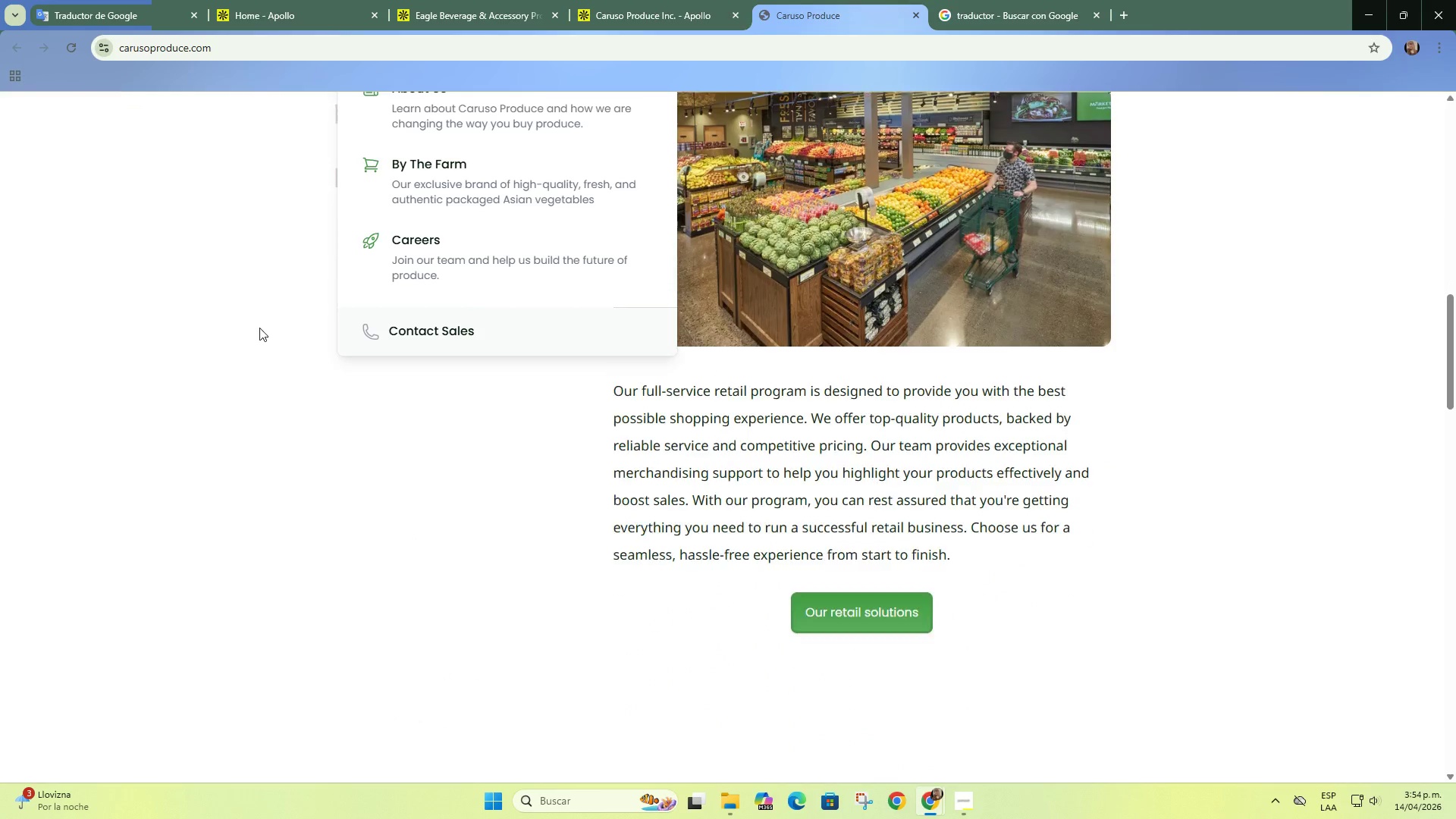 
left_click([589, 407])
 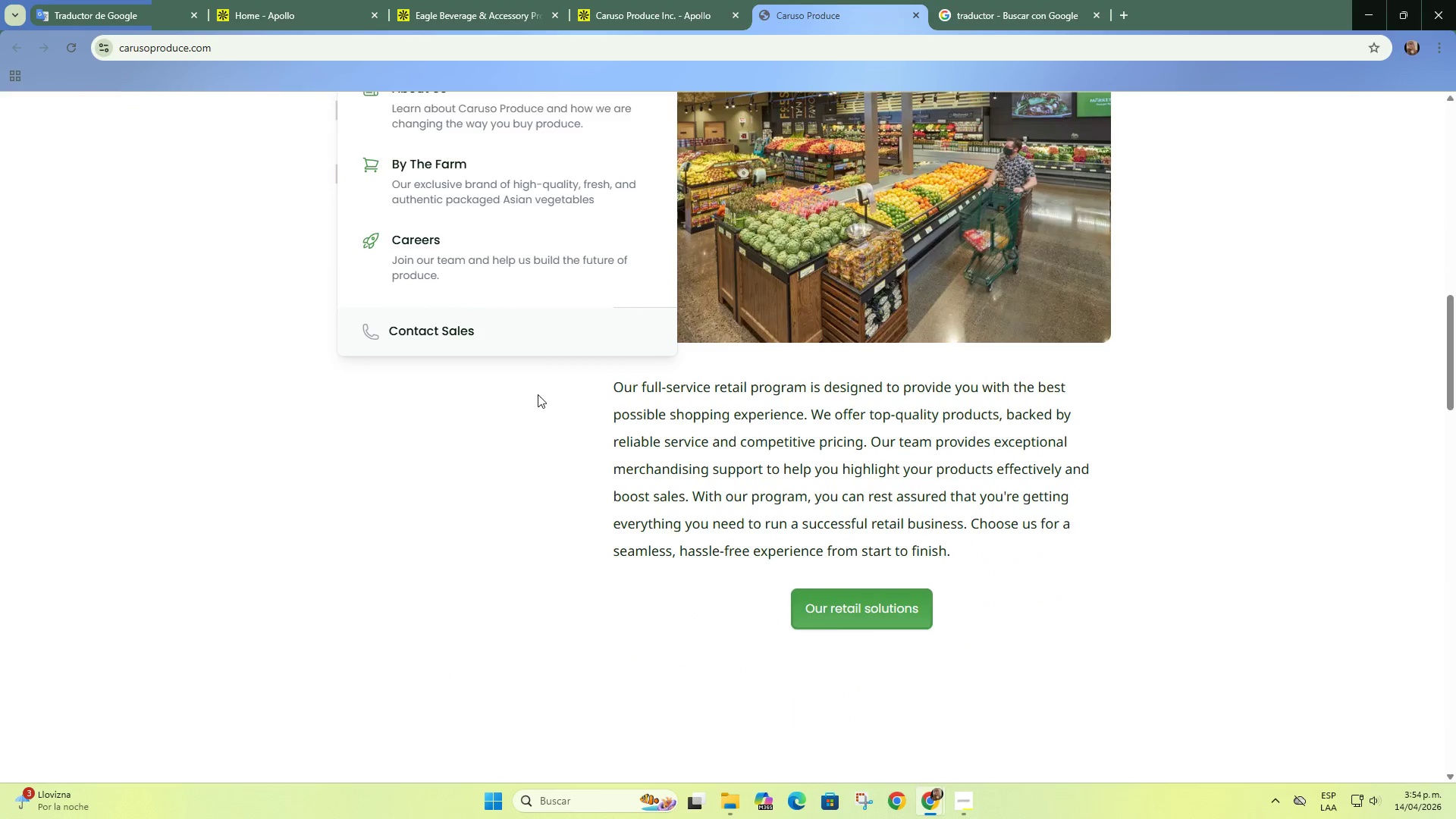 
left_click([523, 146])
 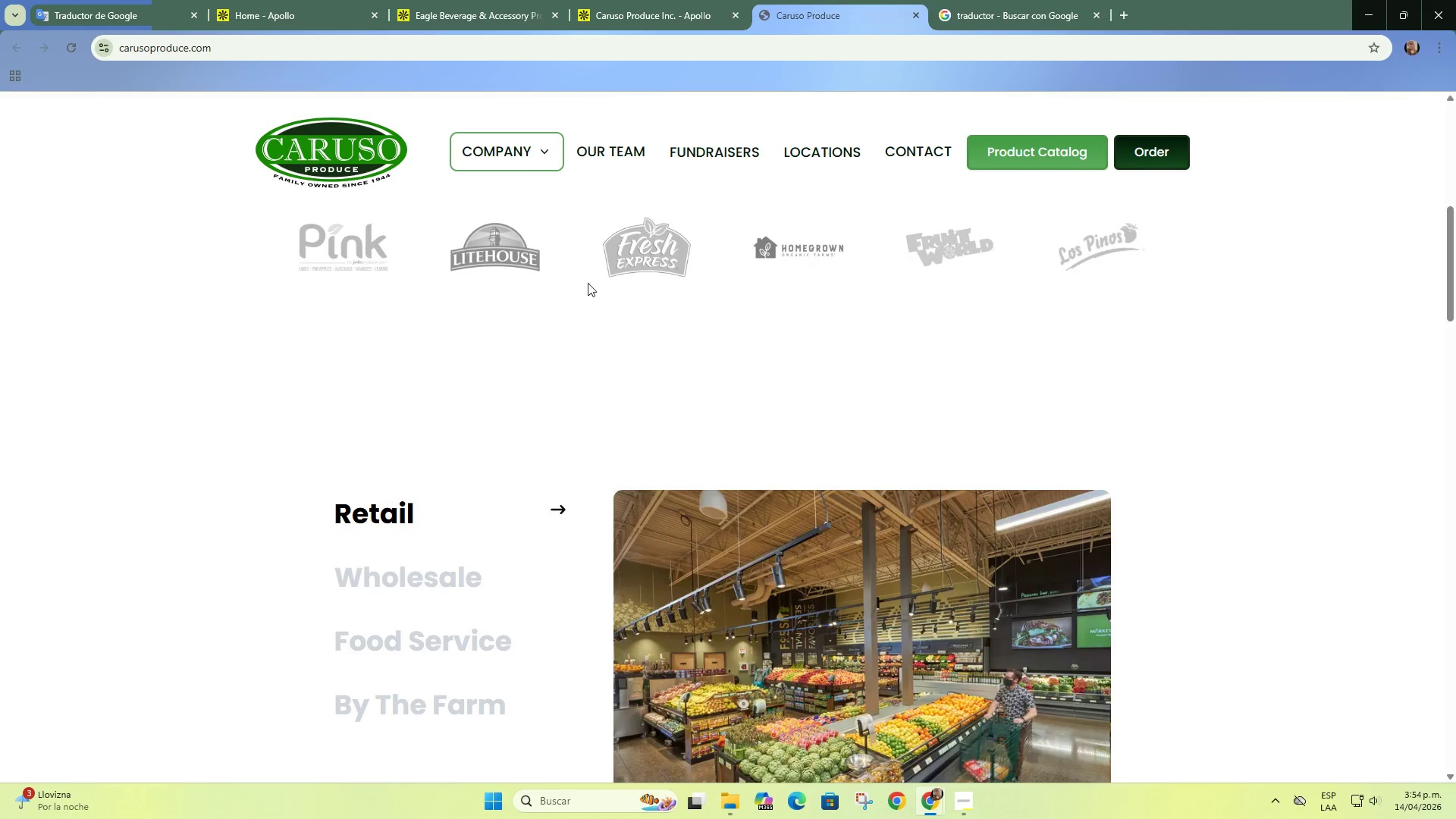 
scroll: coordinate [501, 348], scroll_direction: up, amount: 7.0
 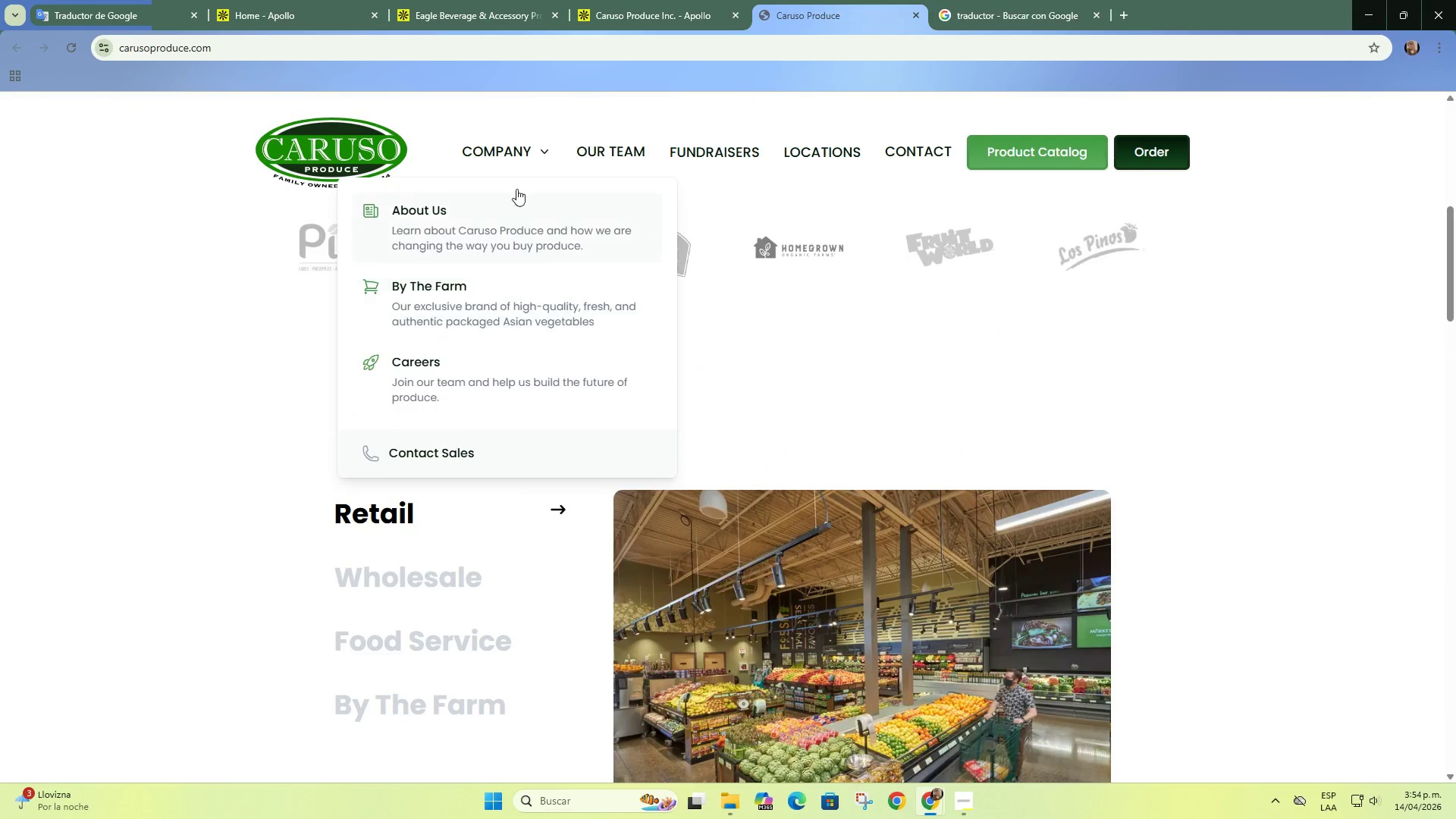 
scroll: coordinate [579, 418], scroll_direction: down, amount: 34.0
 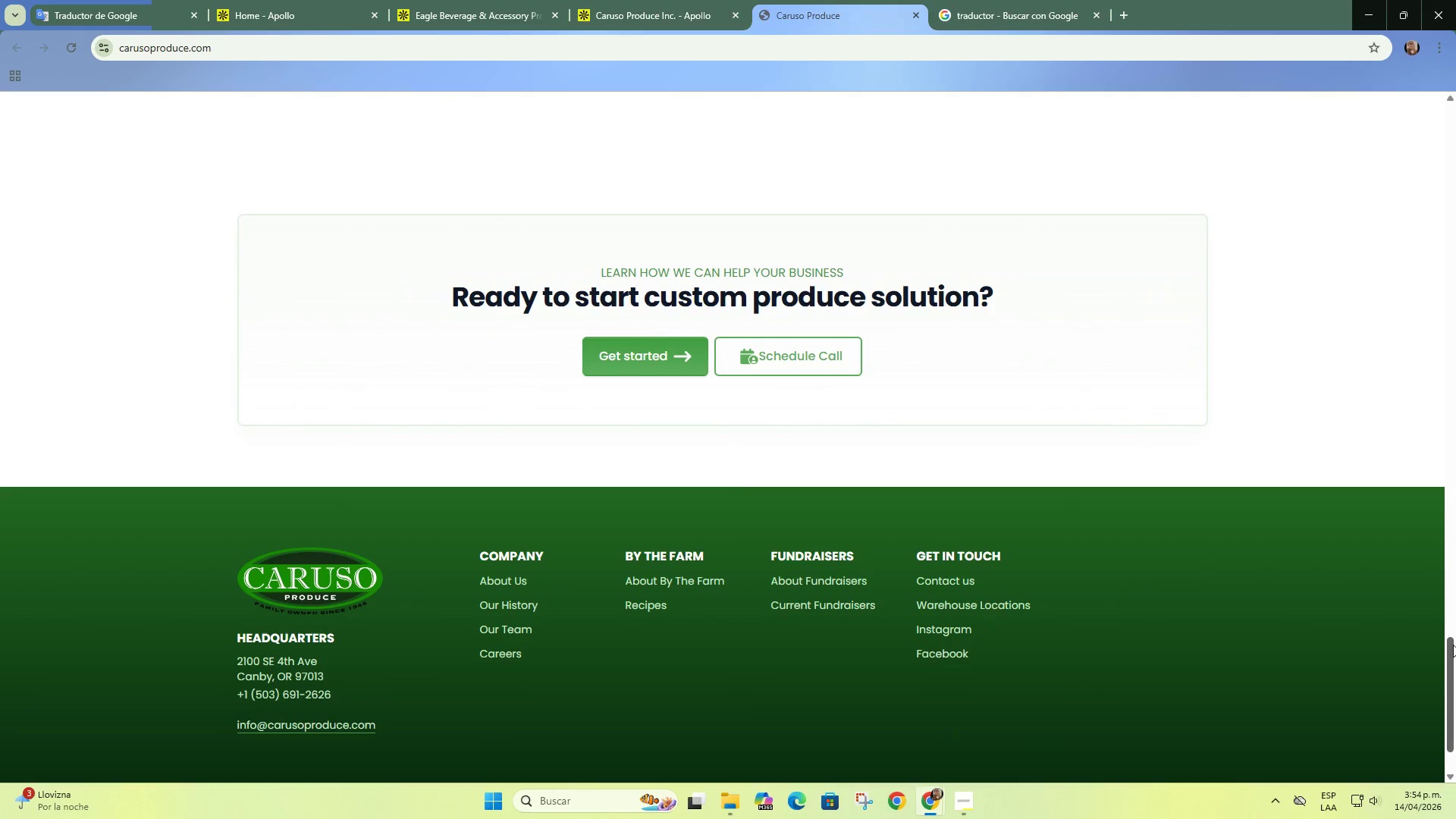 
left_click_drag(start_coordinate=[1452, 647], to_coordinate=[1445, 126])
 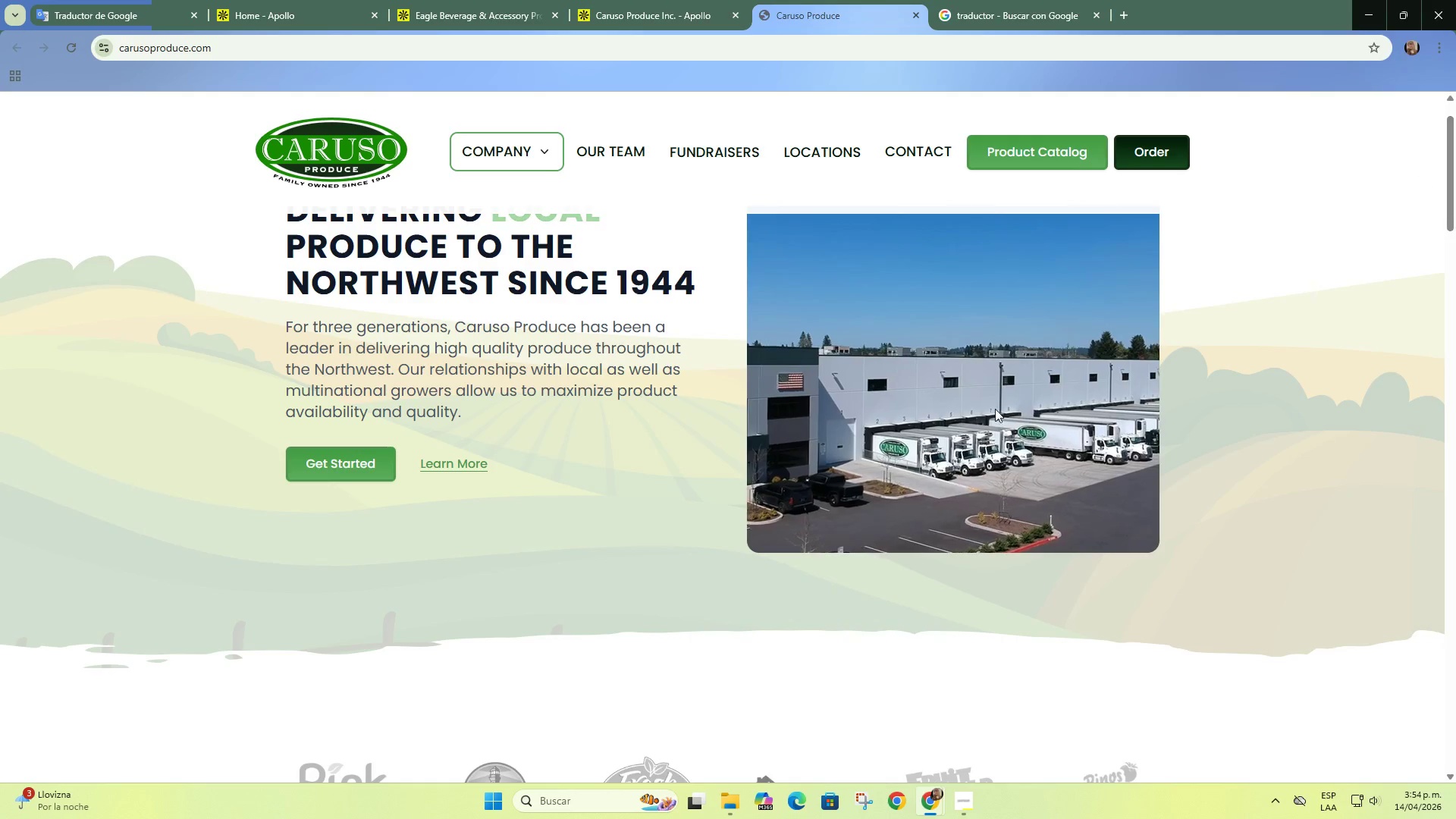 
scroll: coordinate [957, 438], scroll_direction: down, amount: 3.0
 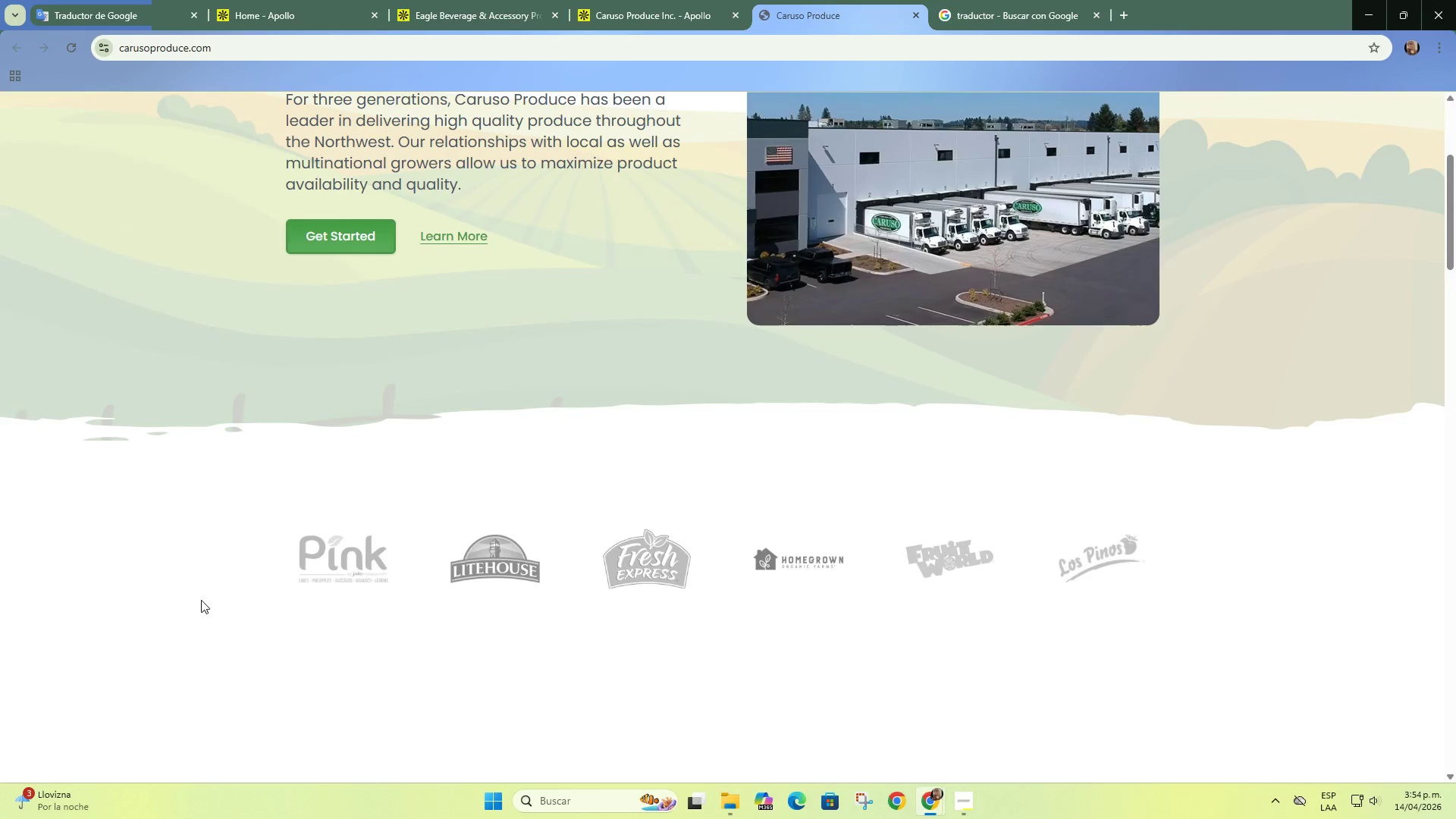 
scroll: coordinate [282, 497], scroll_direction: up, amount: 7.0
 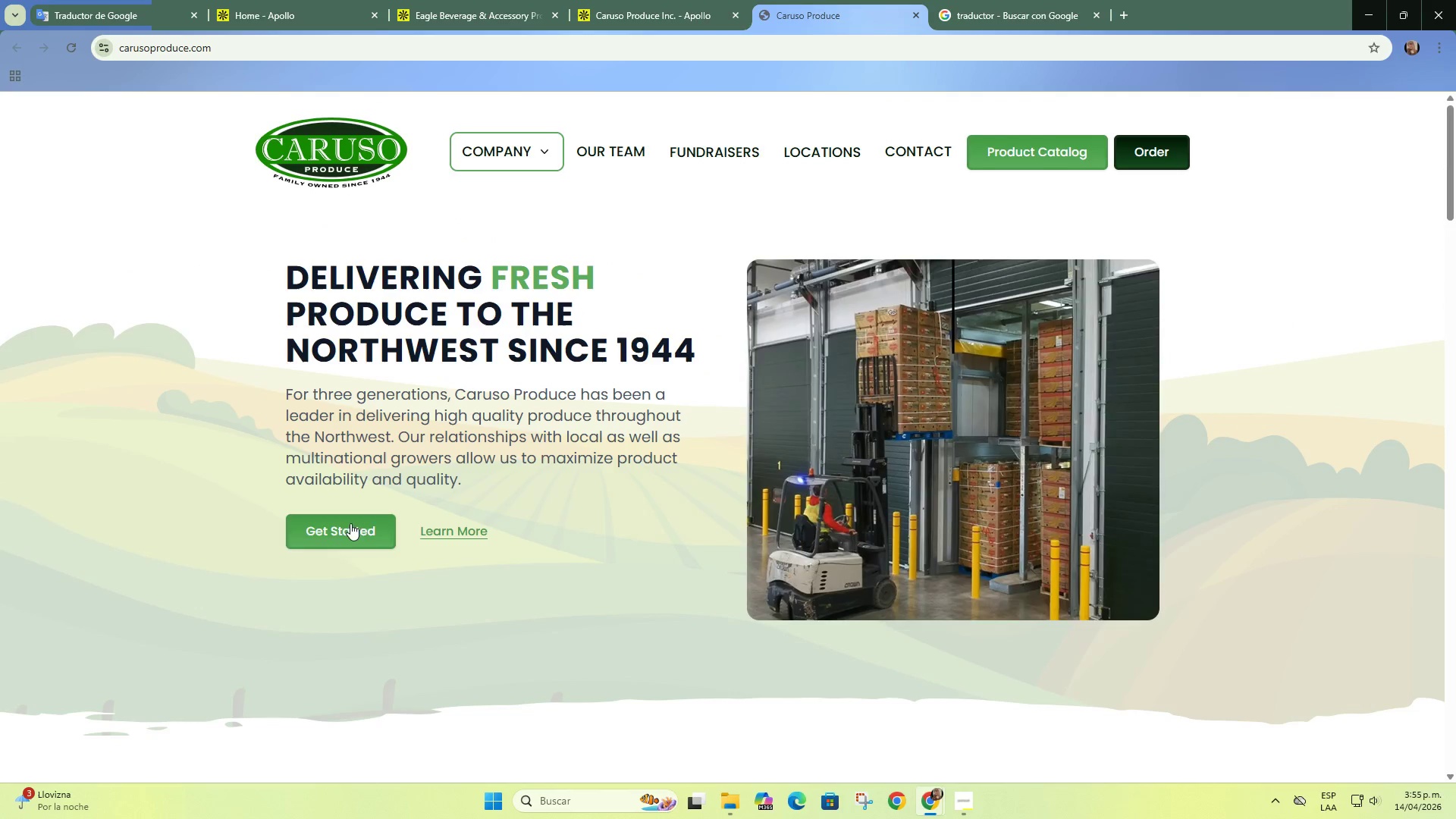 
left_click([373, 522])
 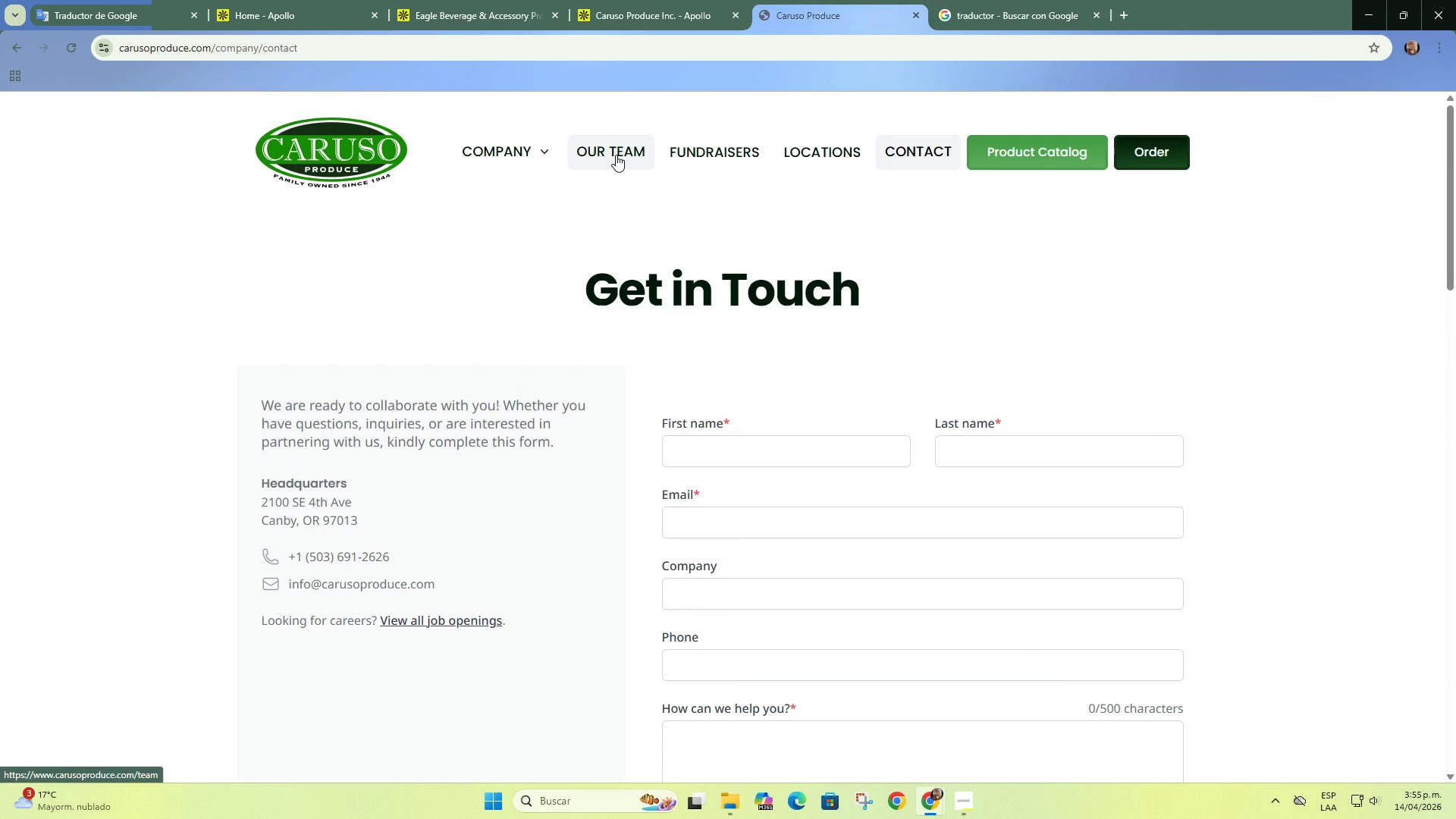 
left_click([726, 146])
 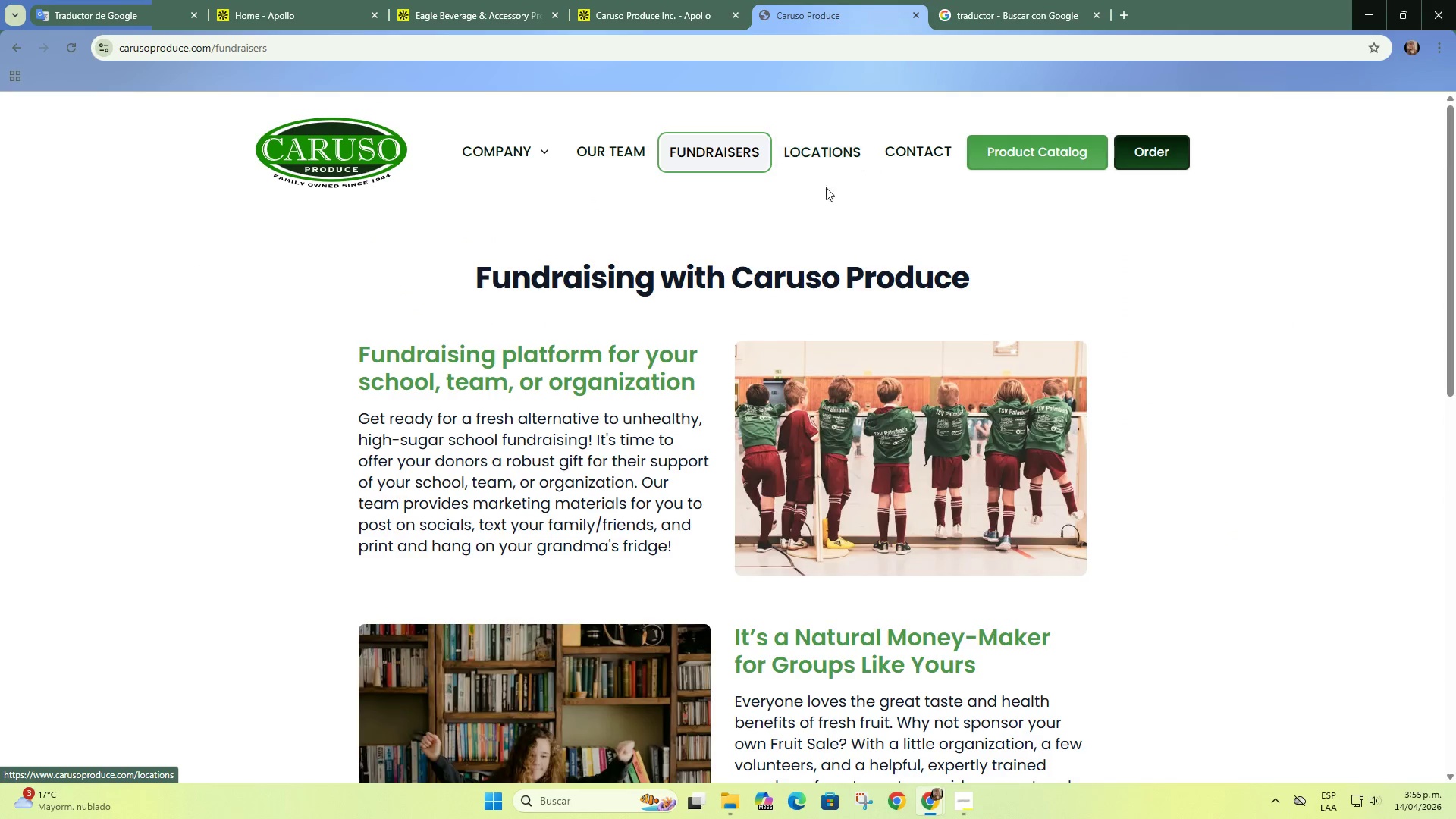 
scroll: coordinate [768, 476], scroll_direction: up, amount: 1.0
 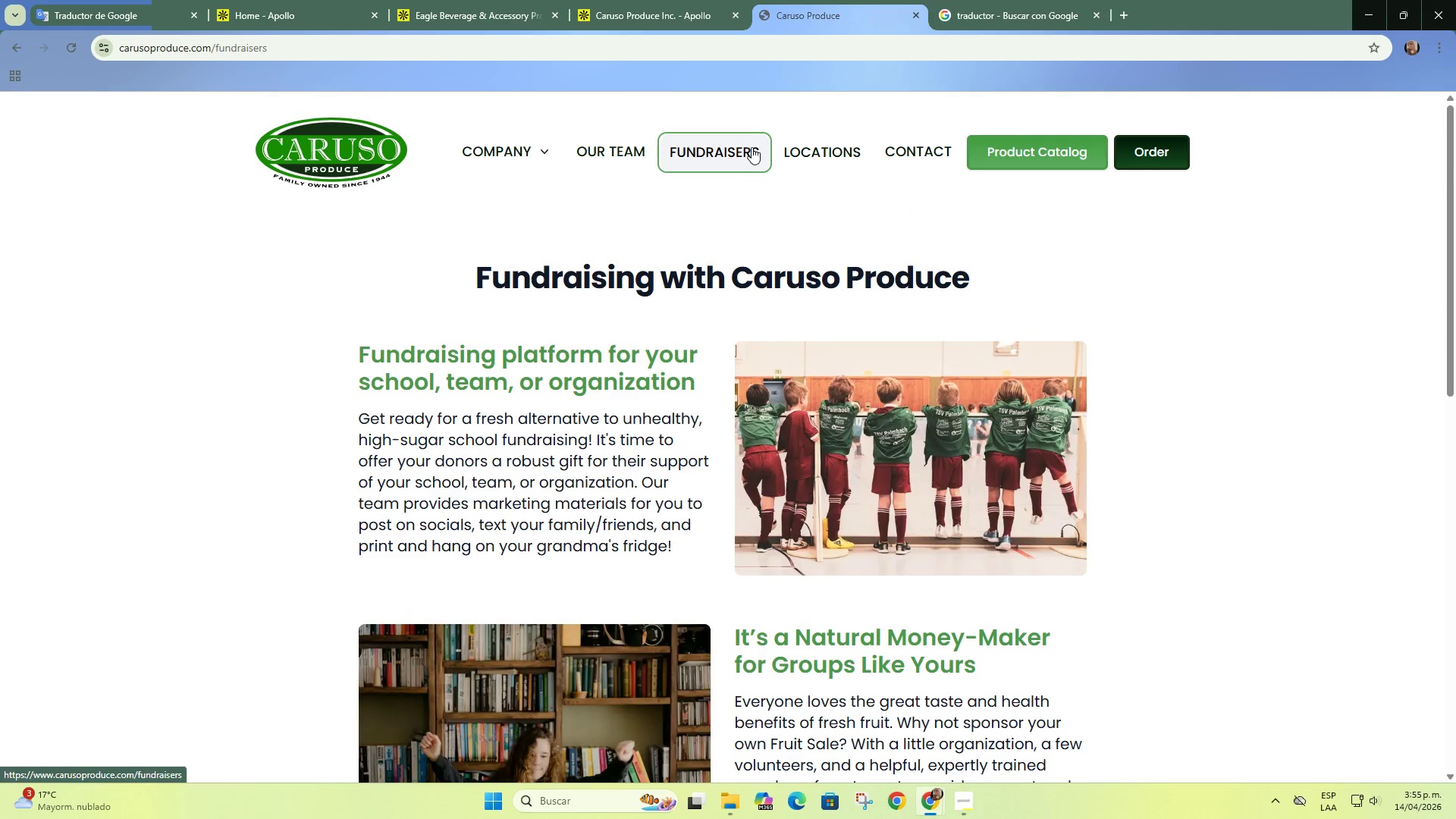 
left_click([499, 147])
 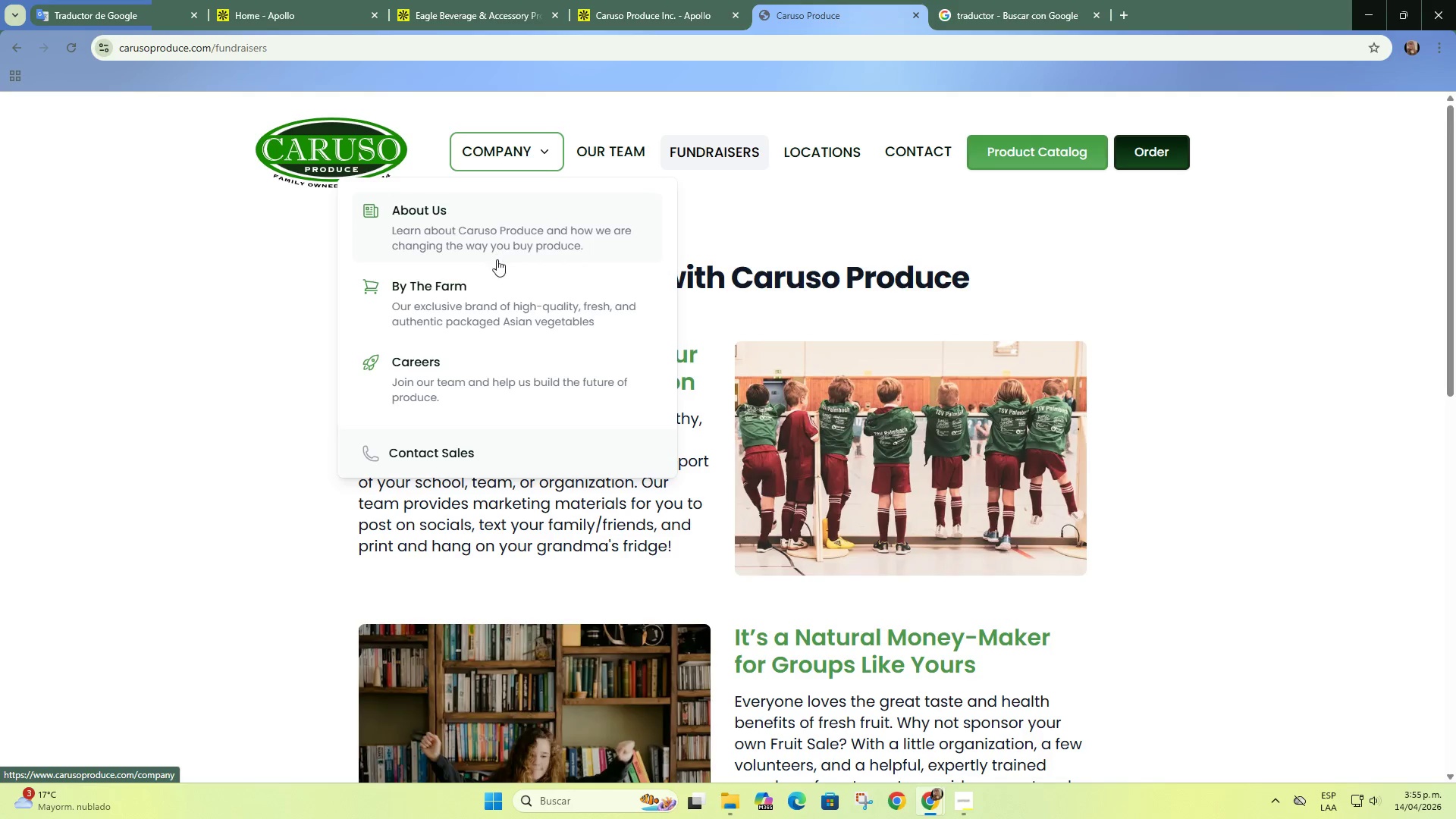 
left_click([498, 301])
 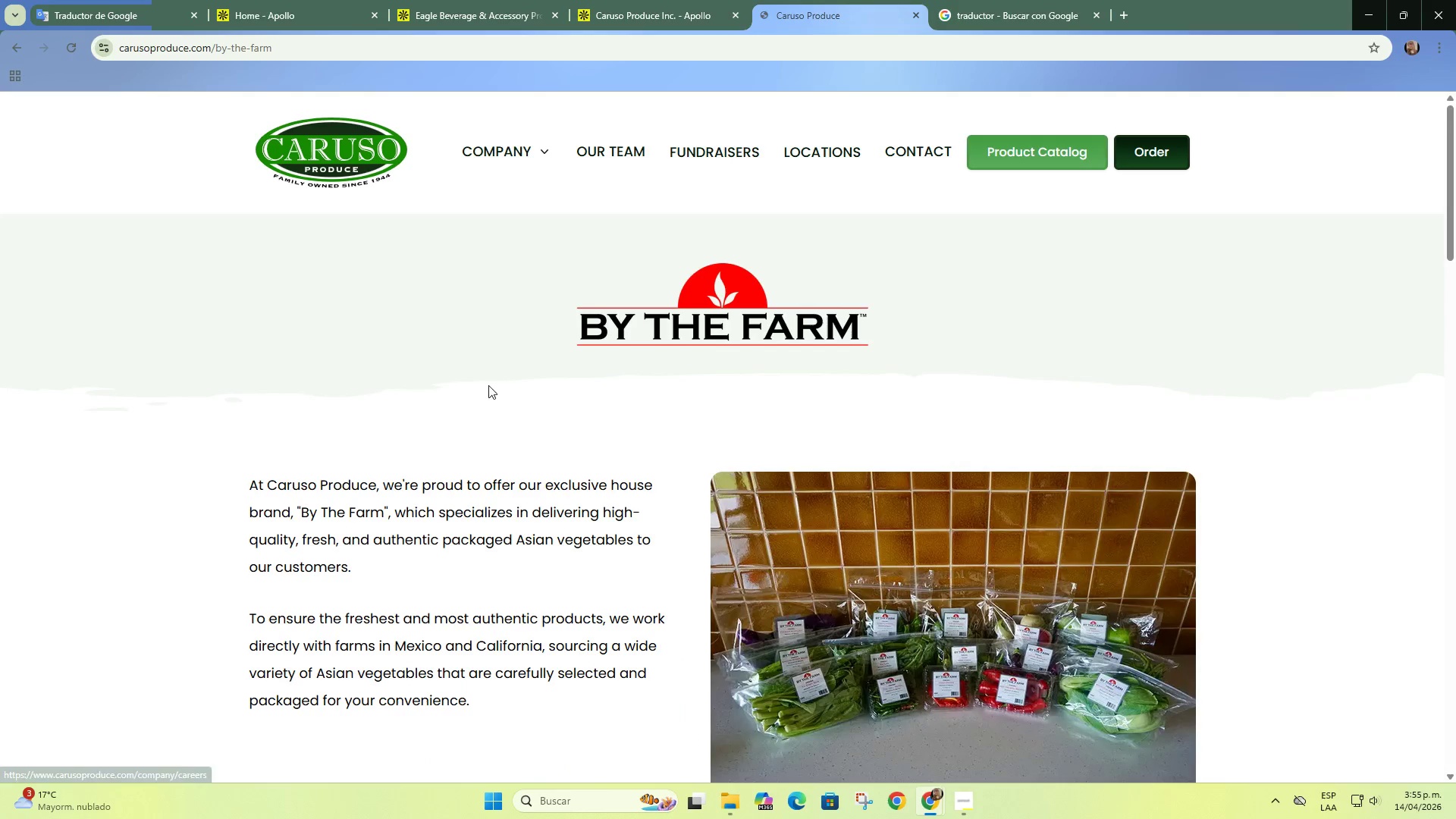 
scroll: coordinate [530, 438], scroll_direction: down, amount: 8.0
 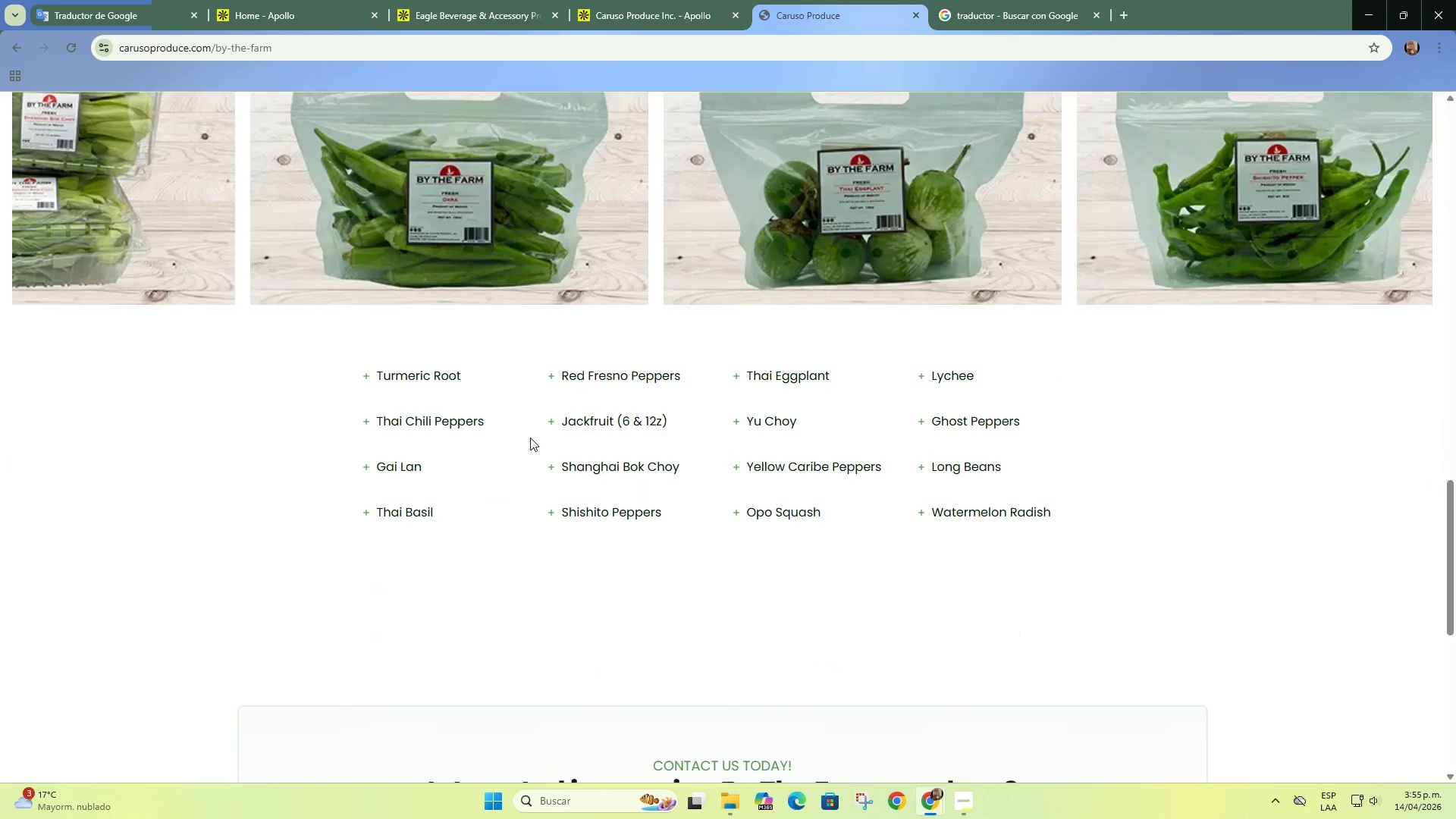 
left_click([619, 0])
 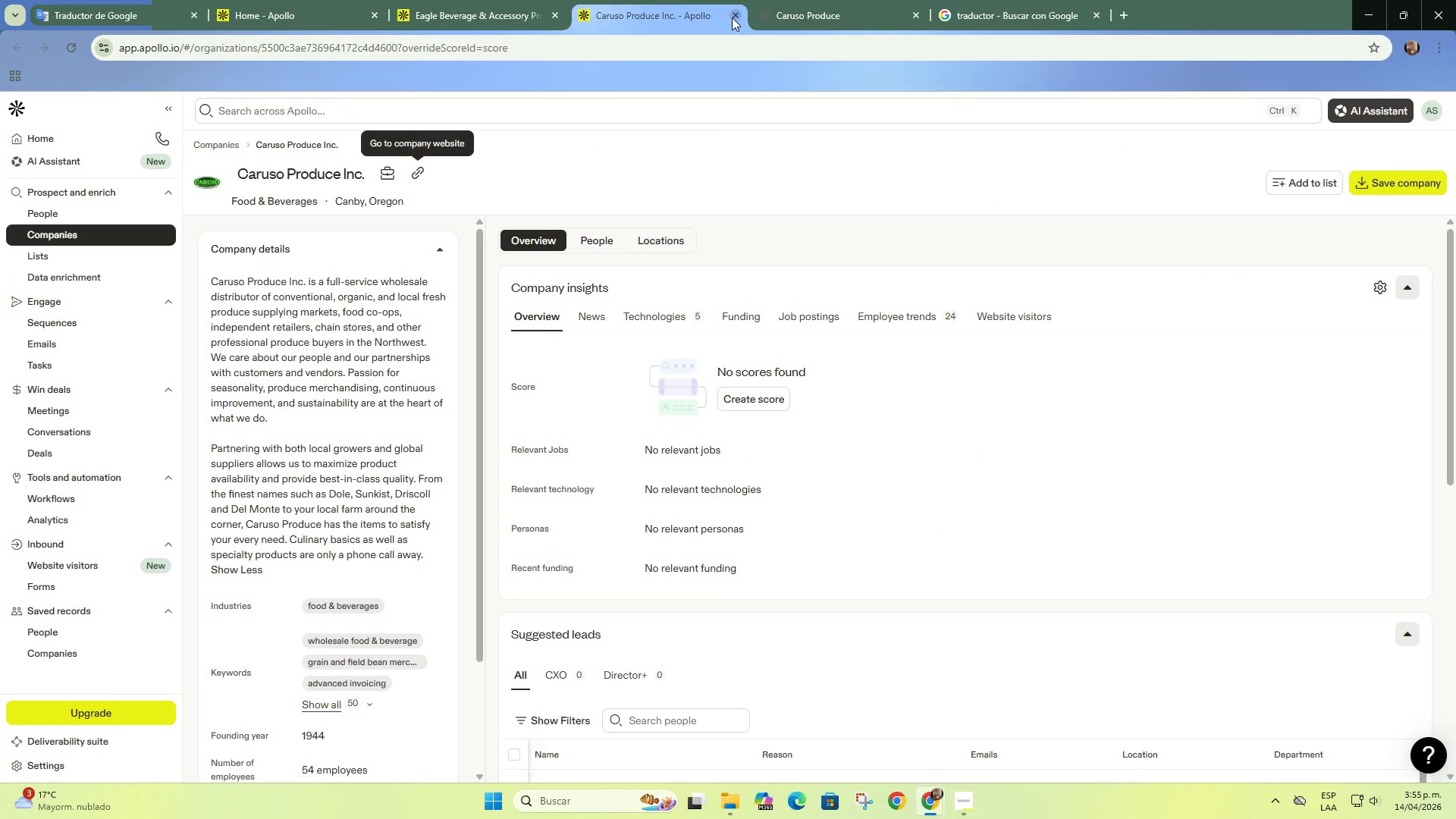 
scroll: coordinate [530, 438], scroll_direction: up, amount: 4.0
 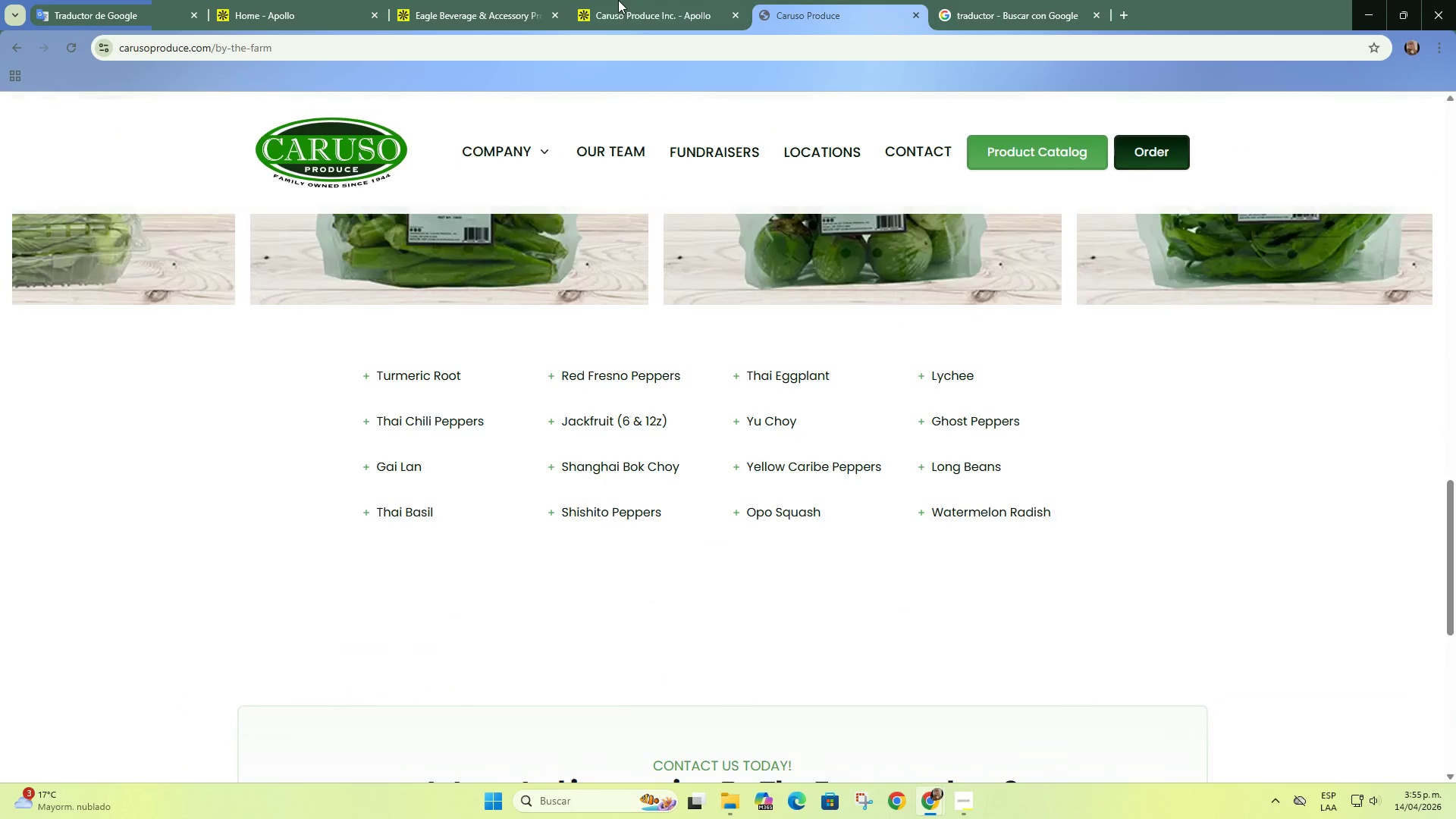 
left_click([732, 16])
 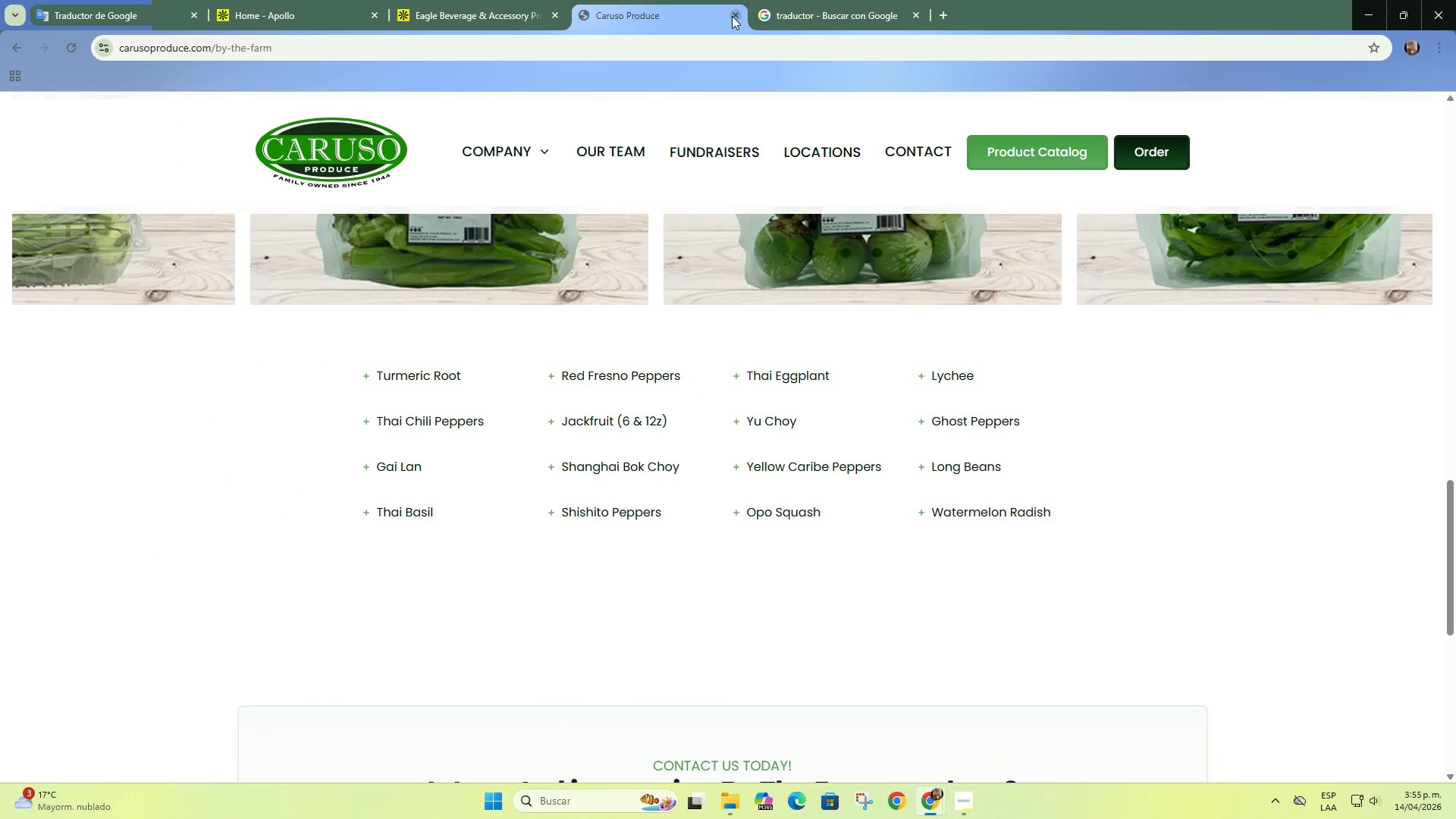 
left_click([732, 16])
 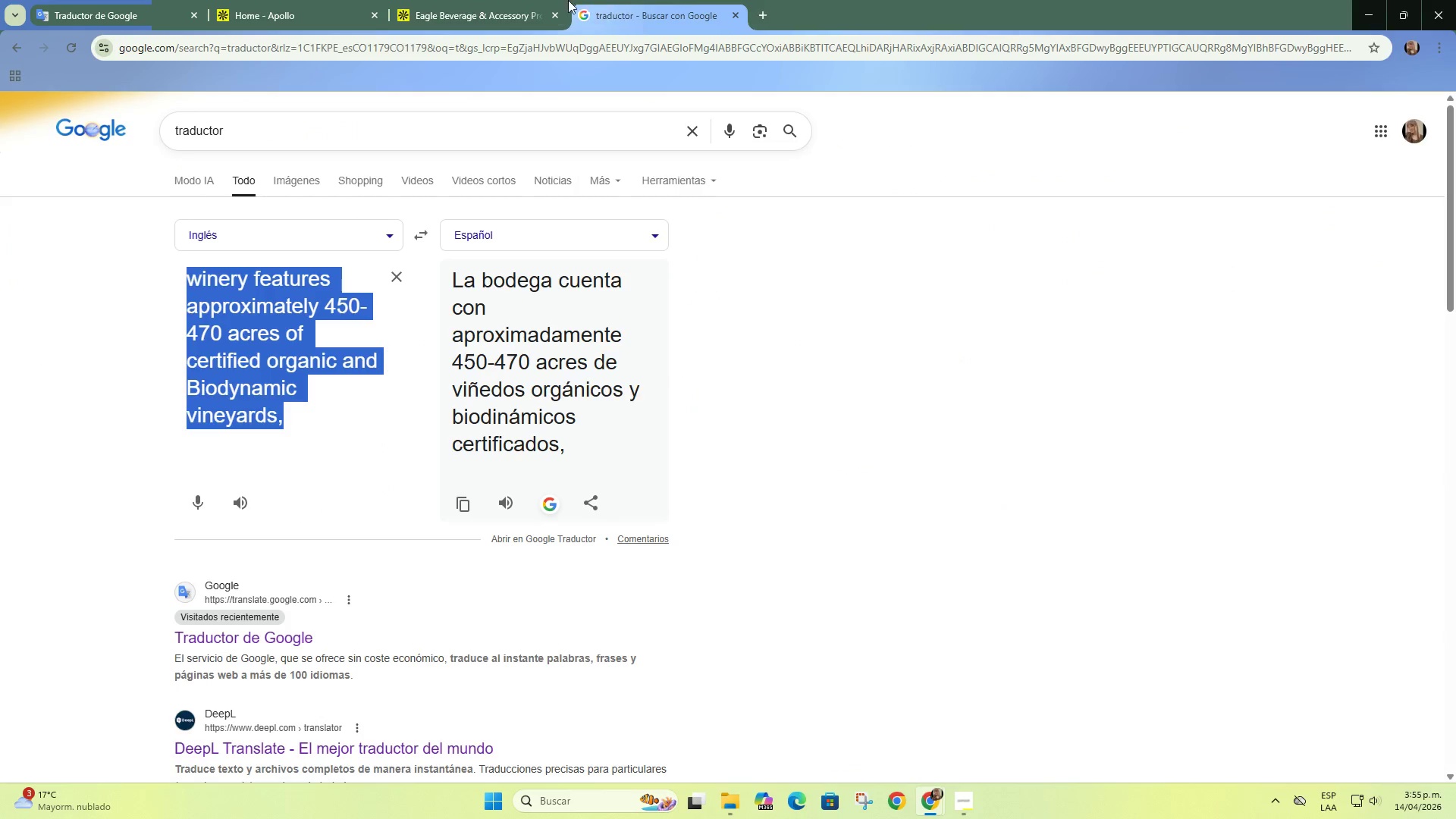 
double_click([511, 0])
 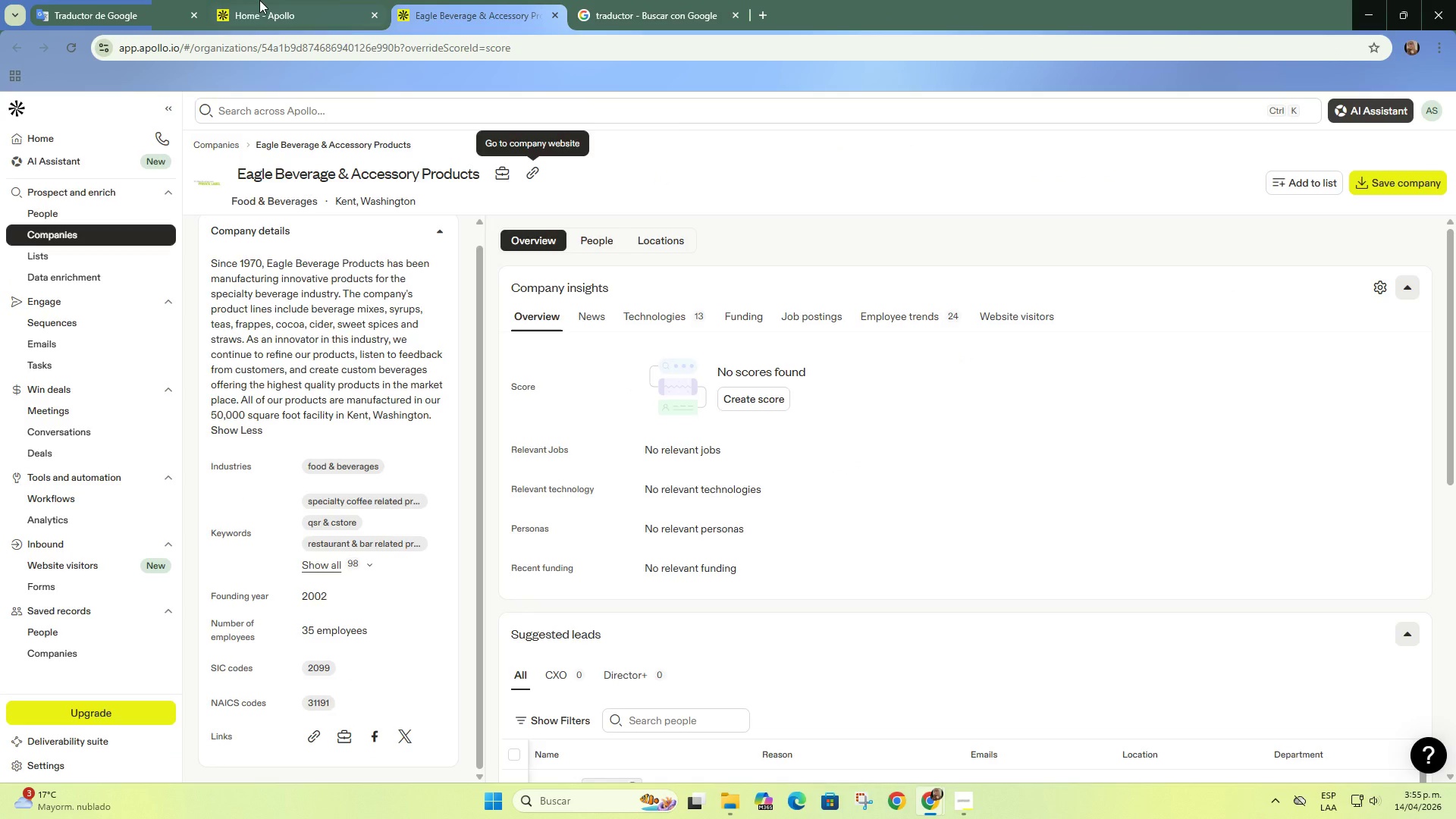 
left_click([259, 0])
 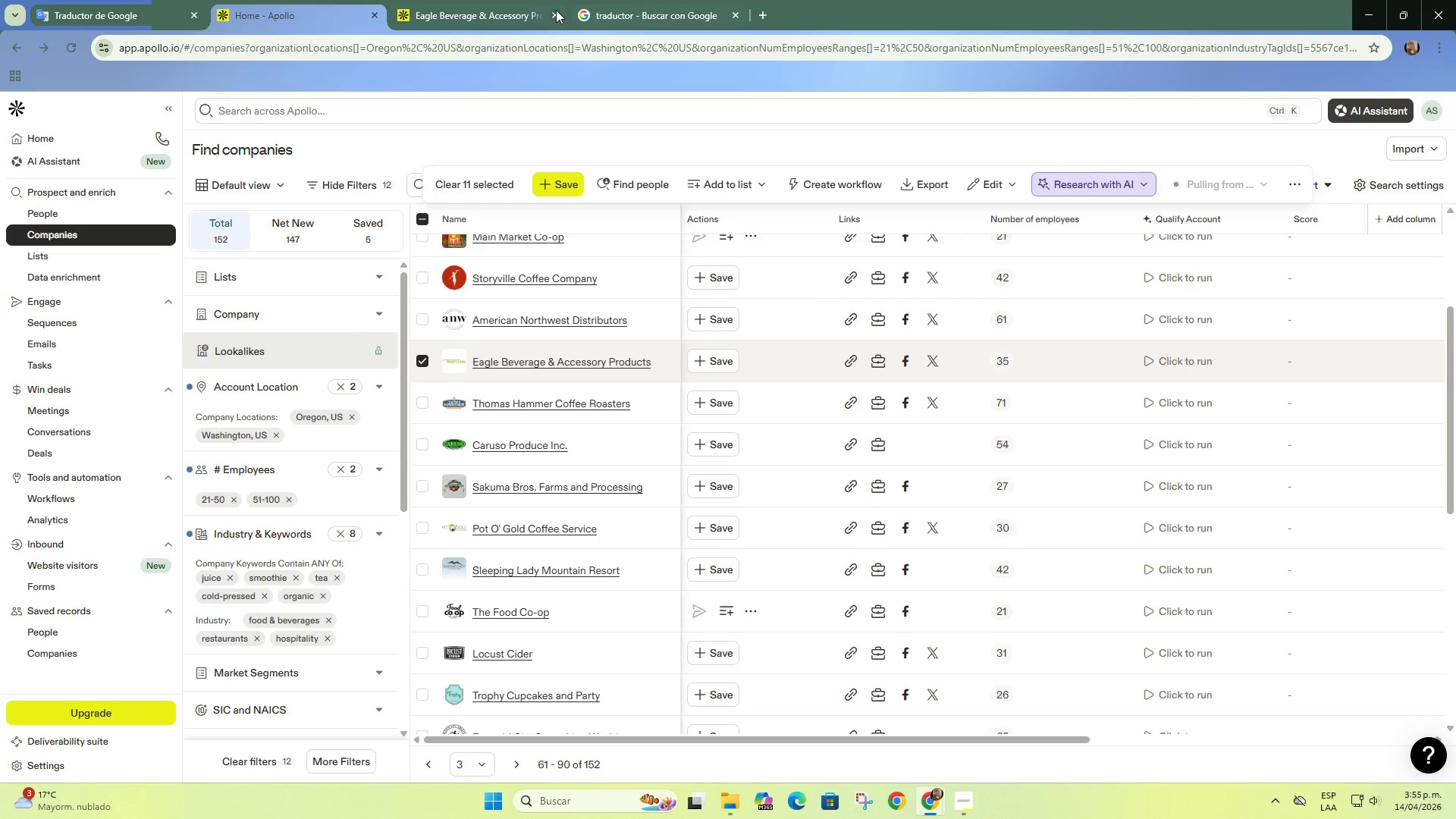 
left_click([555, 17])
 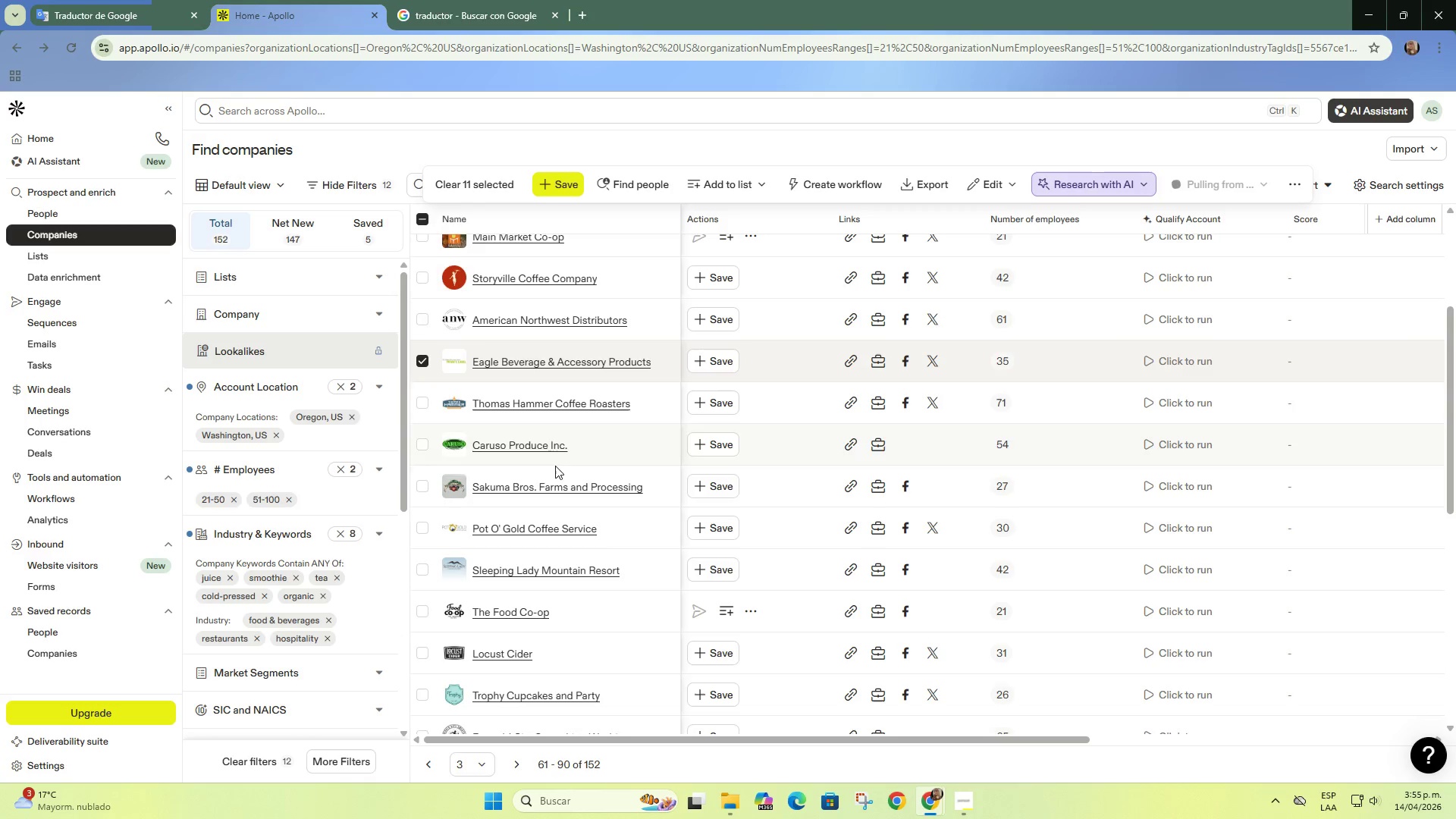 
right_click([560, 488])
 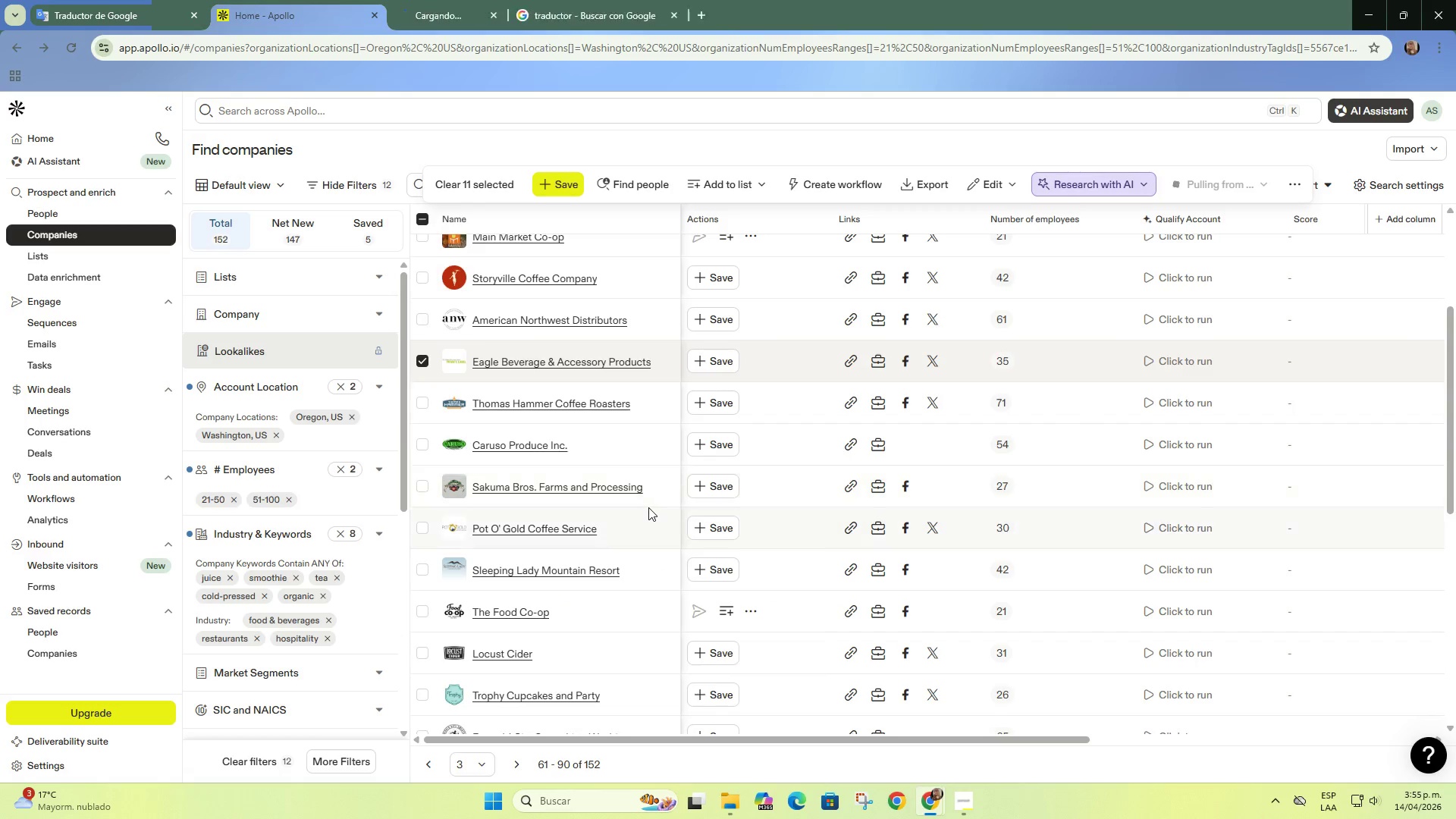 
scroll: coordinate [589, 510], scroll_direction: down, amount: 2.0
 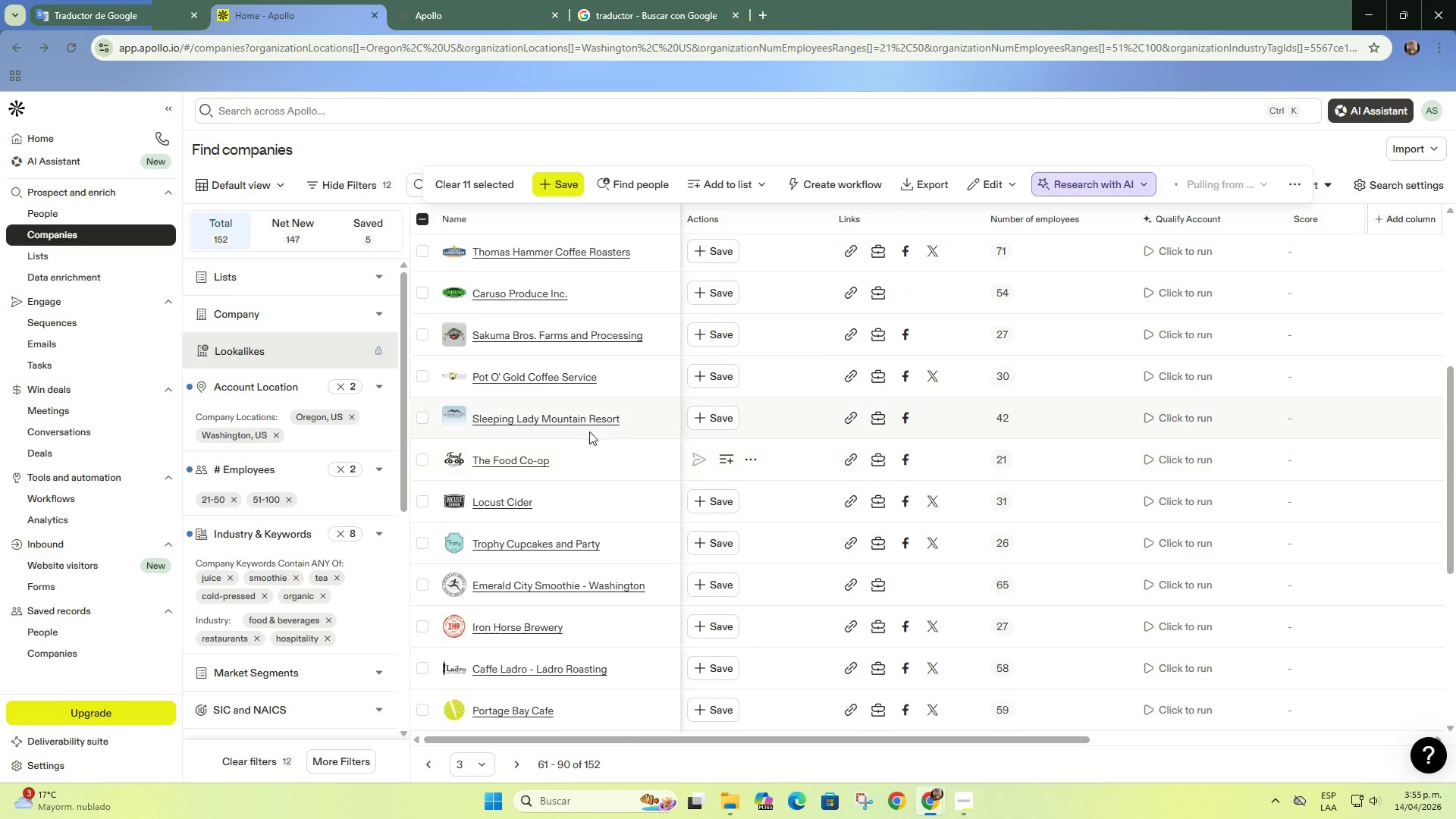 
right_click([589, 421])
 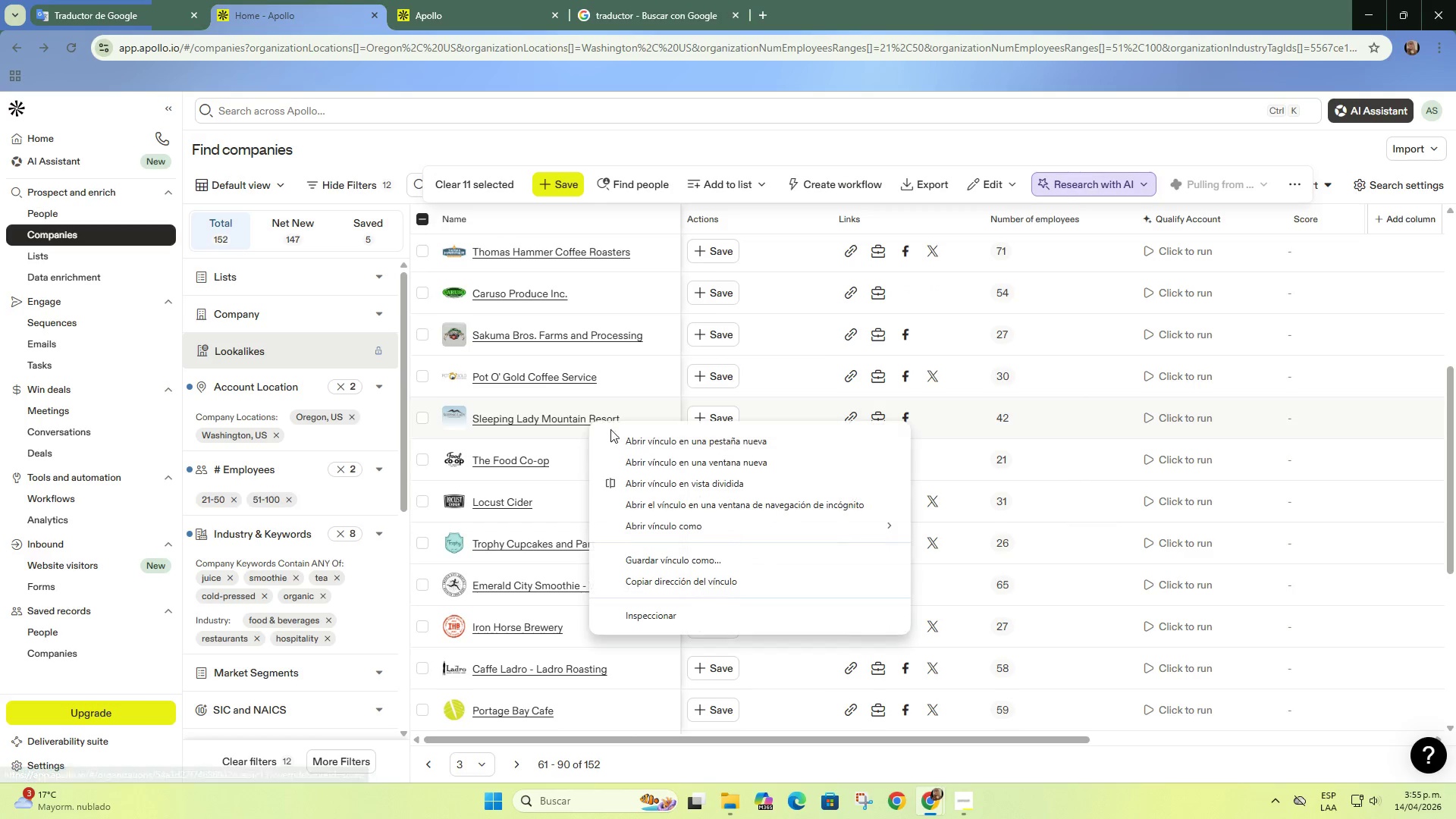 
left_click([623, 441])
 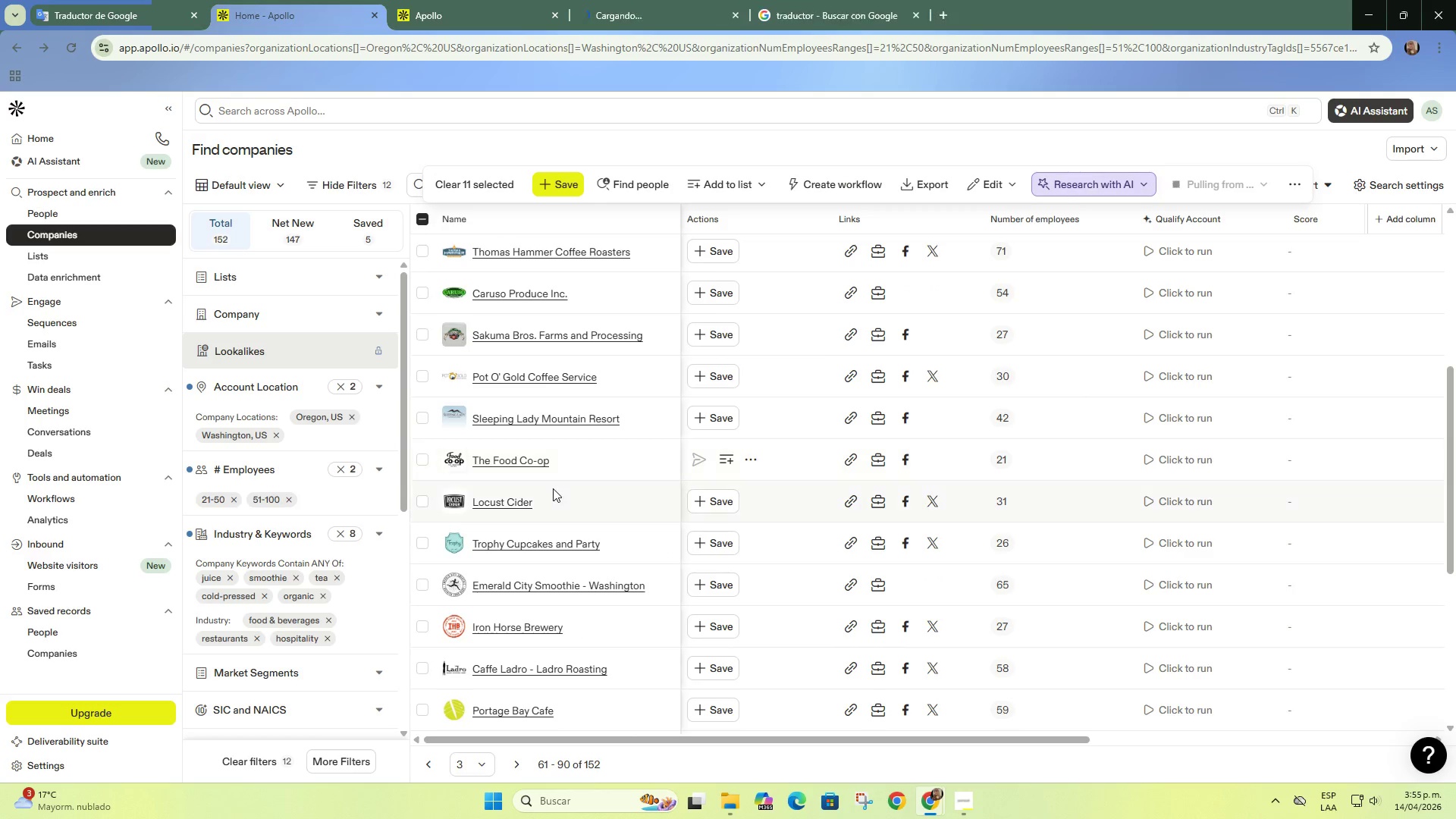 
scroll: coordinate [551, 488], scroll_direction: down, amount: 1.0
 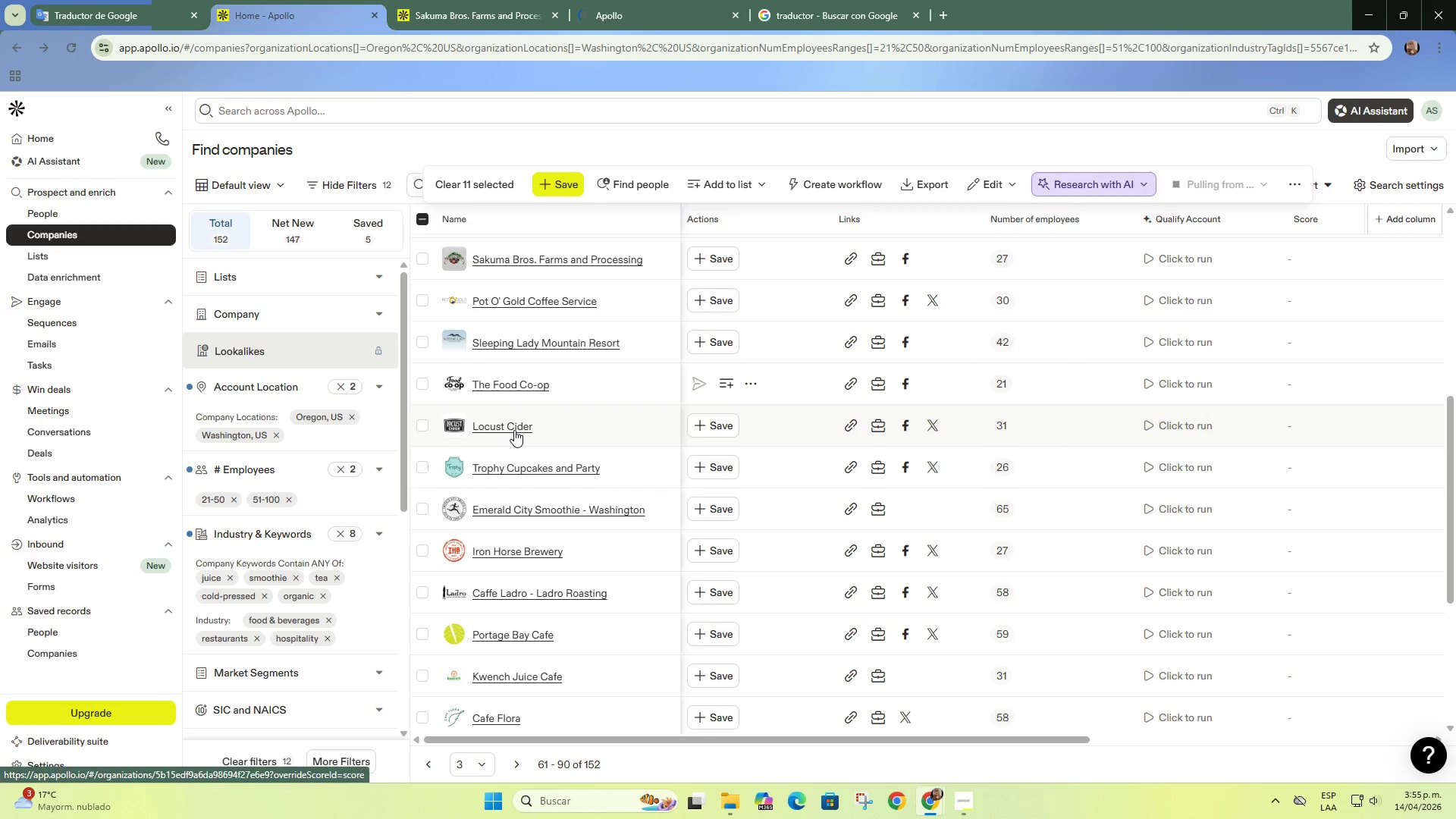 
right_click([514, 430])
 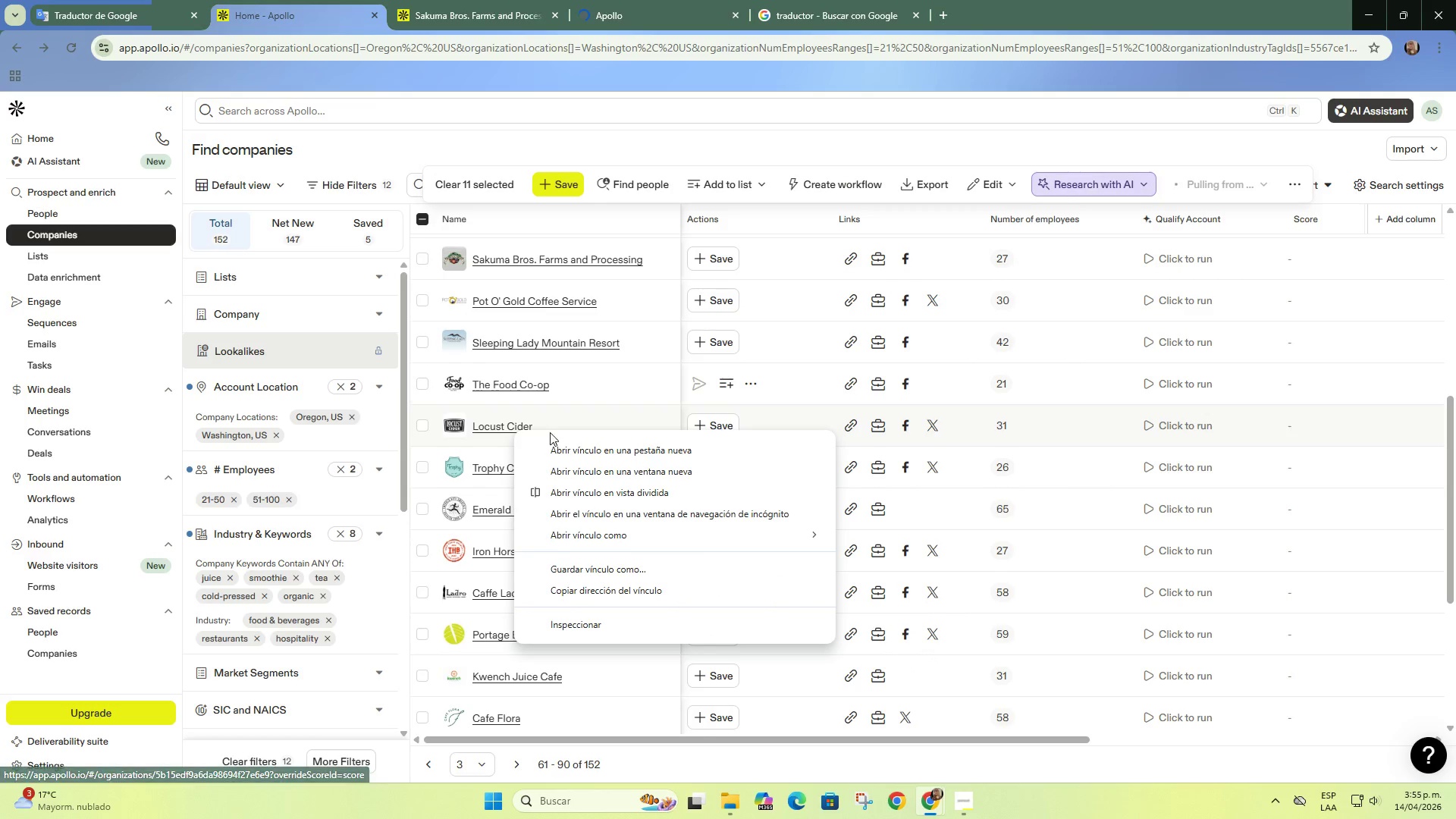 
left_click([574, 449])
 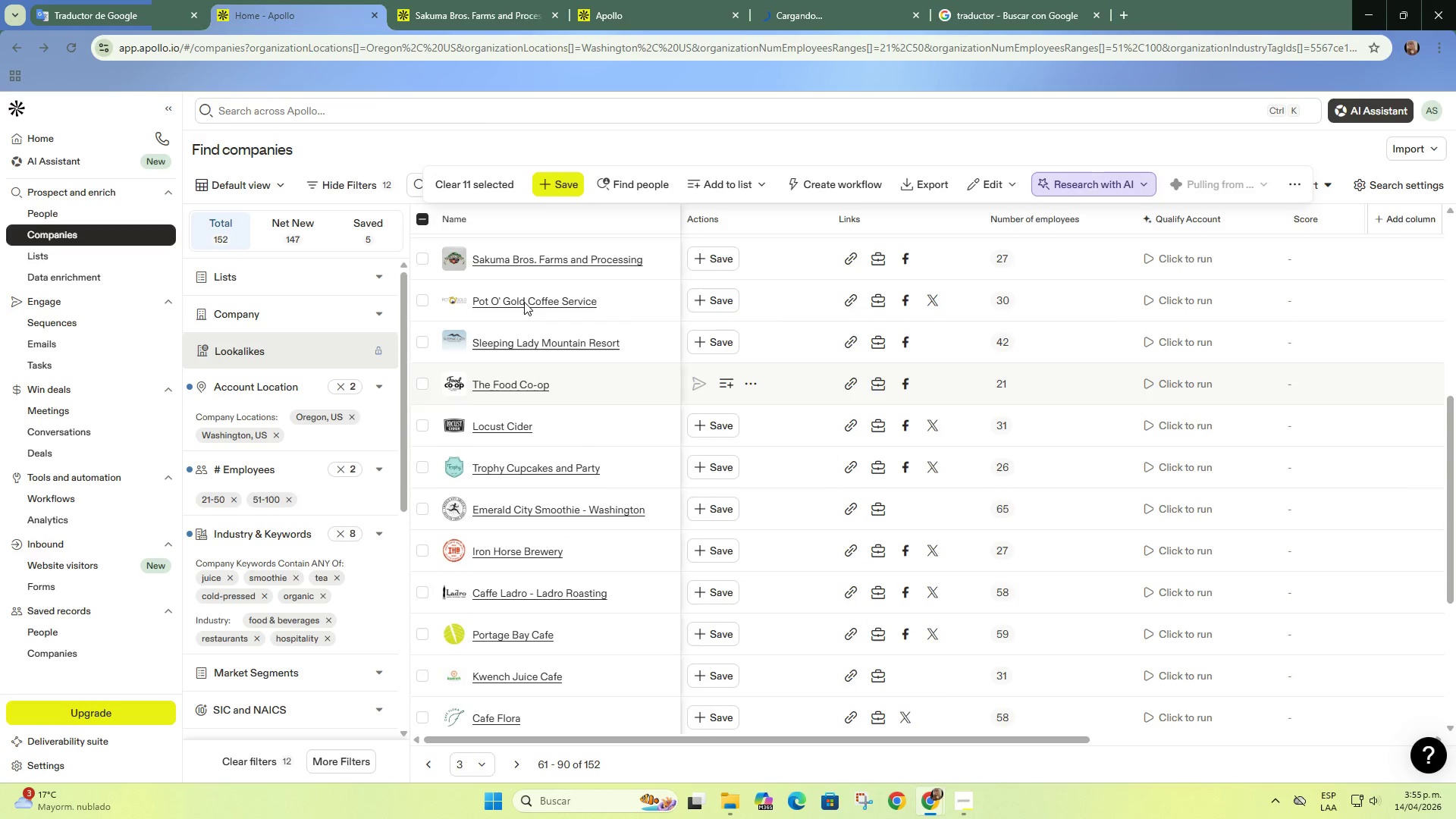 
left_click([450, 0])
 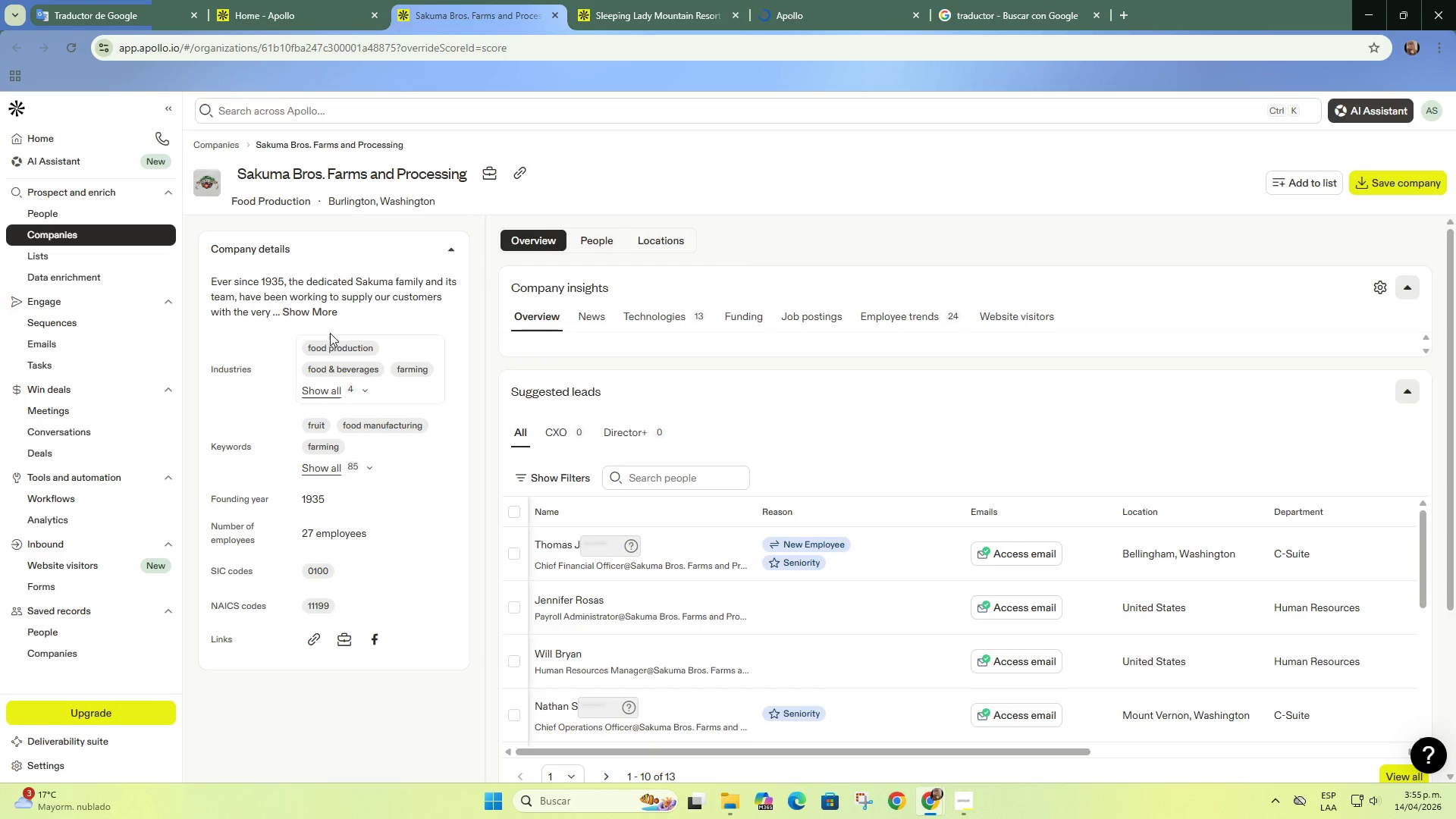 
left_click([322, 315])
 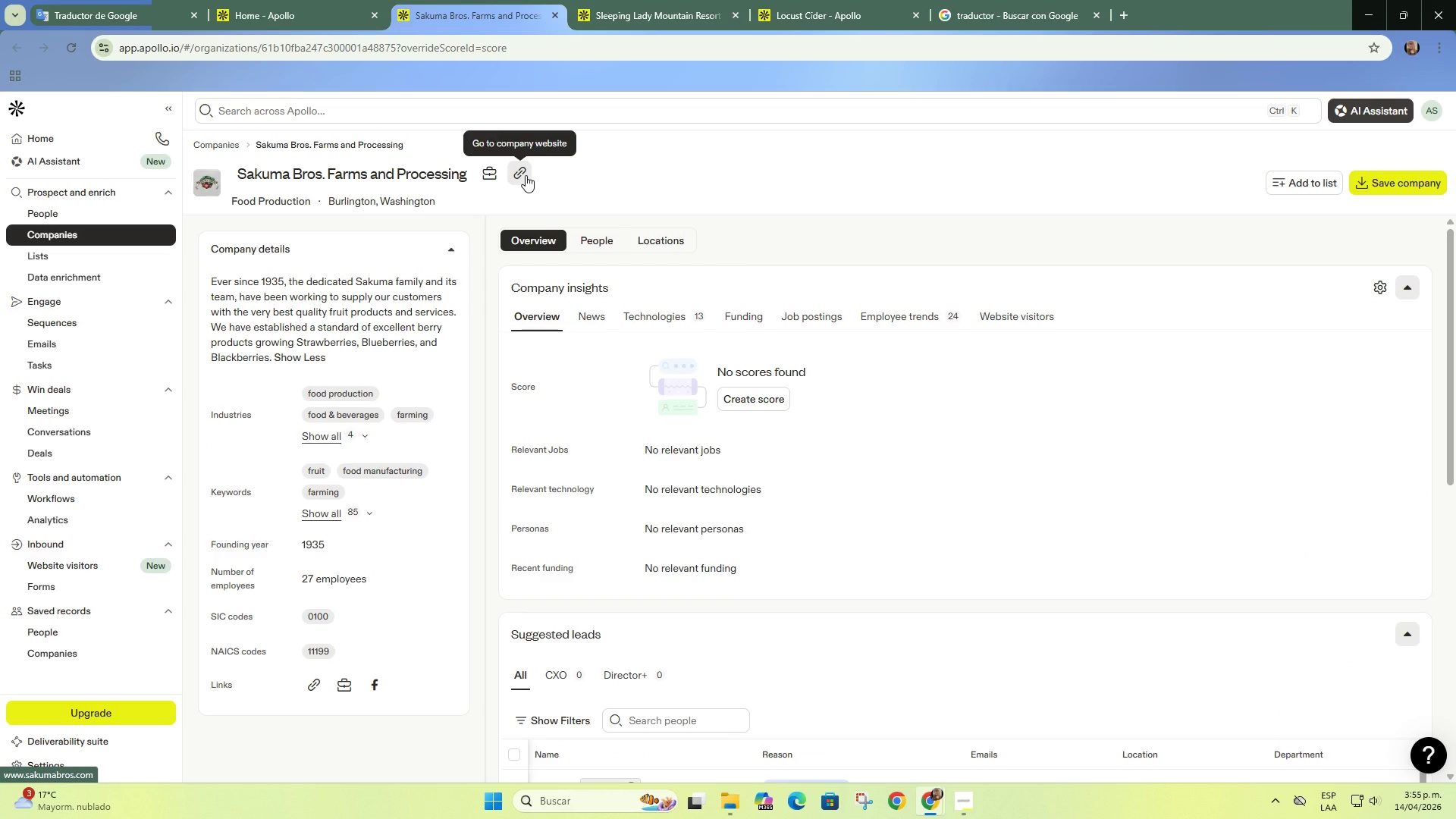 
wait(7.28)
 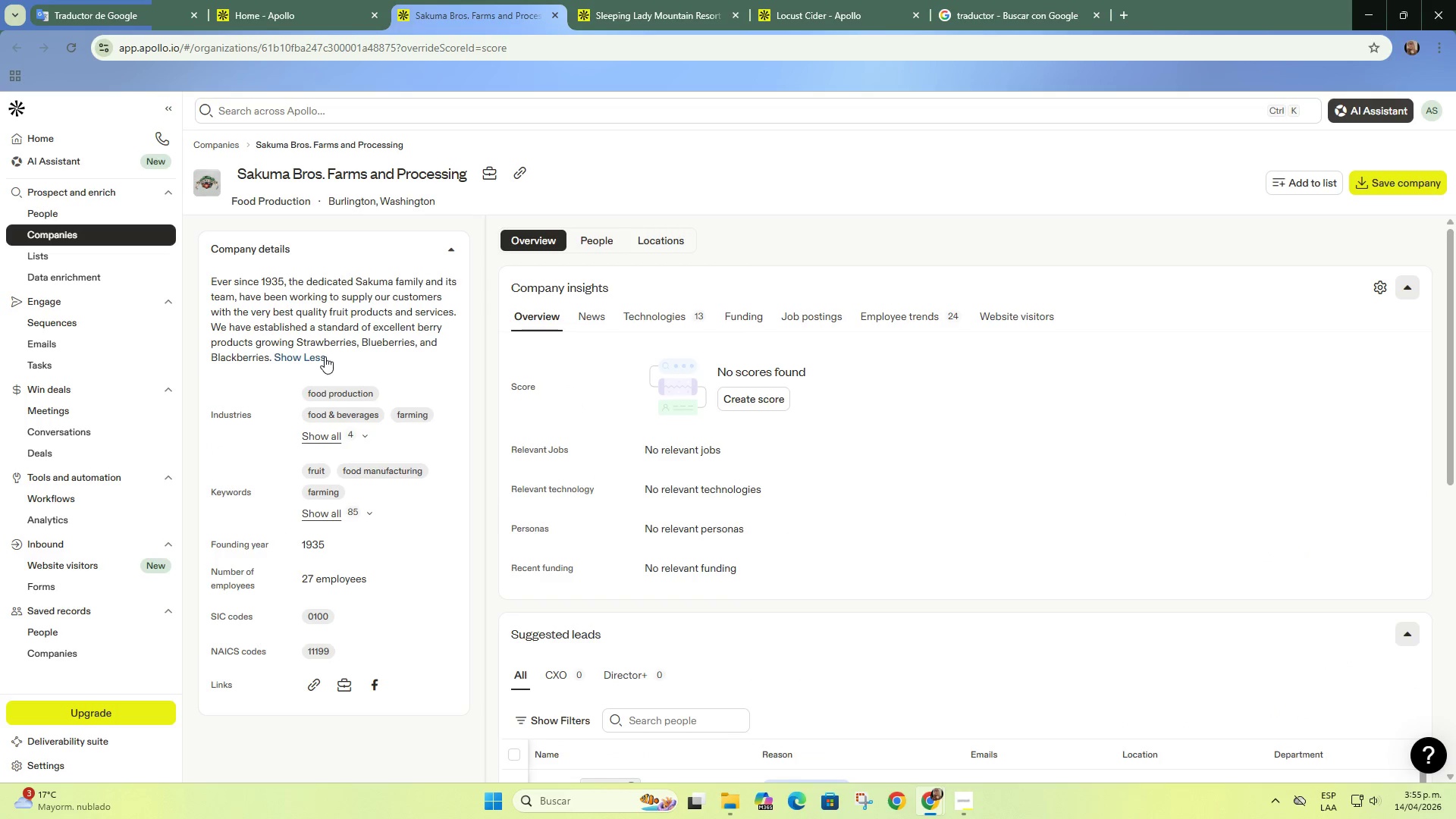 
left_click([526, 175])
 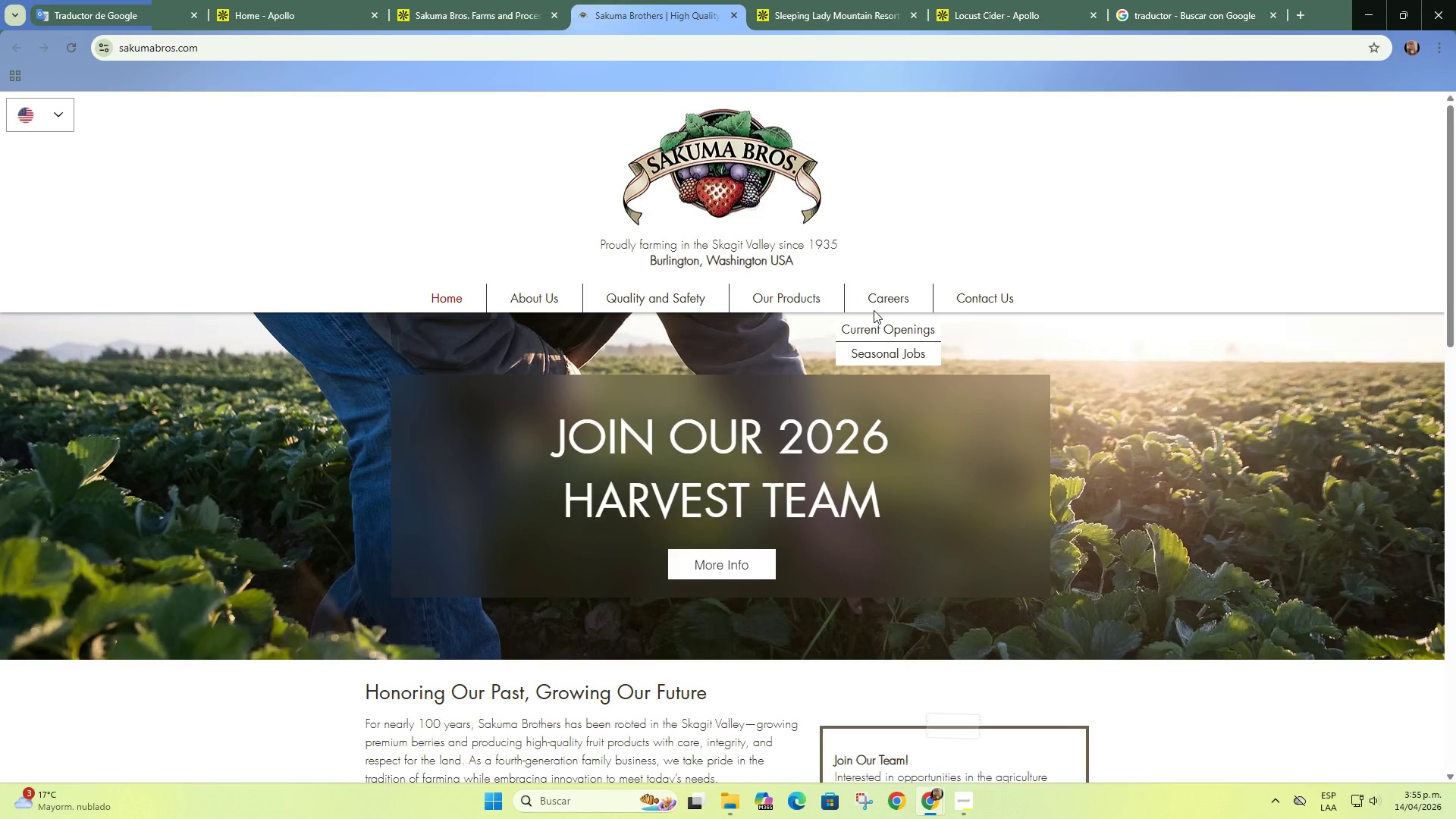 
mouse_move([790, 331])
 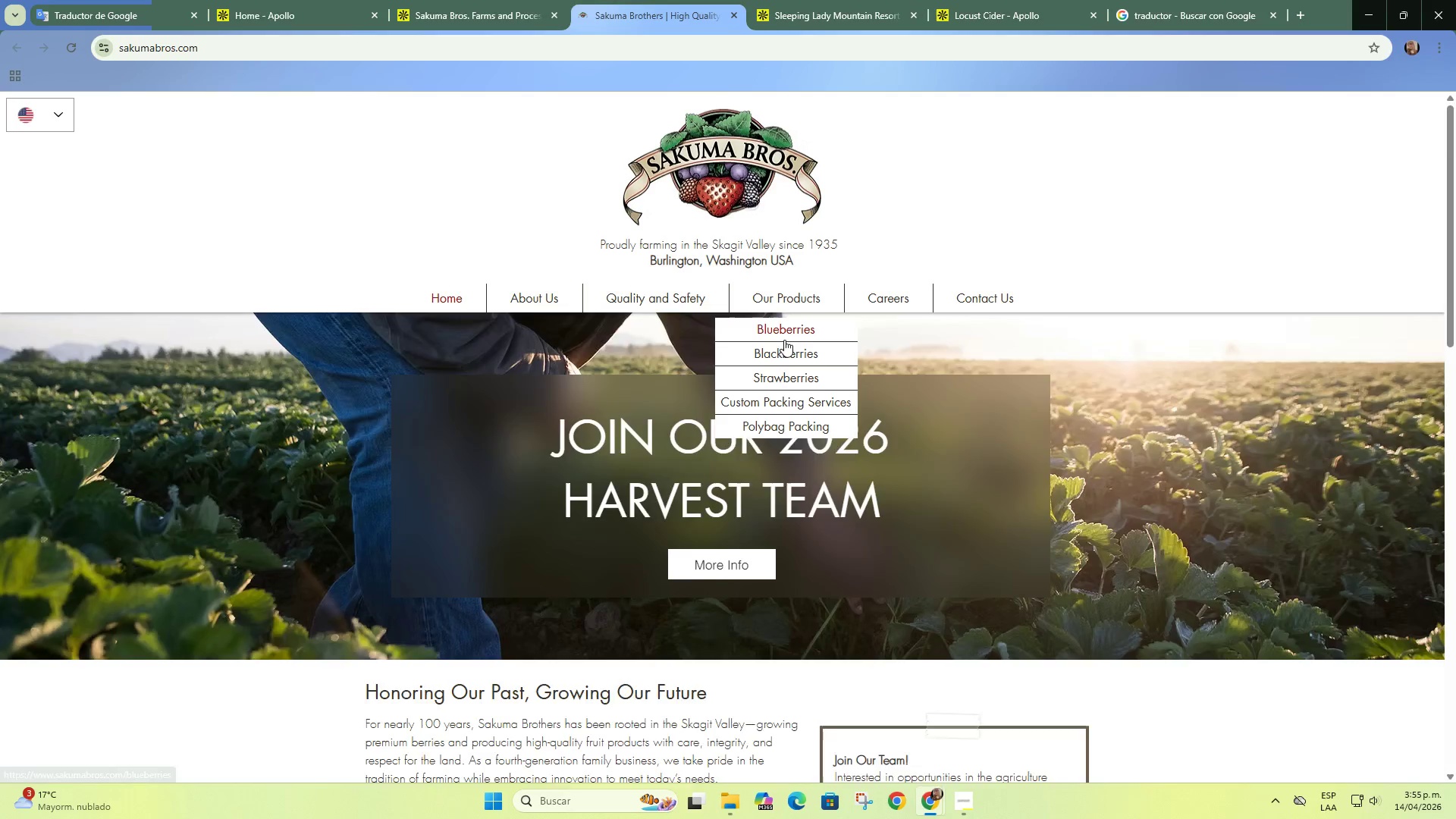 
left_click([784, 365])
 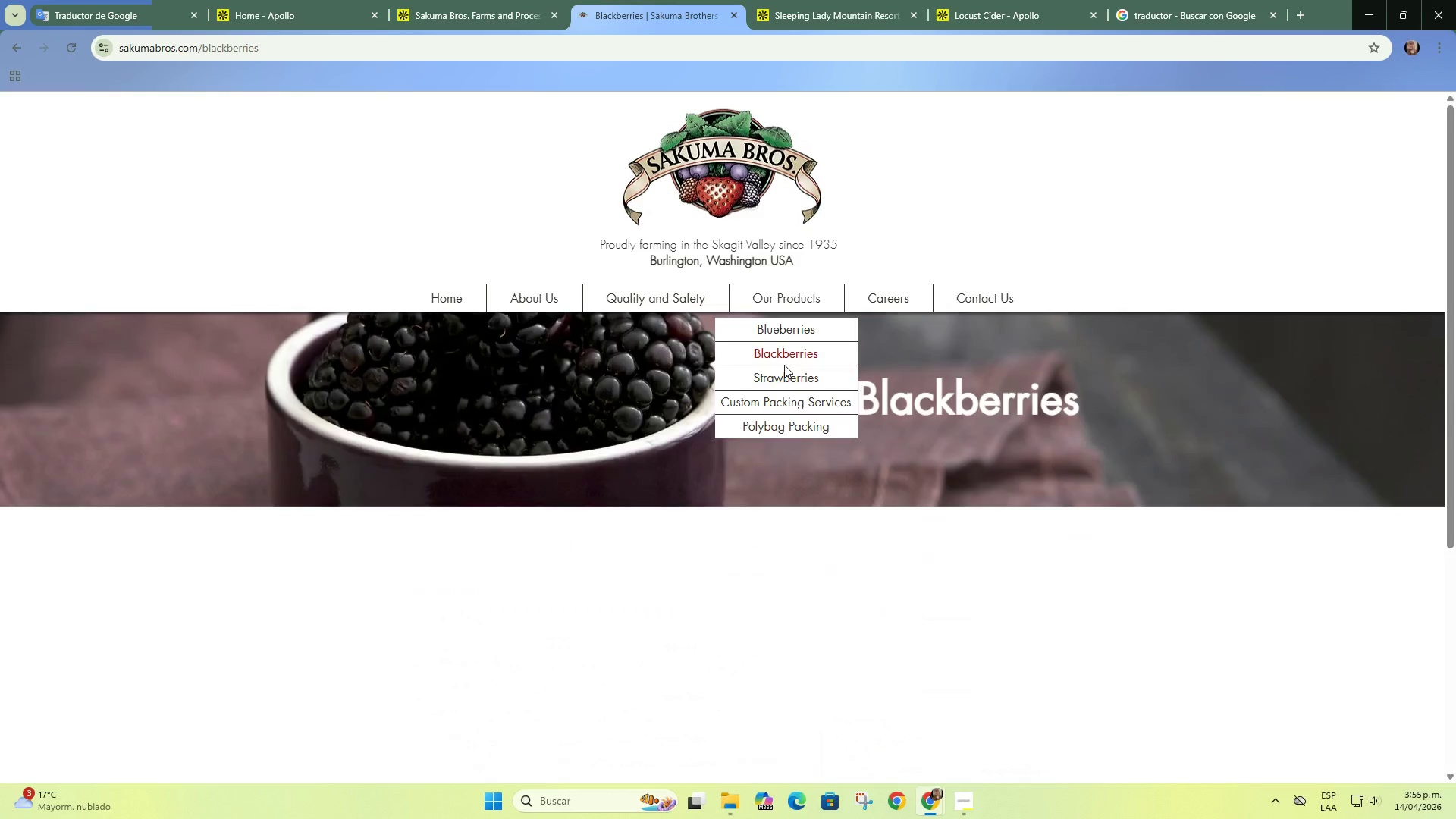 
scroll: coordinate [779, 362], scroll_direction: down, amount: 8.0
 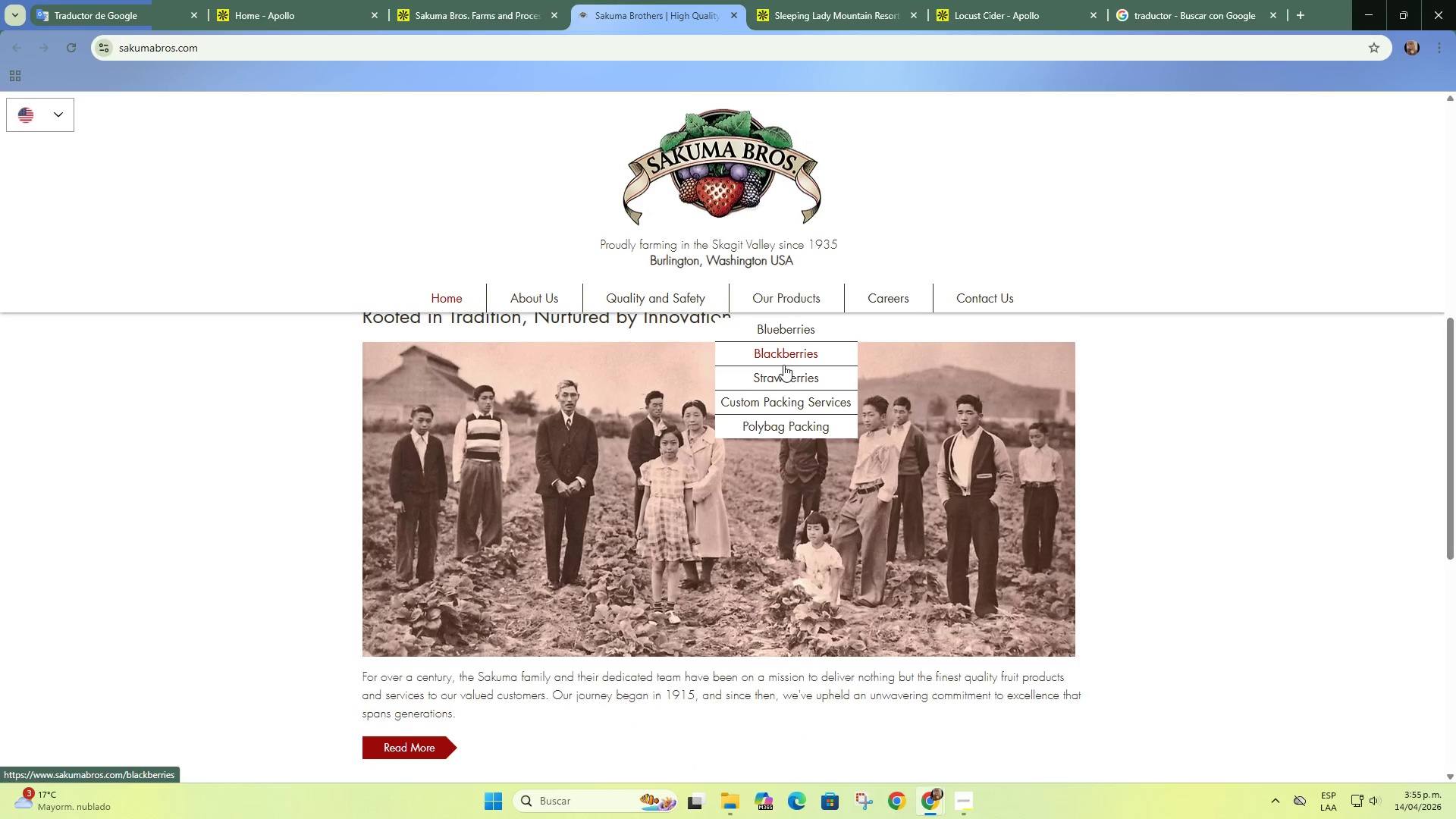 
left_click([1008, 481])
 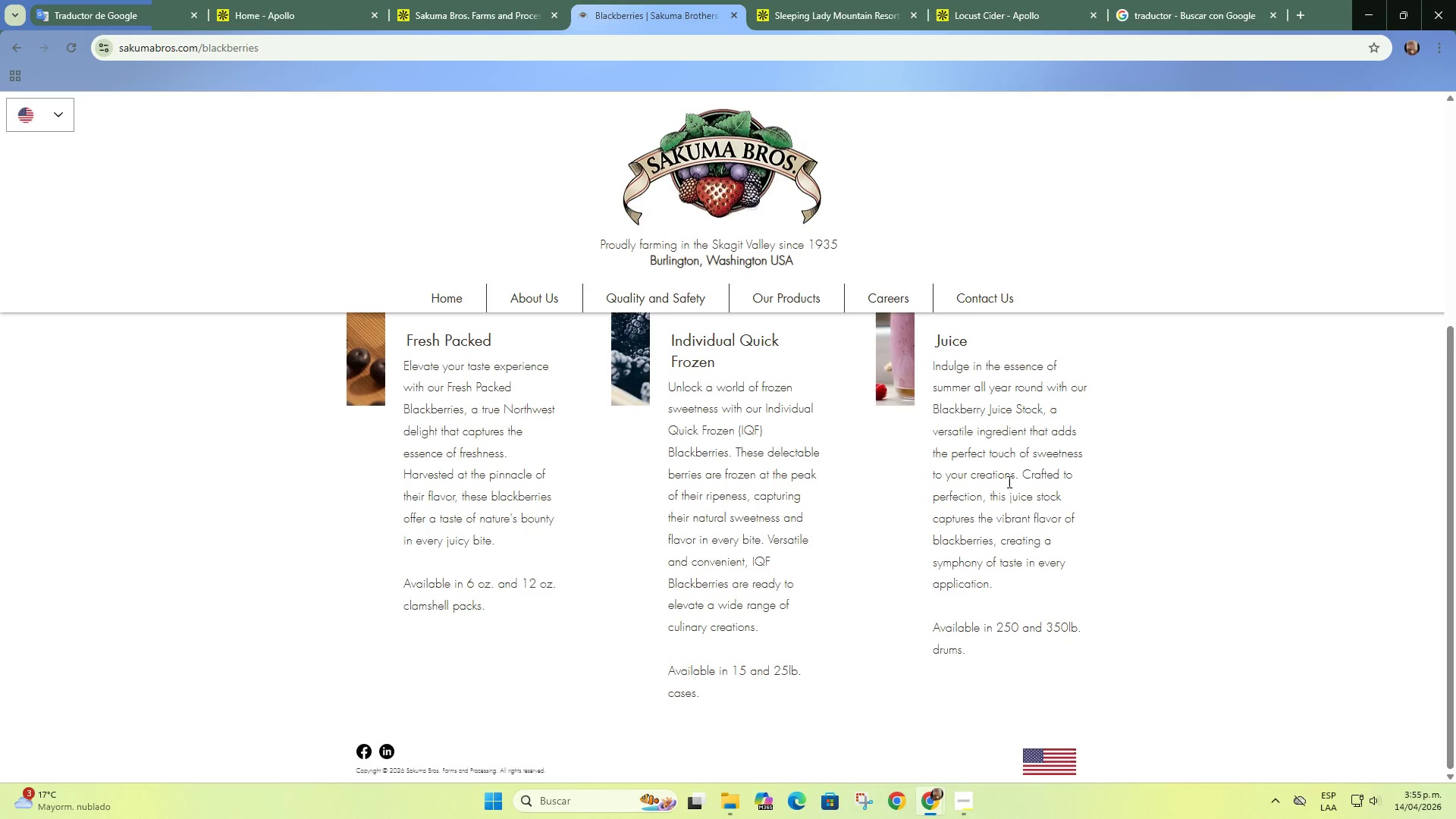 
scroll: coordinate [1006, 482], scroll_direction: down, amount: 18.0
 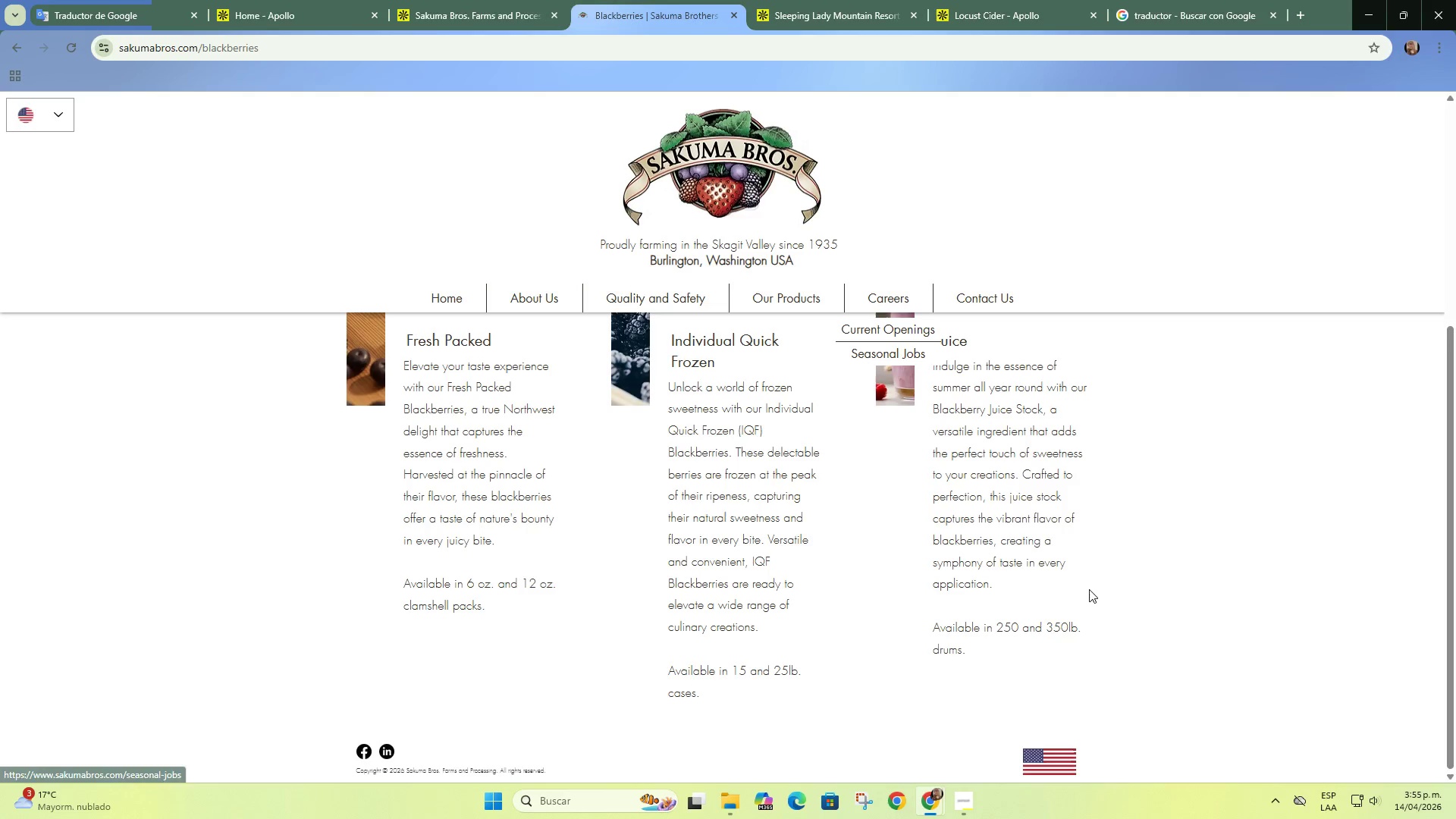 
left_click_drag(start_coordinate=[1008, 625], to_coordinate=[1067, 648])
 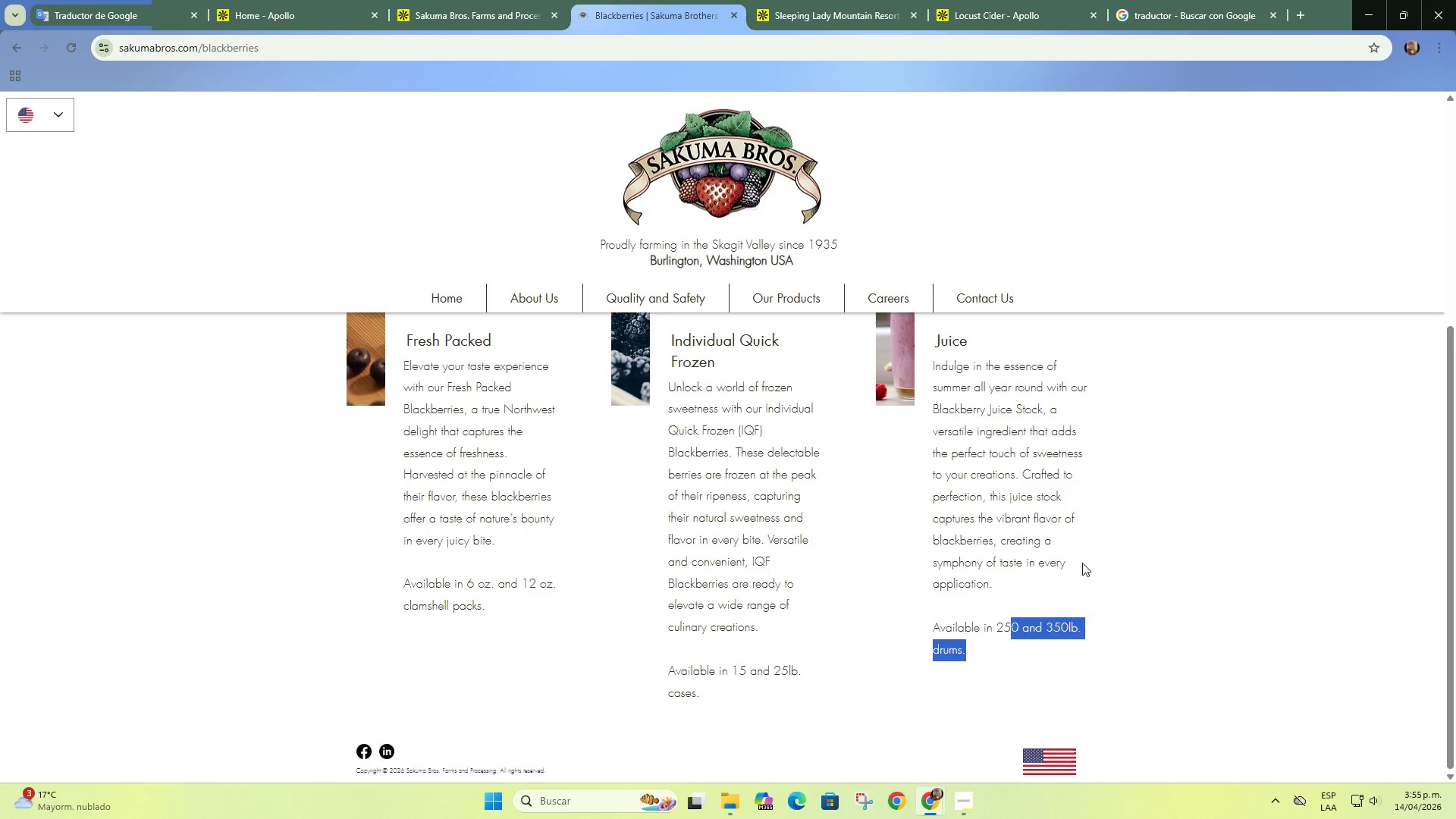 
left_click([1082, 563])
 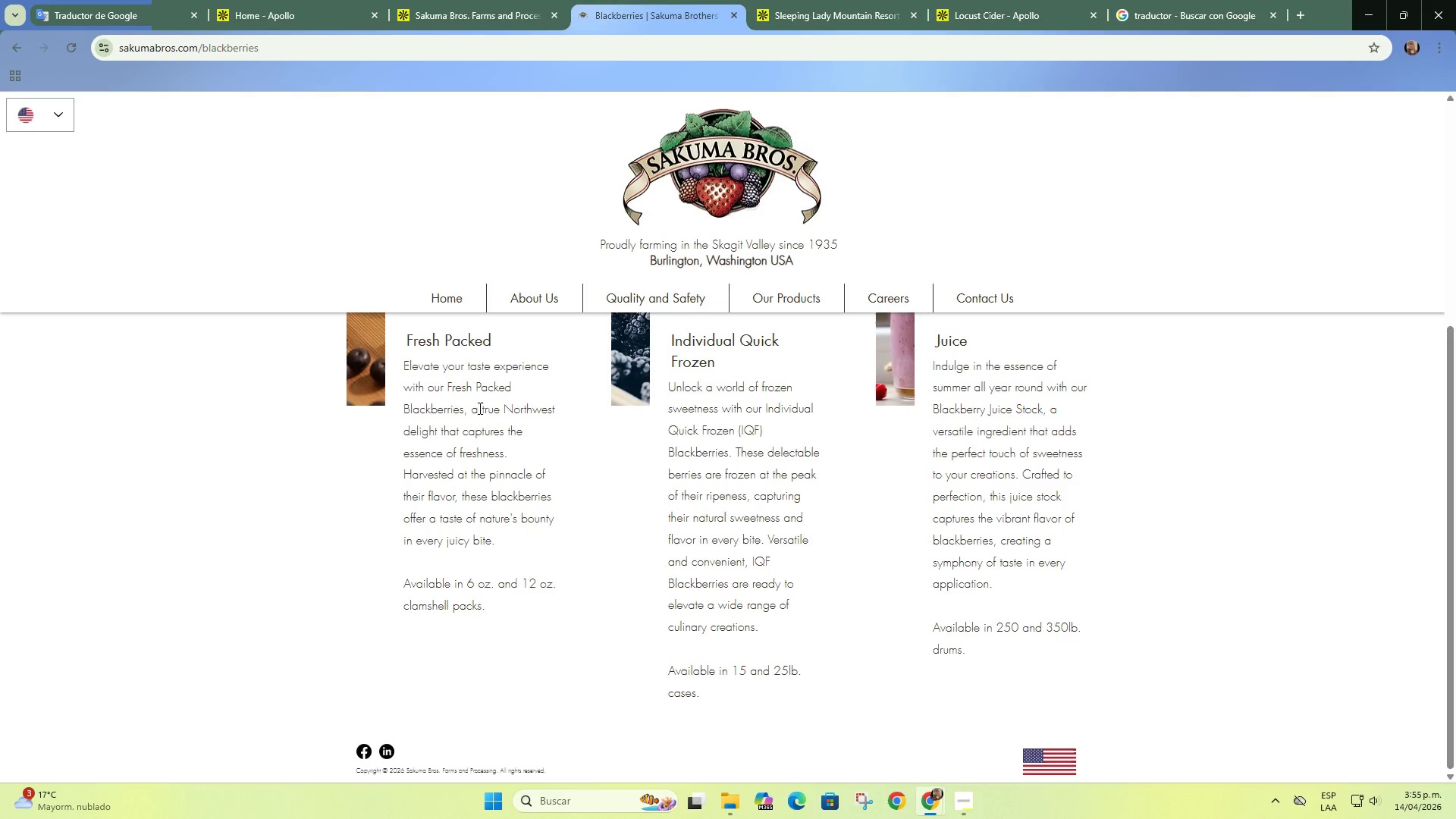 
scroll: coordinate [409, 402], scroll_direction: down, amount: 2.0
 